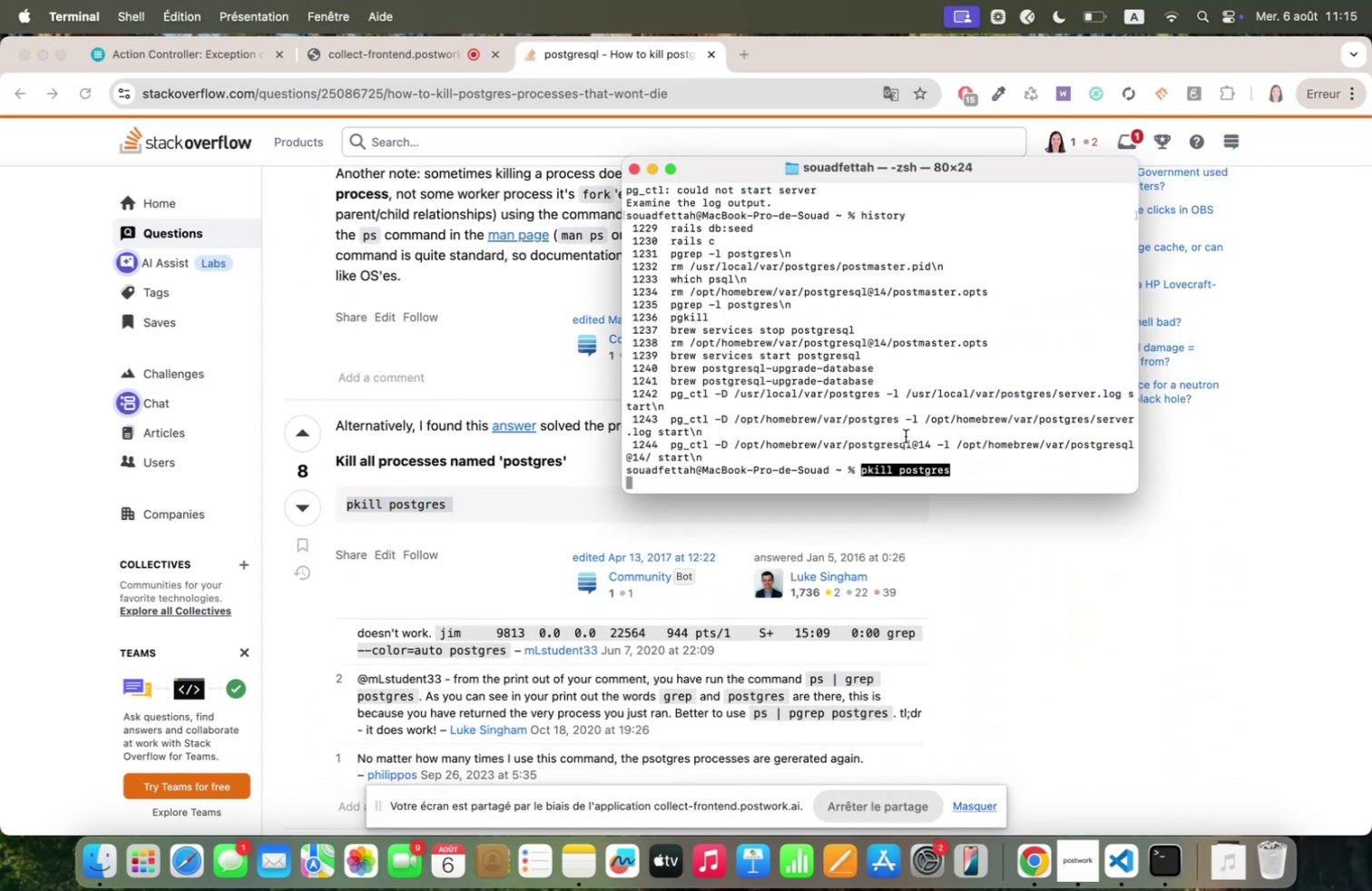 
key(Enter)
 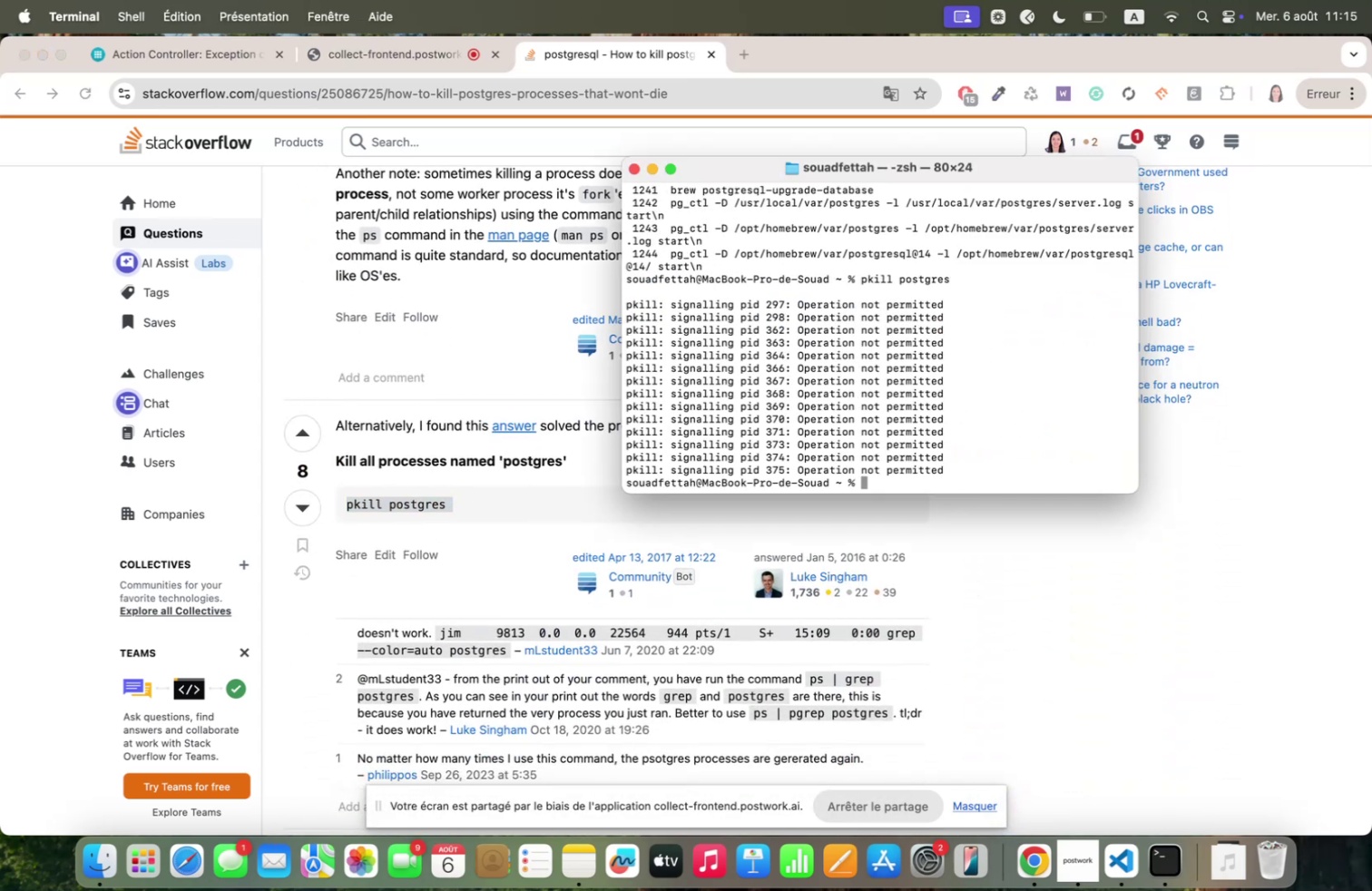 
type(sudo pkill postgres)
 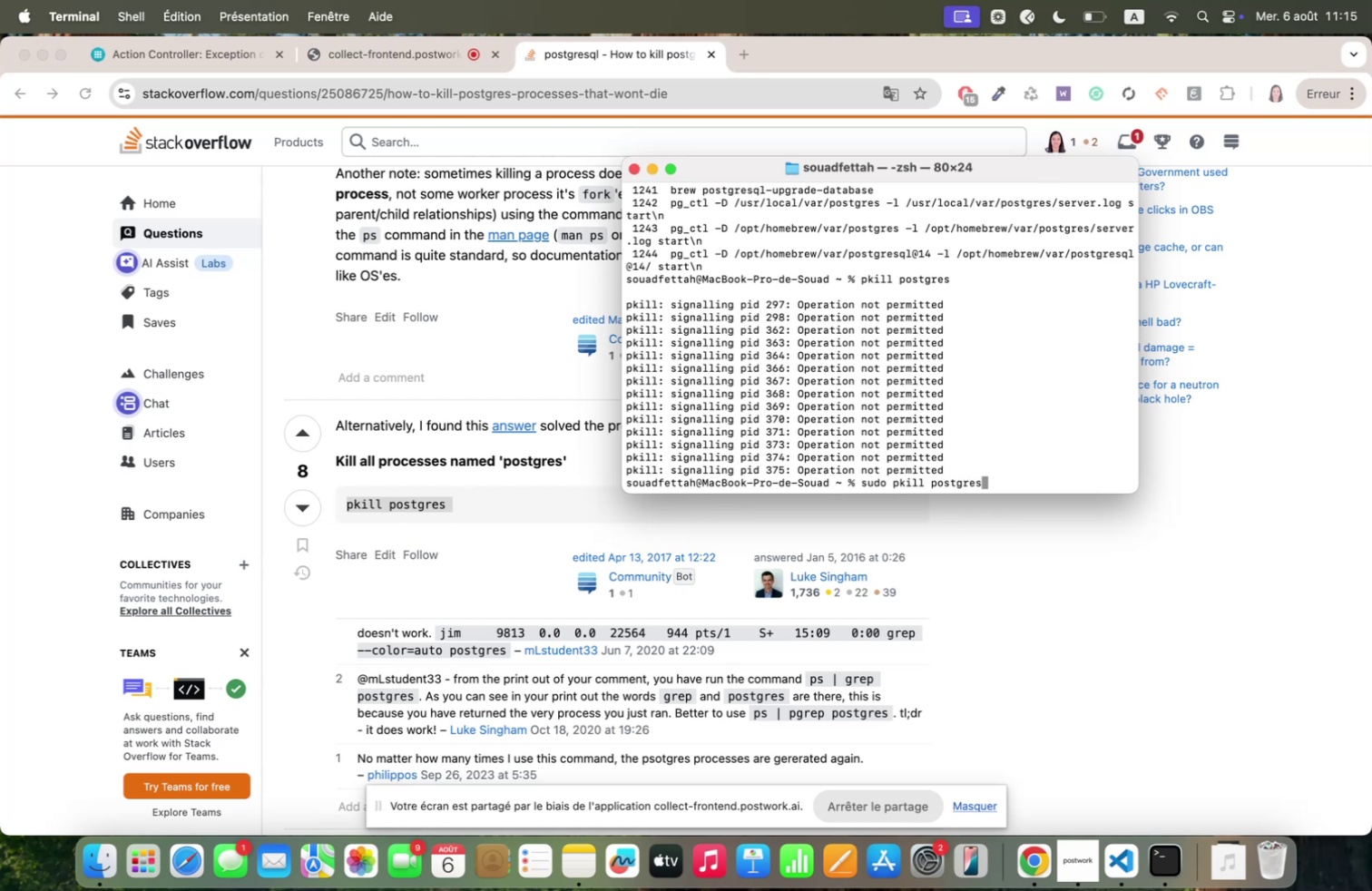 
hold_key(key=Enter, duration=5.08)
 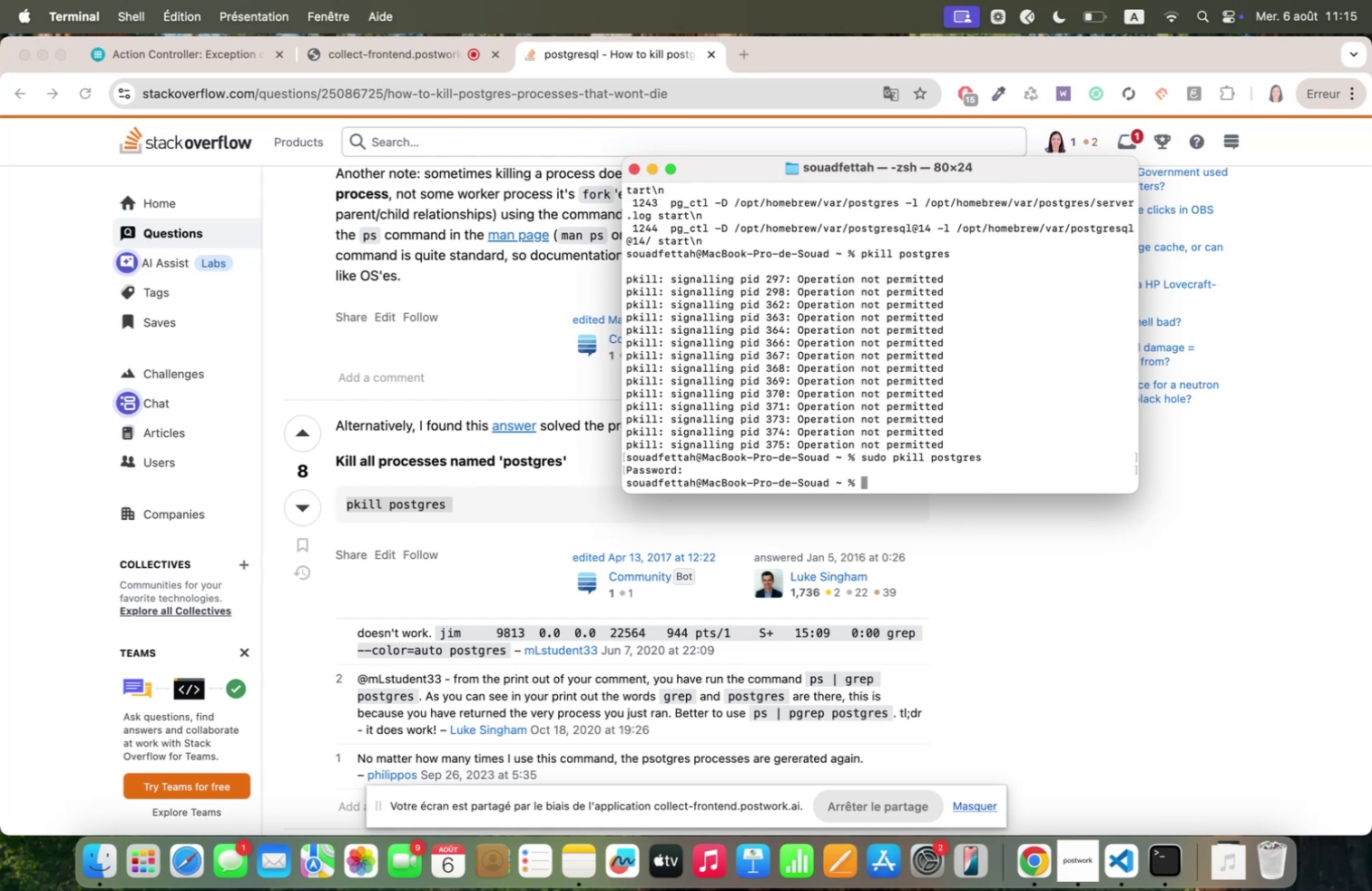 
hold_key(key=ShiftRight, duration=2.62)
 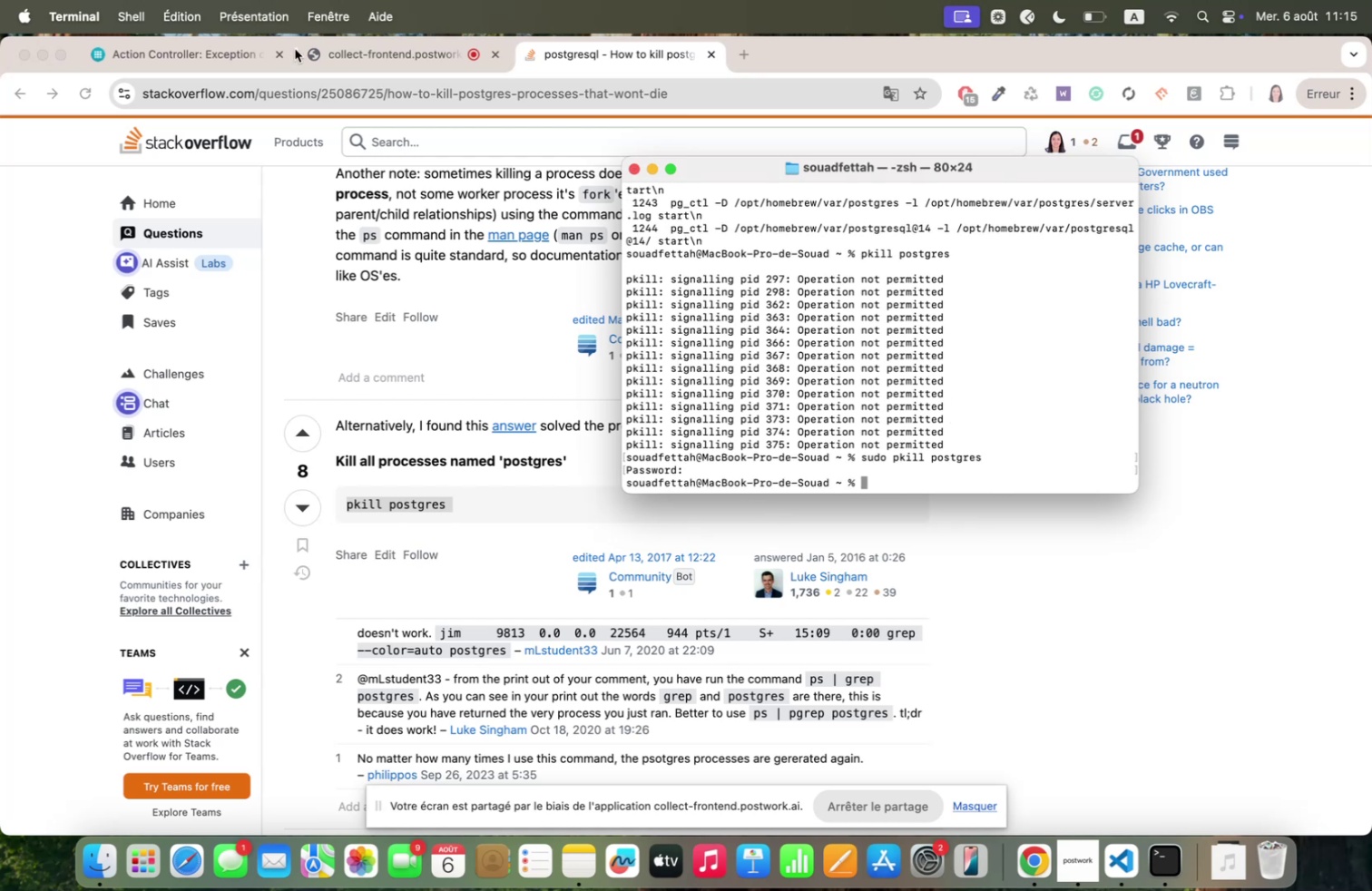 
left_click([83, 91])
 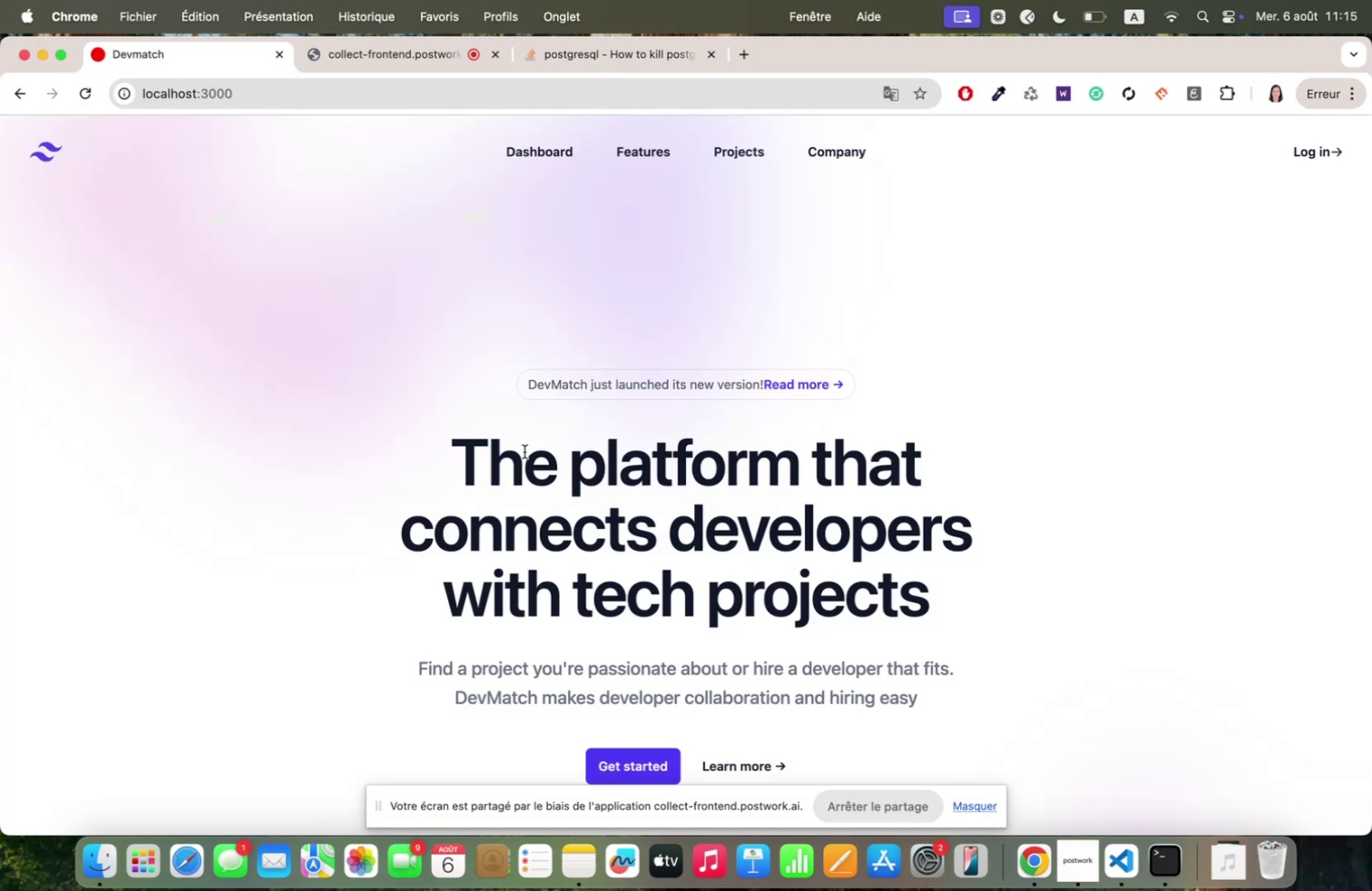 
scroll: coordinate [536, 504], scroll_direction: down, amount: 43.0
 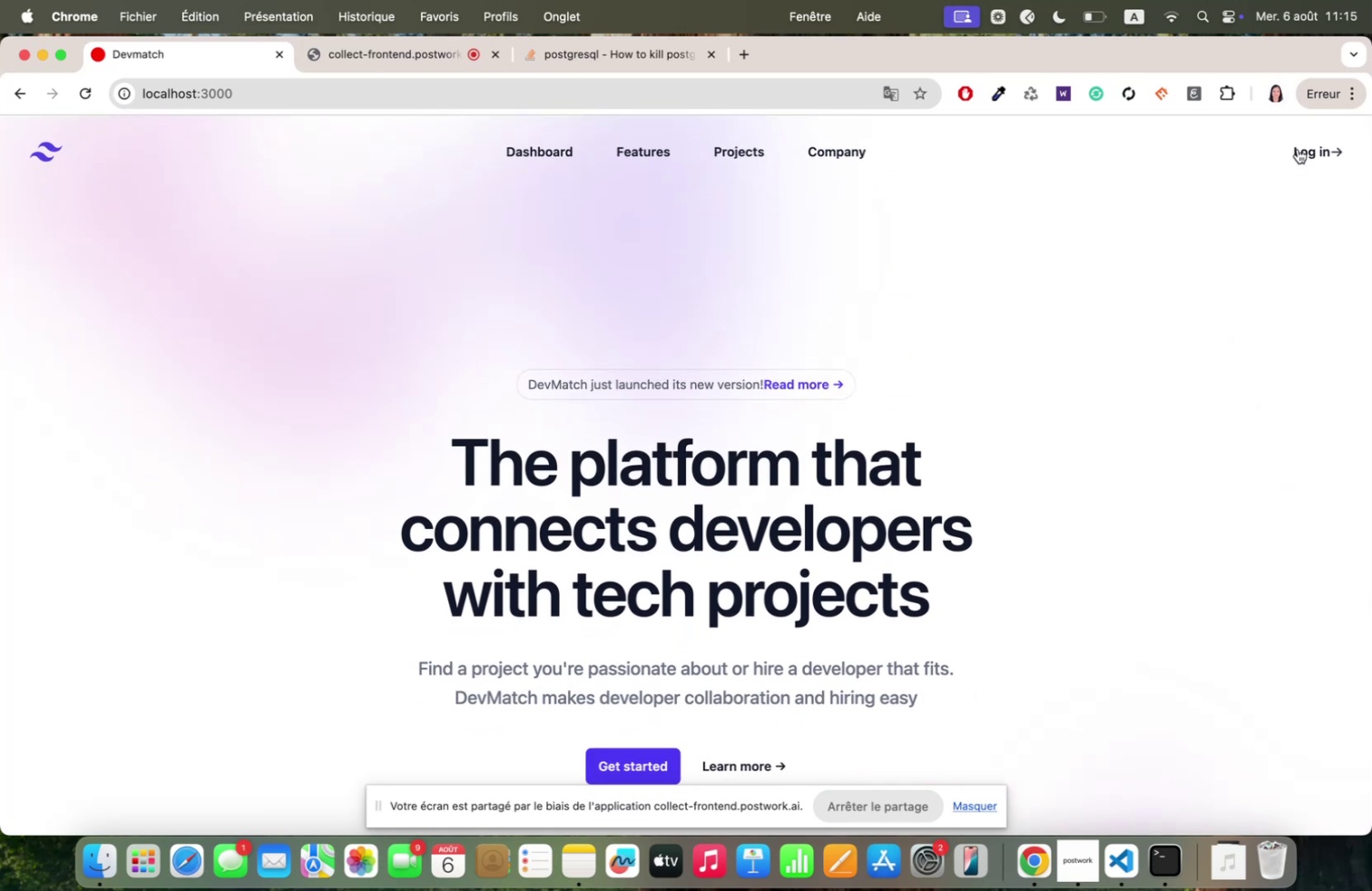 
left_click([1317, 149])
 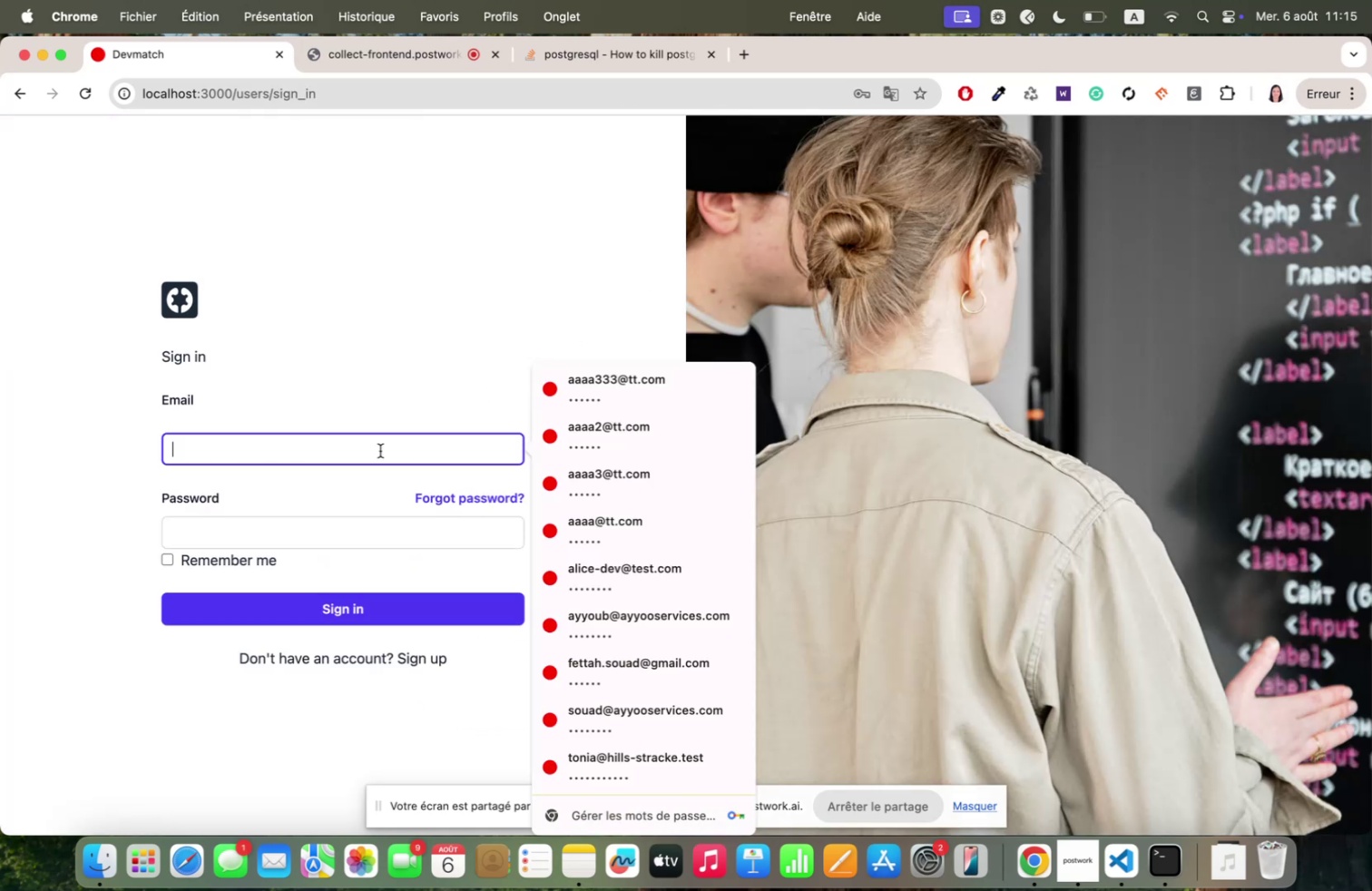 
left_click([586, 397])
 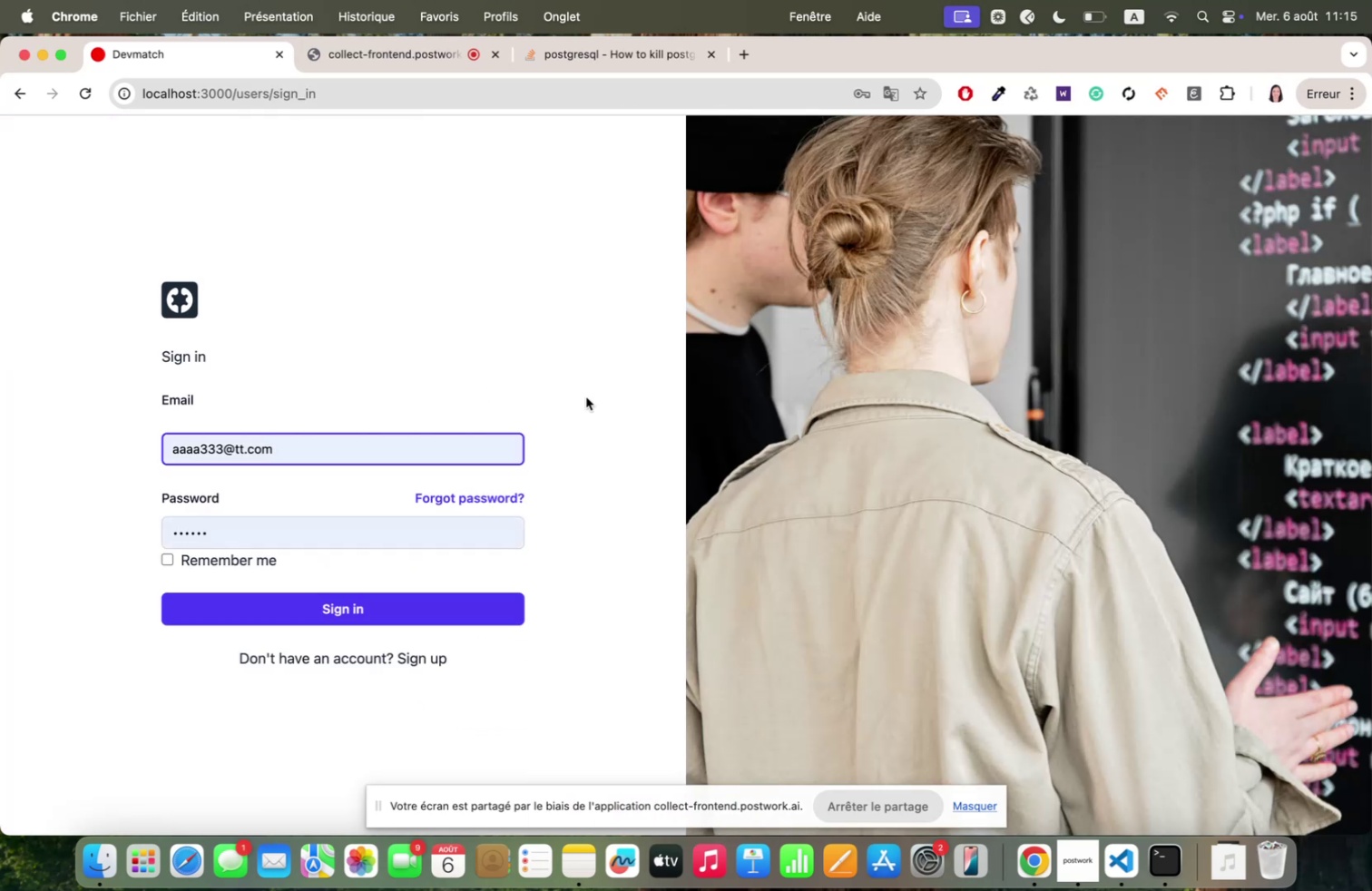 
left_click([360, 612])
 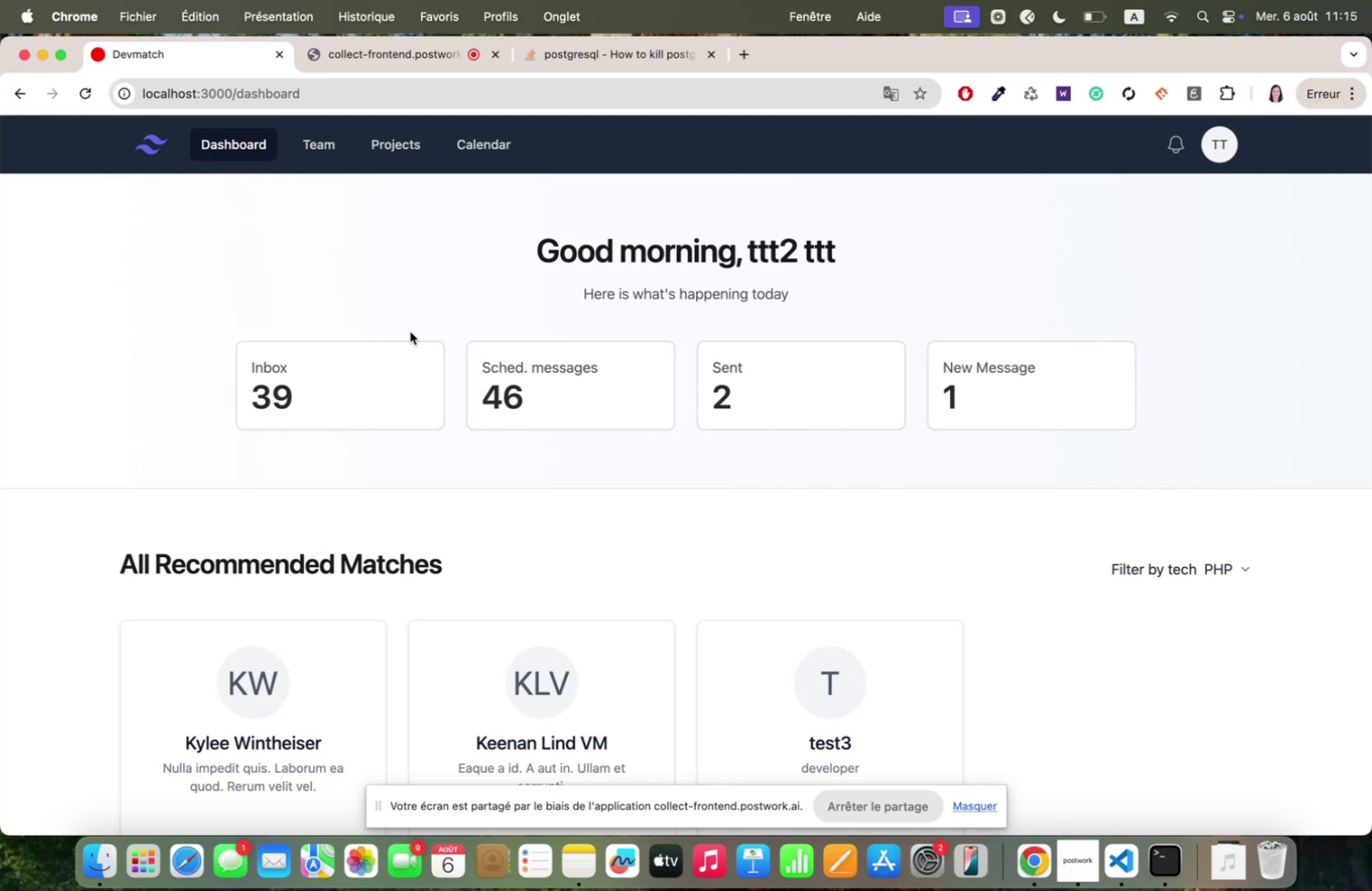 
scroll: coordinate [495, 482], scroll_direction: down, amount: 23.0
 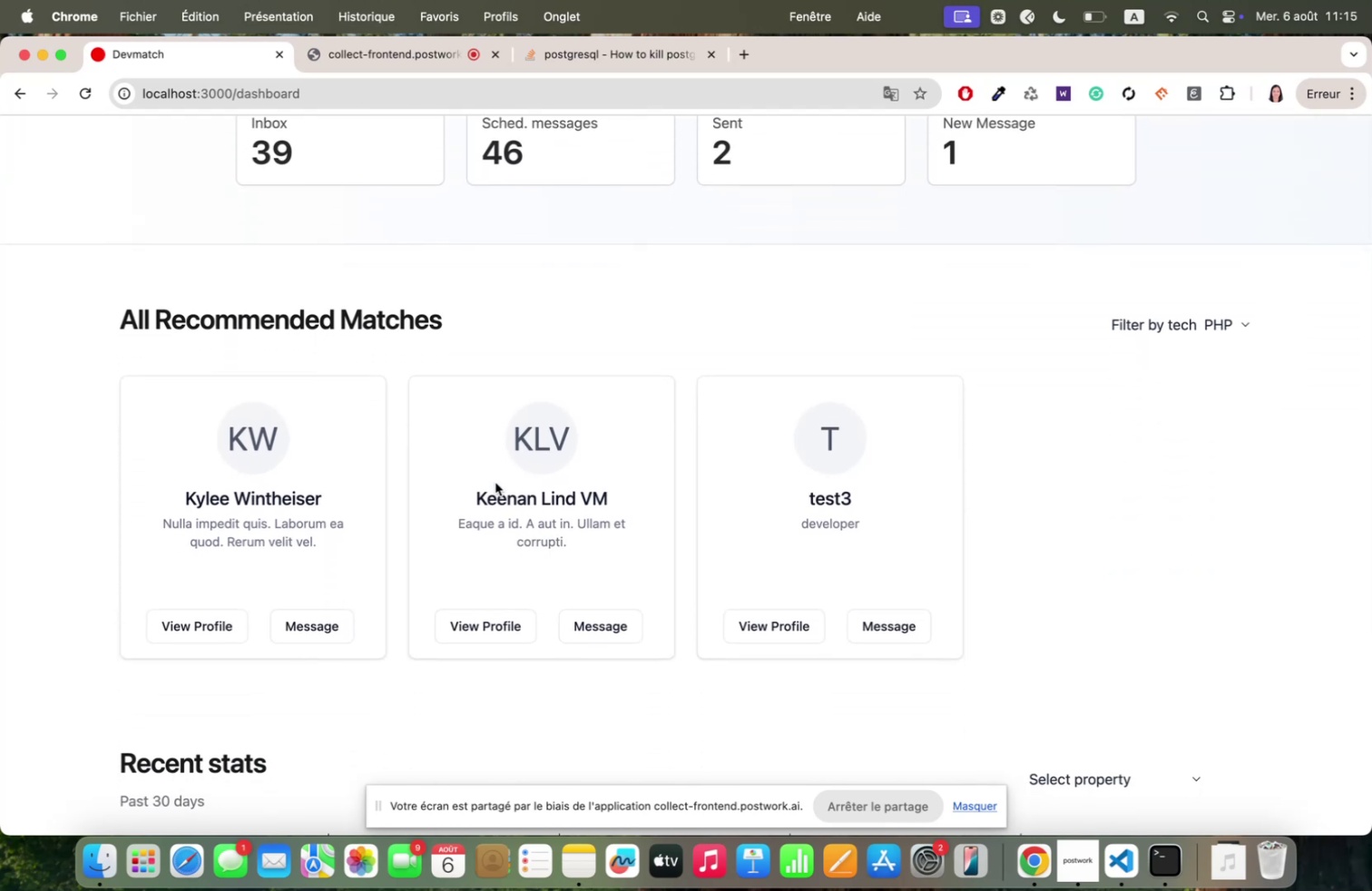 
scroll: coordinate [495, 482], scroll_direction: up, amount: 23.0
 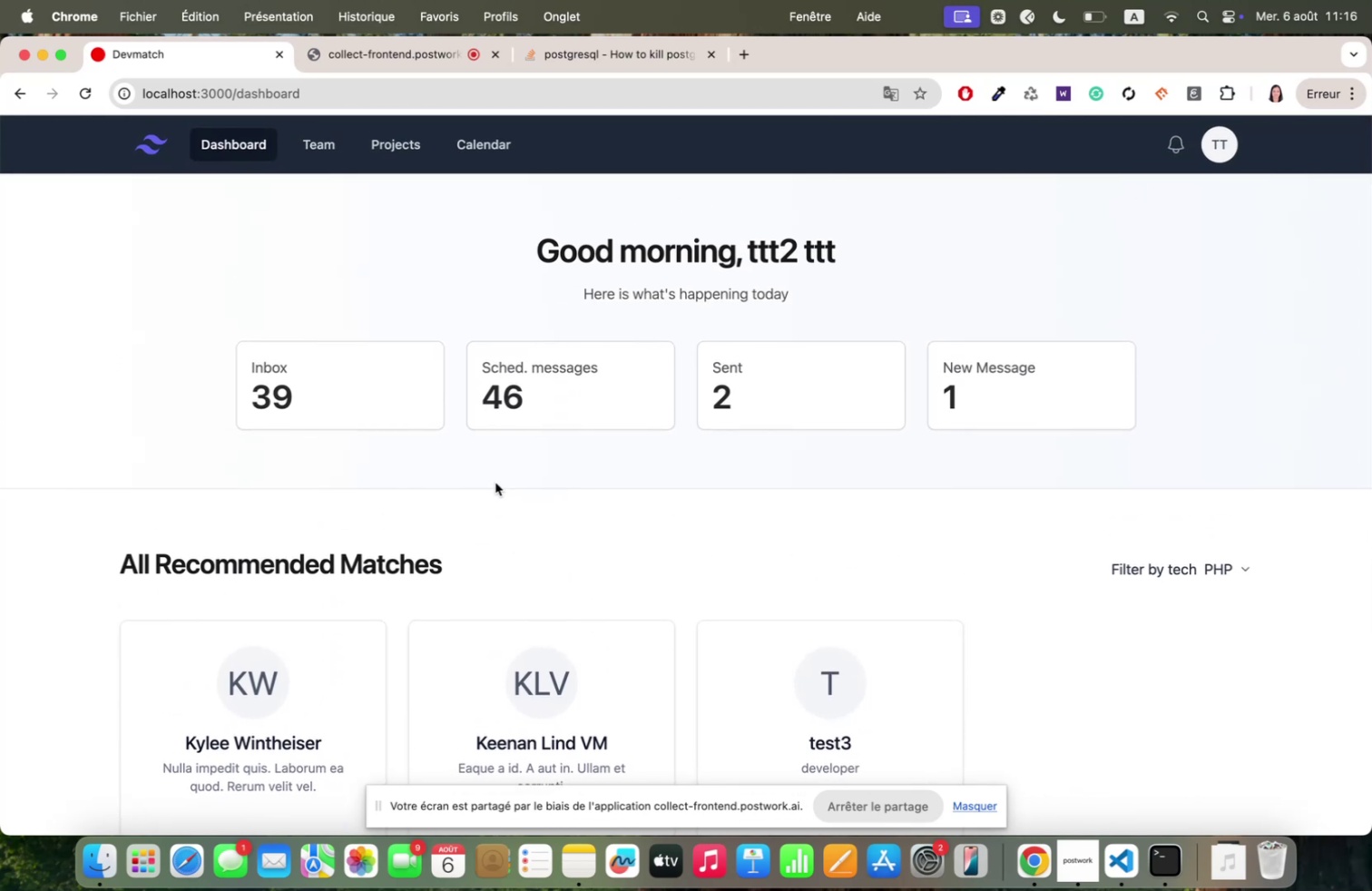 
scroll: coordinate [200, 376], scroll_direction: down, amount: 79.0
 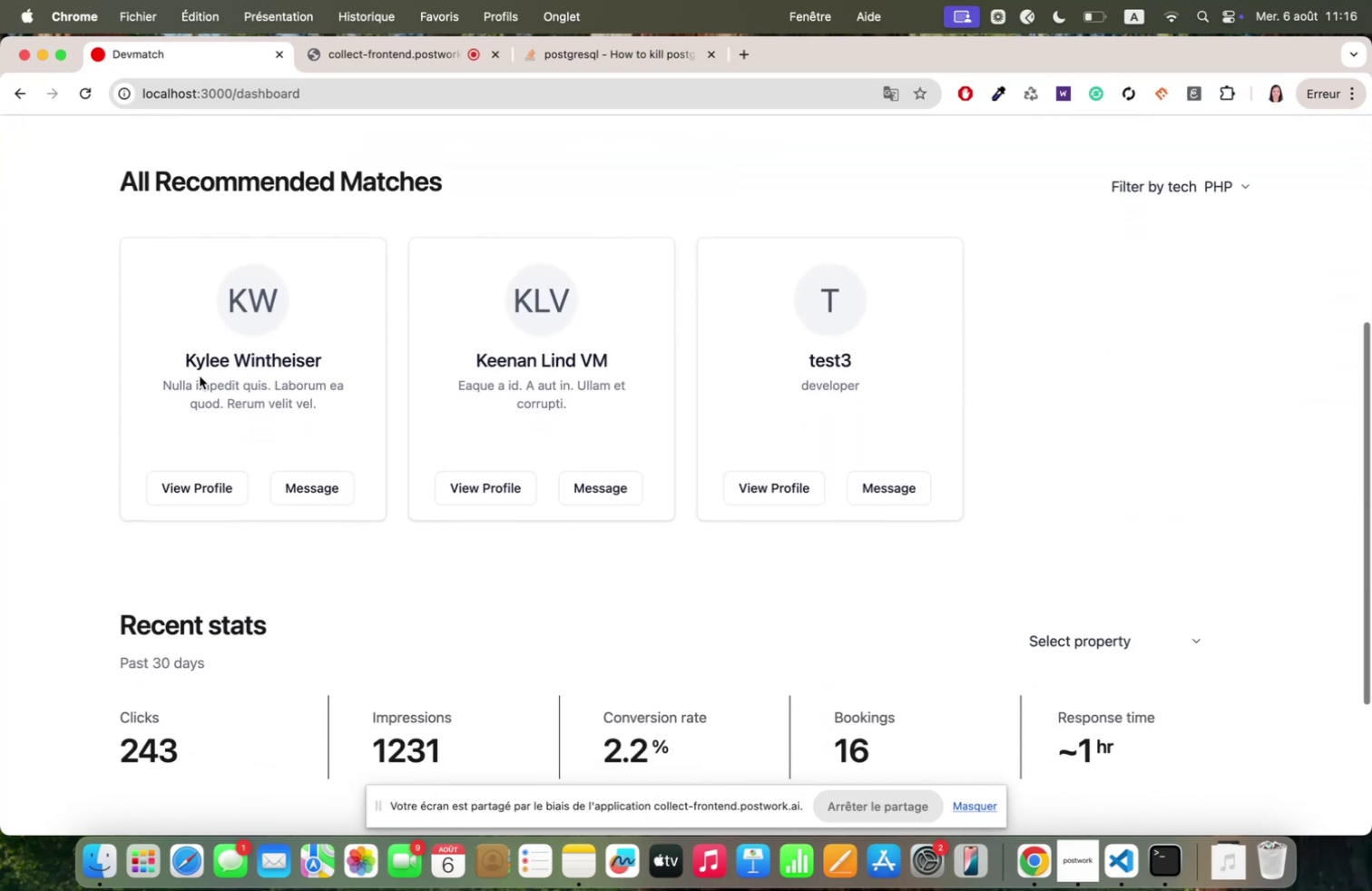 
scroll: coordinate [217, 404], scroll_direction: up, amount: 40.0
 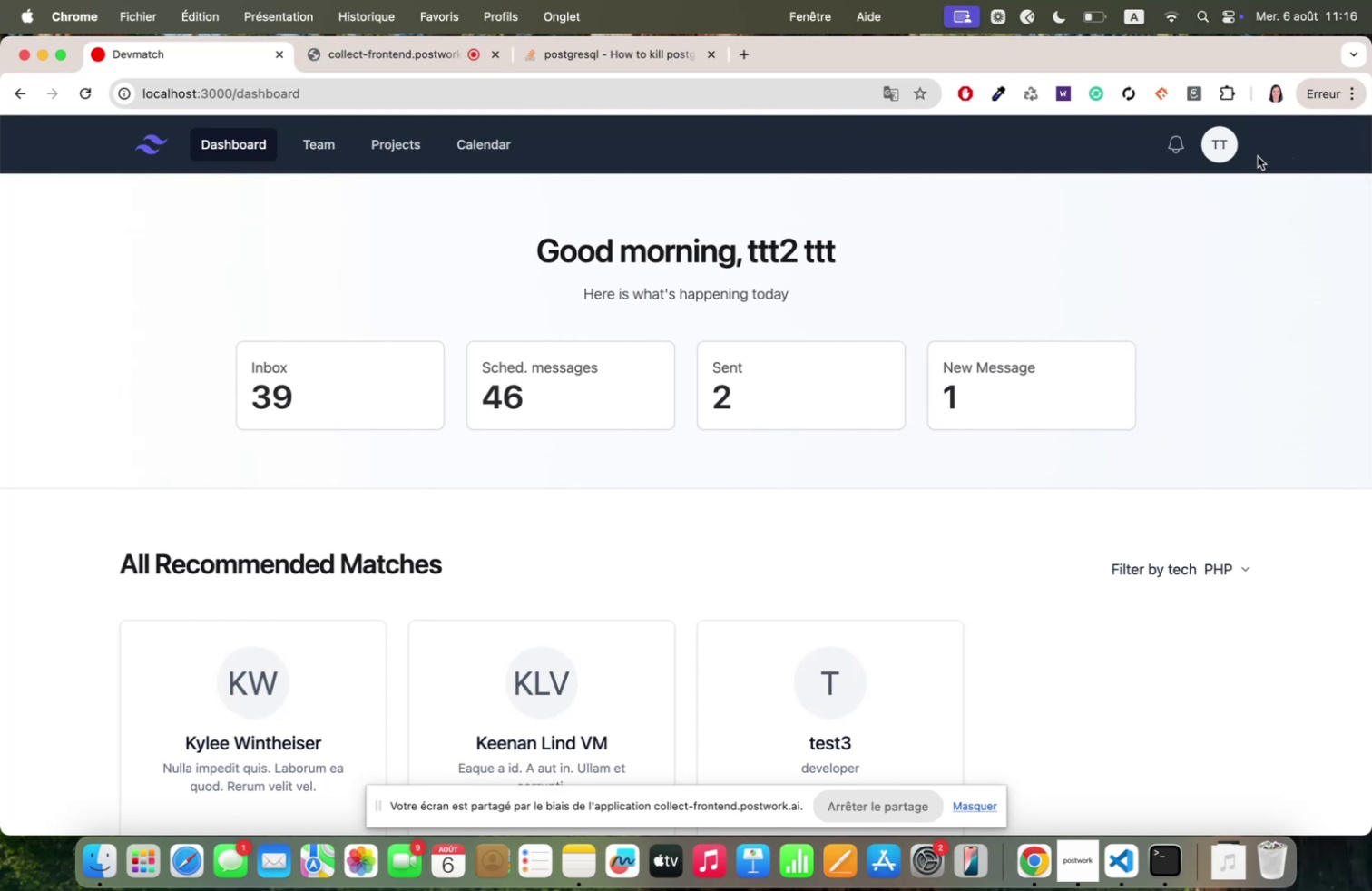 
left_click([1219, 140])
 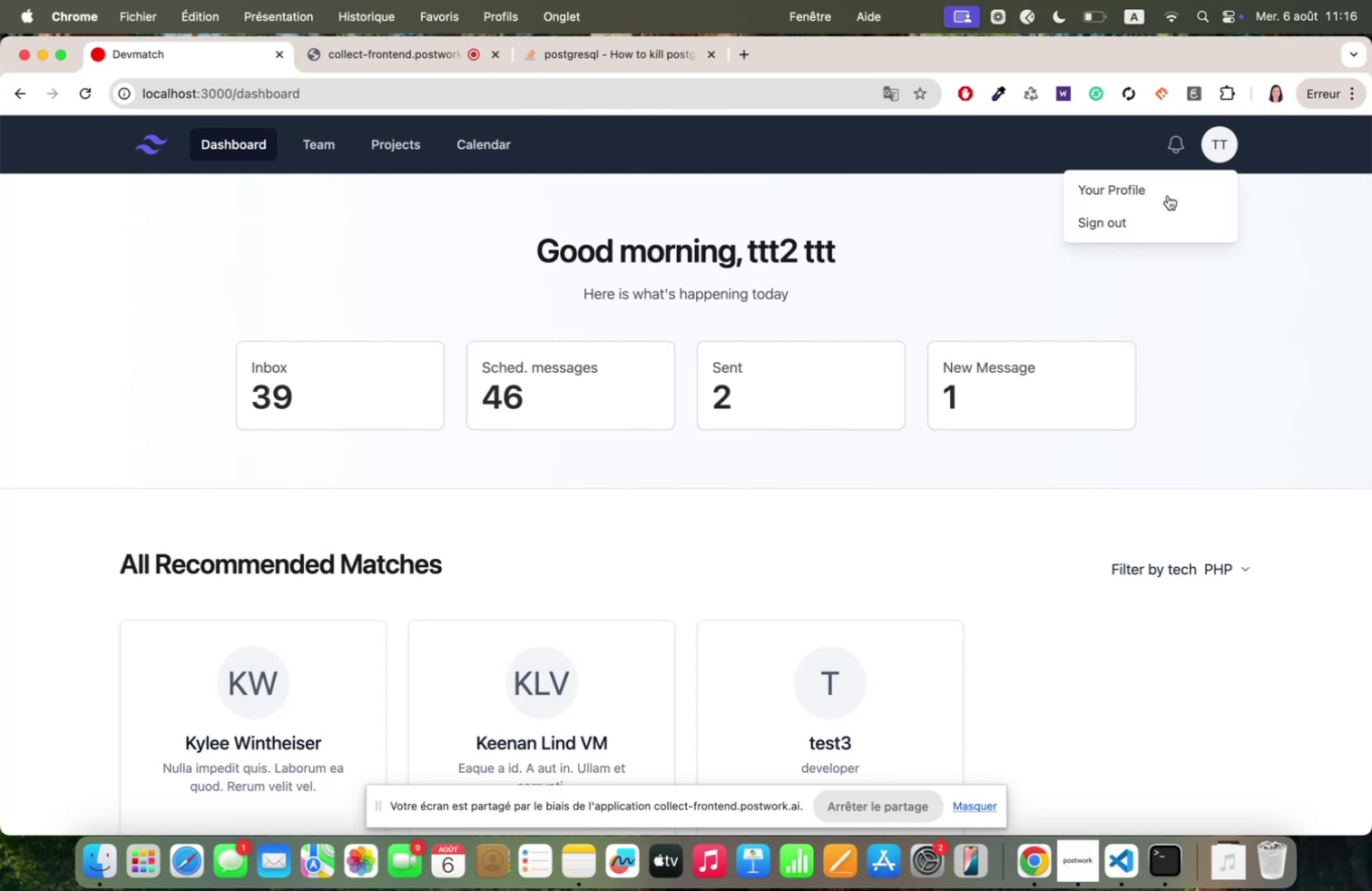 
left_click([1157, 191])
 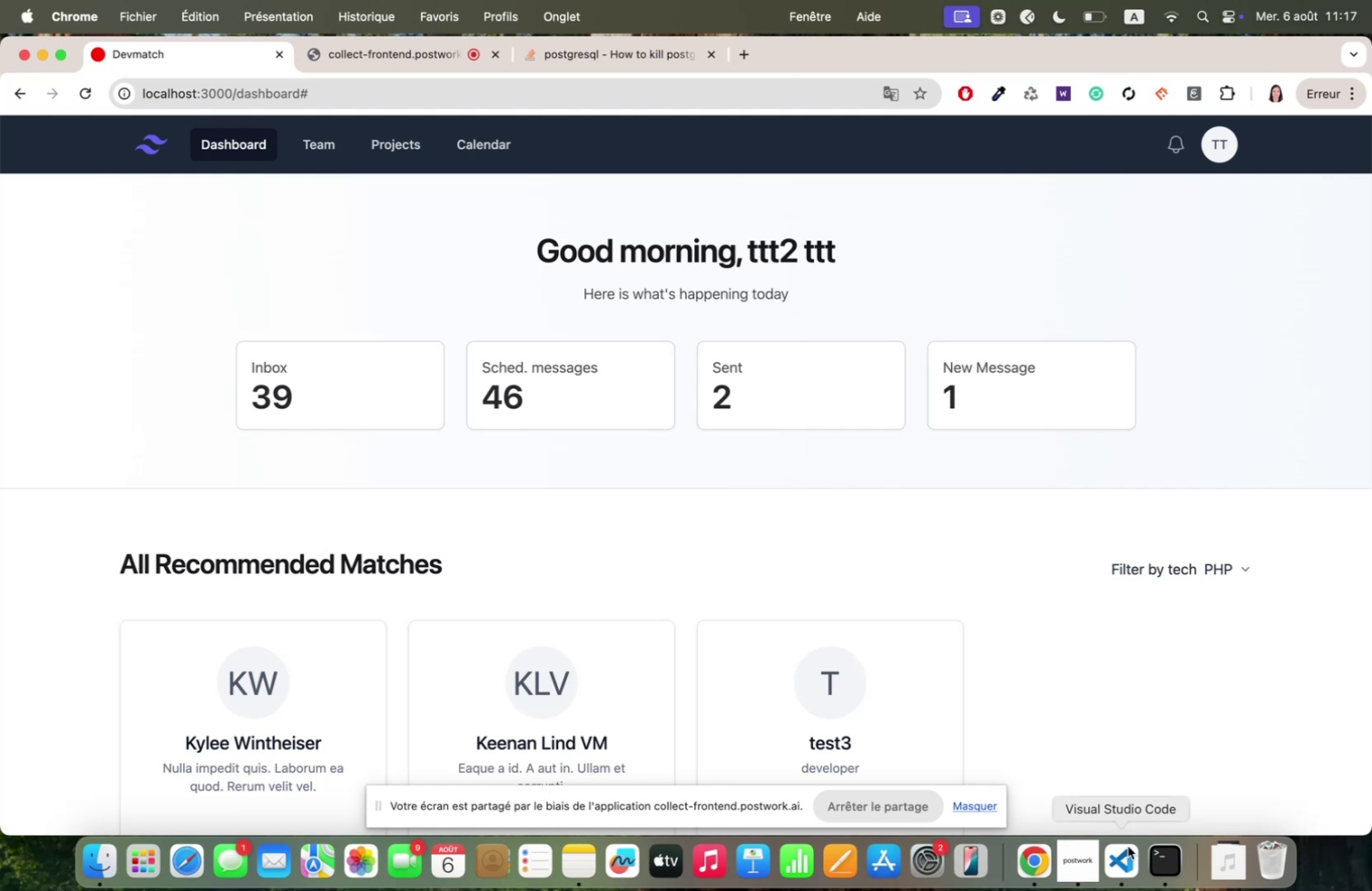 
wait(60.15)
 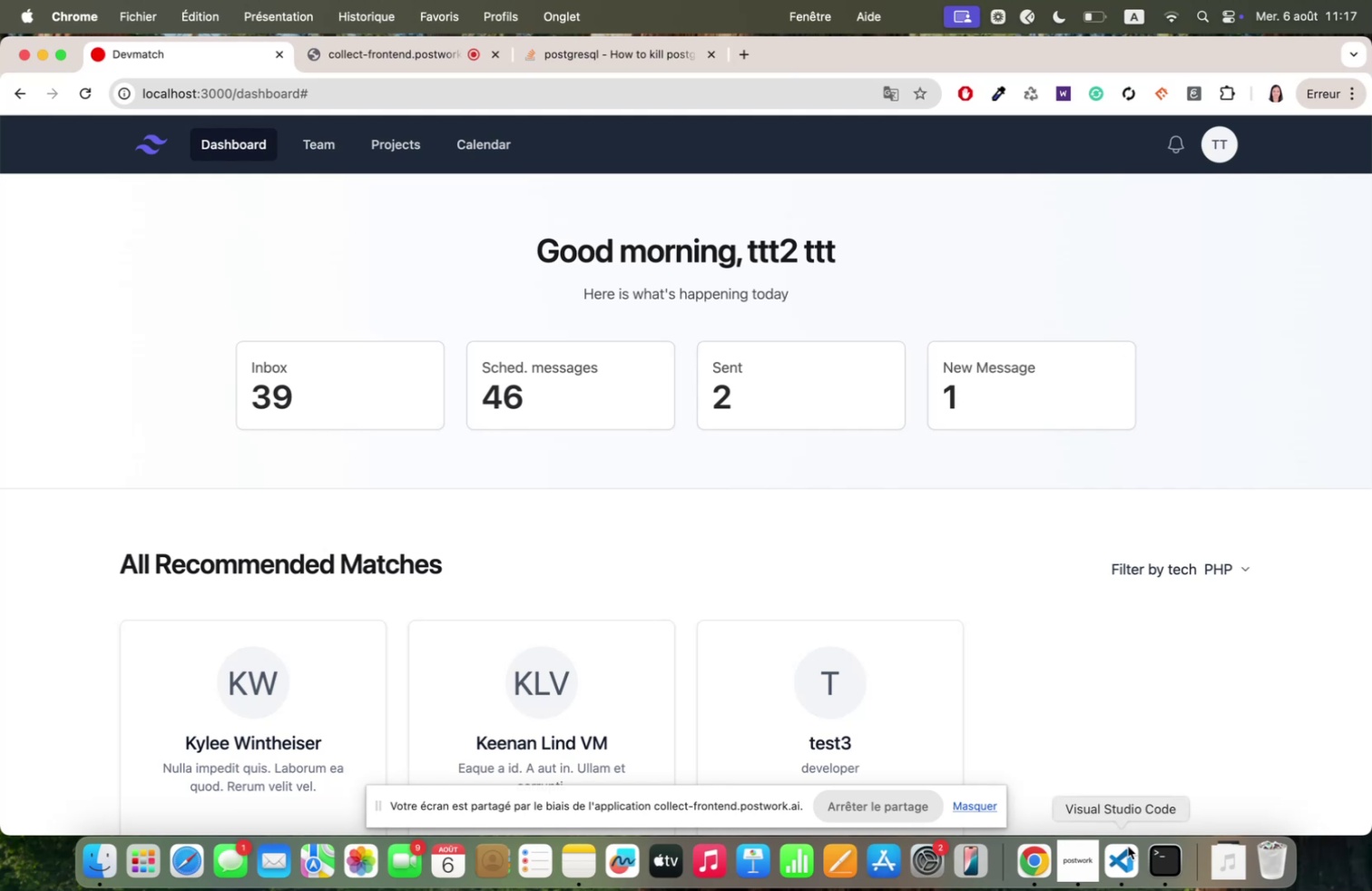 
left_click_drag(start_coordinate=[350, 93], to_coordinate=[240, 98])
 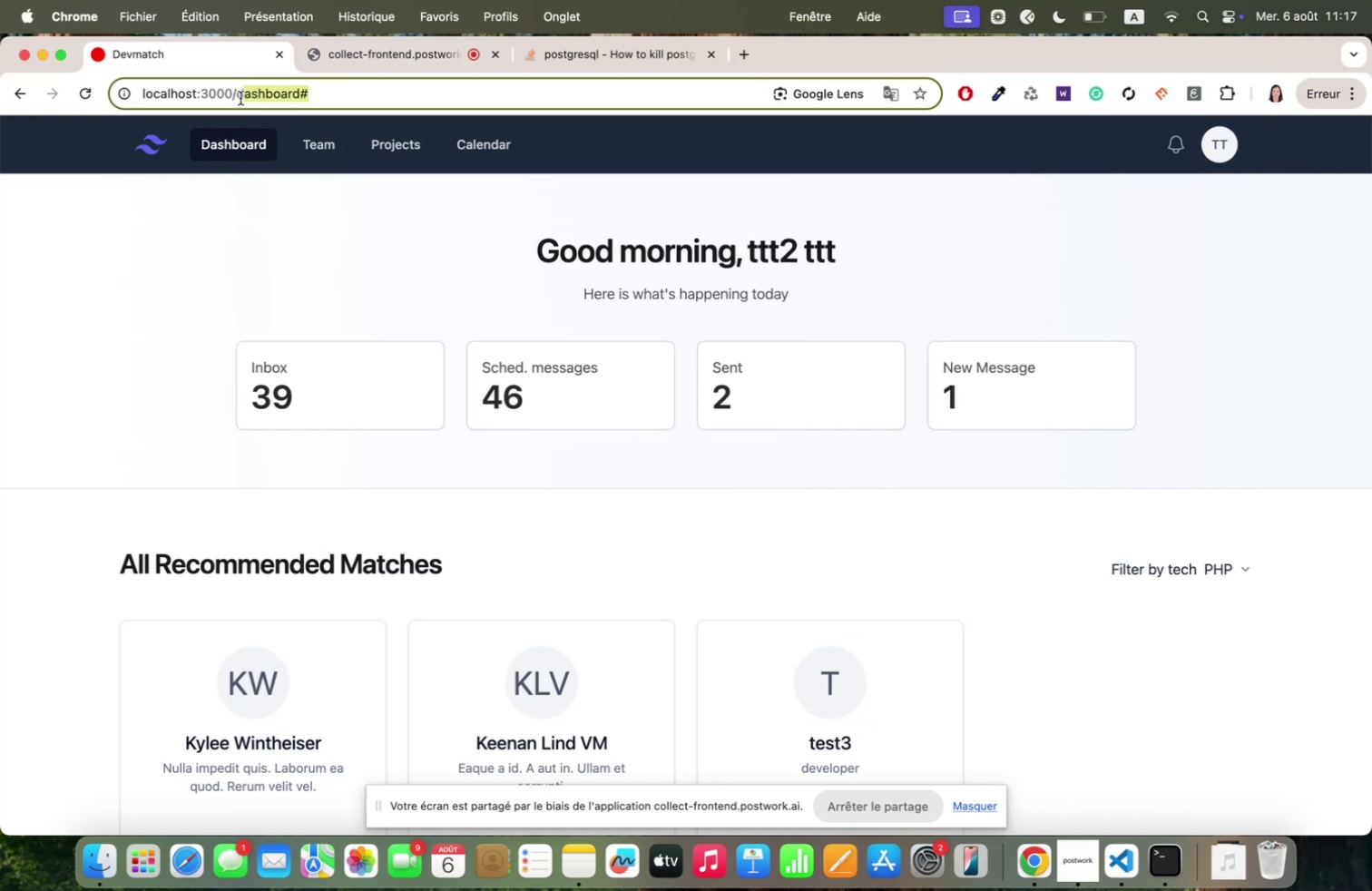 
key(Backspace)
key(Backspace)
type(projects)
key(Backspace)
 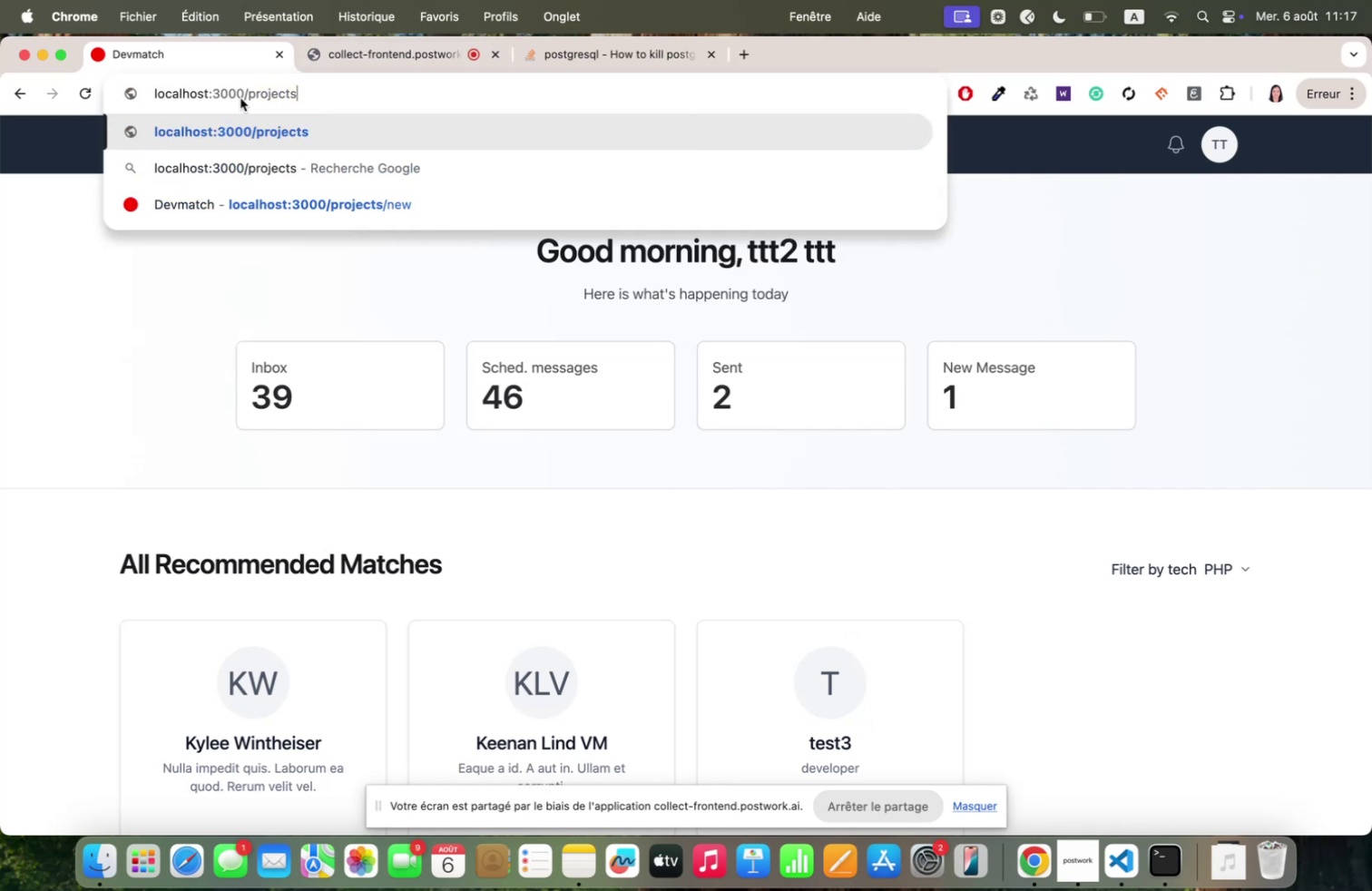 
key(Enter)
 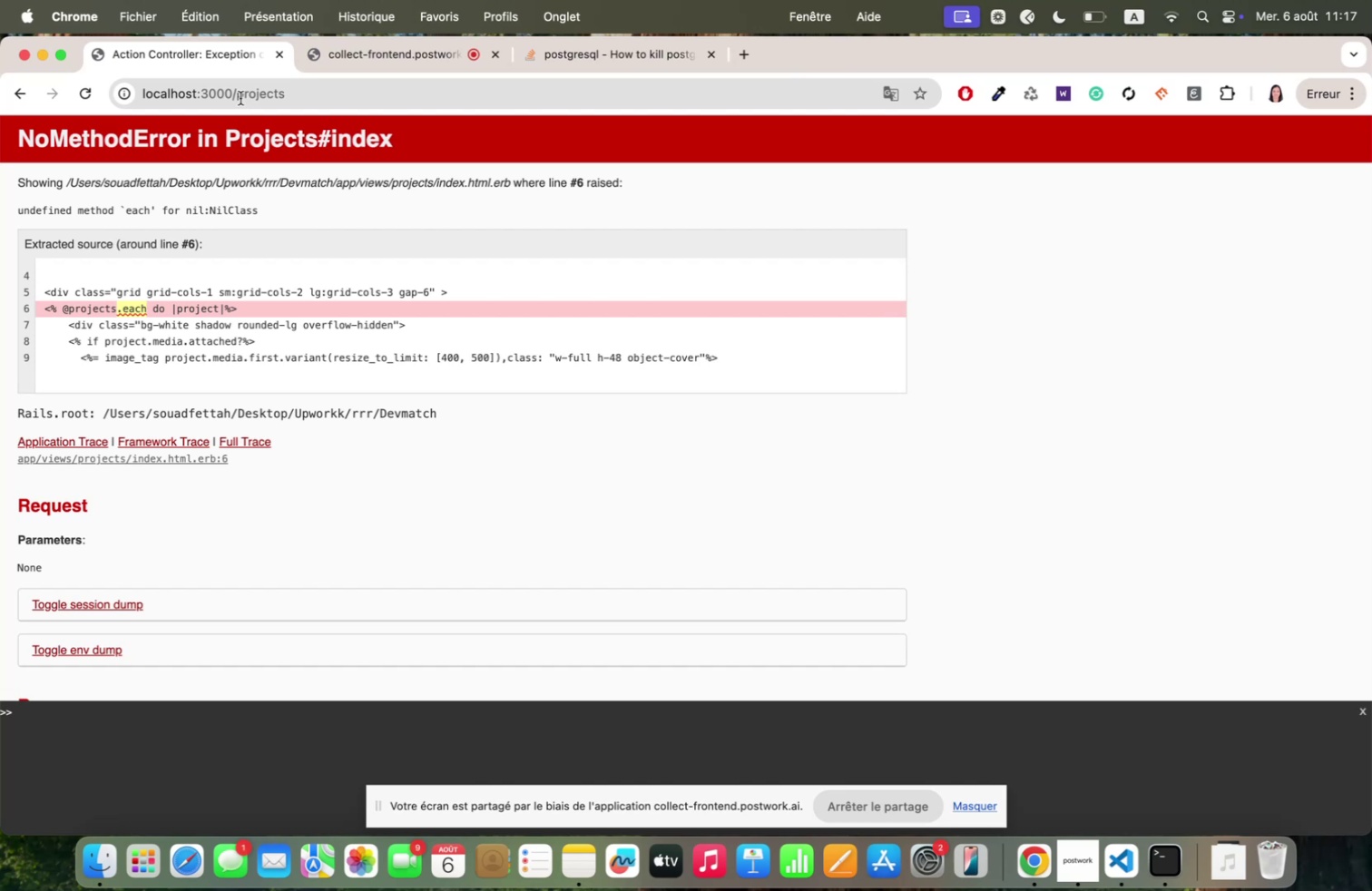 
wait(19.83)
 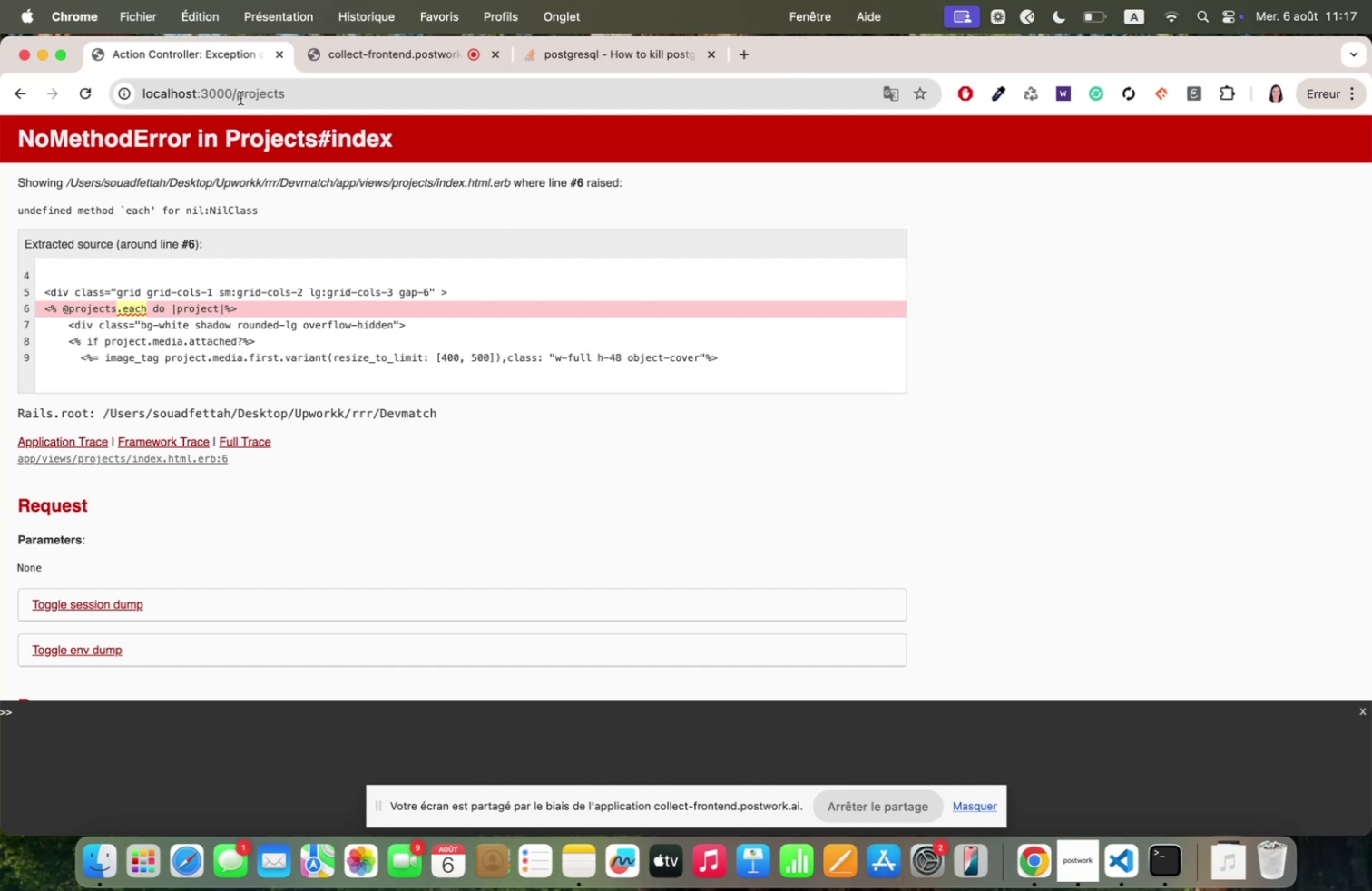 
left_click([389, 56])
 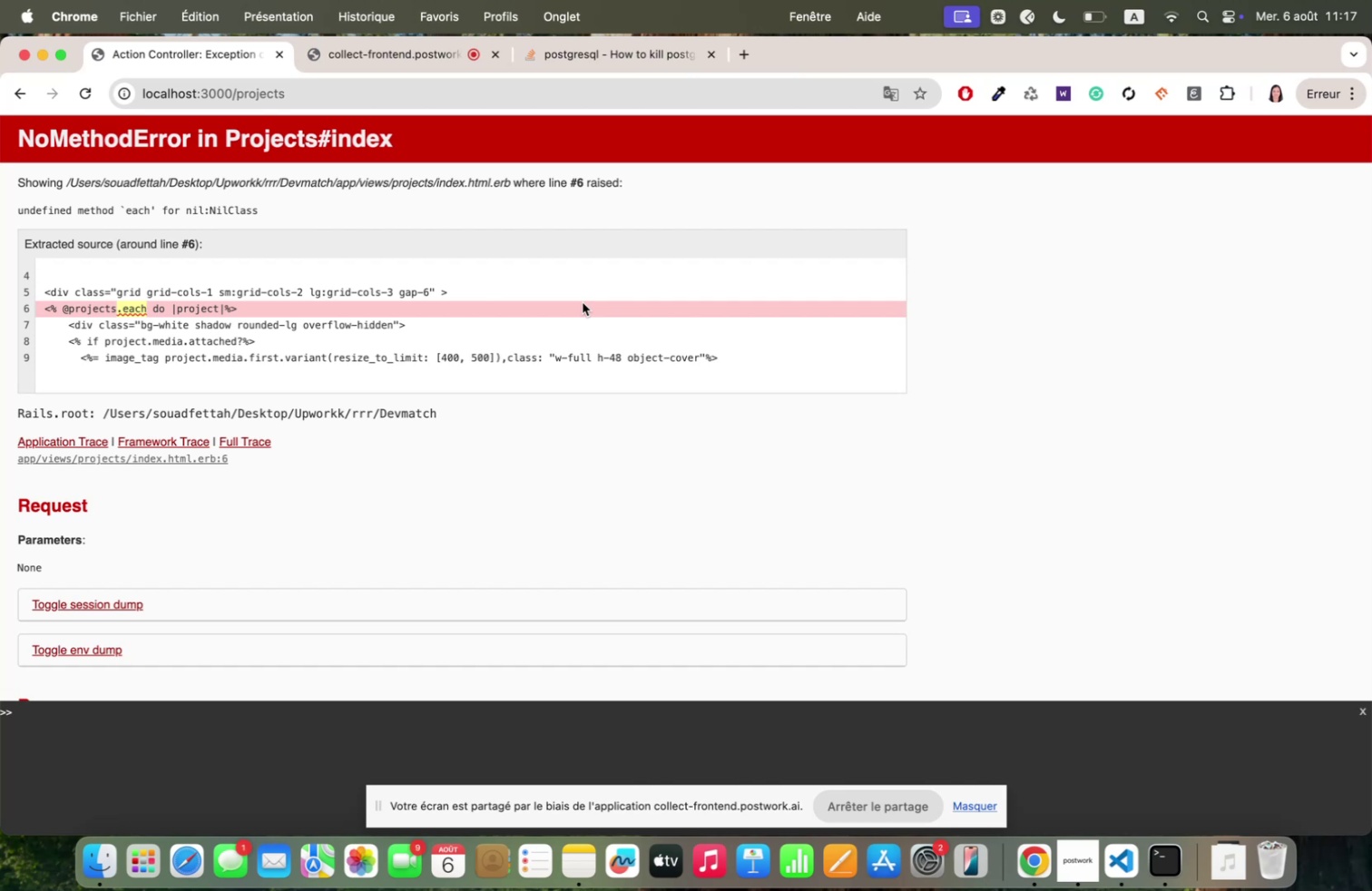 
wait(21.09)
 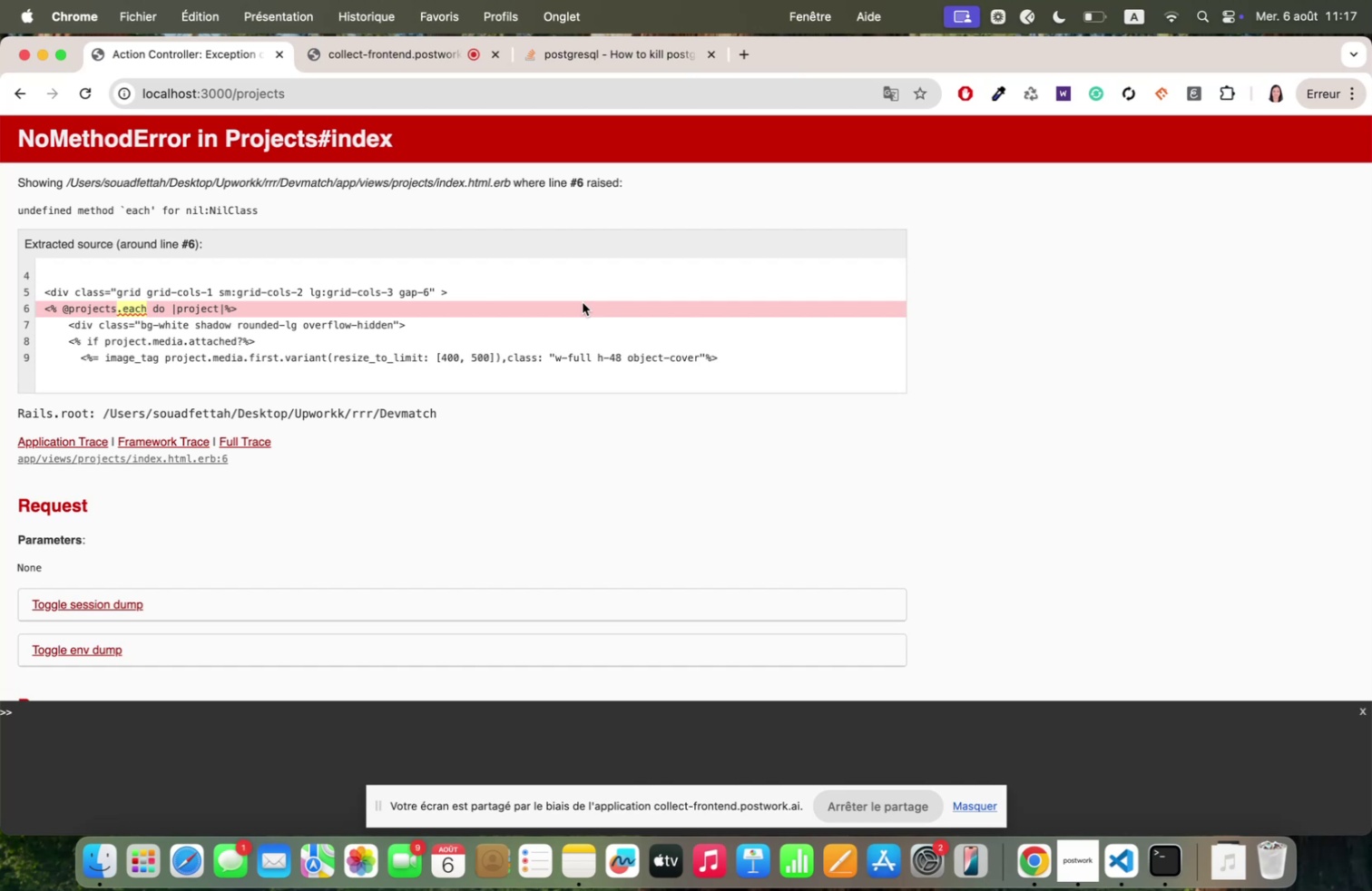 
left_click([1113, 863])
 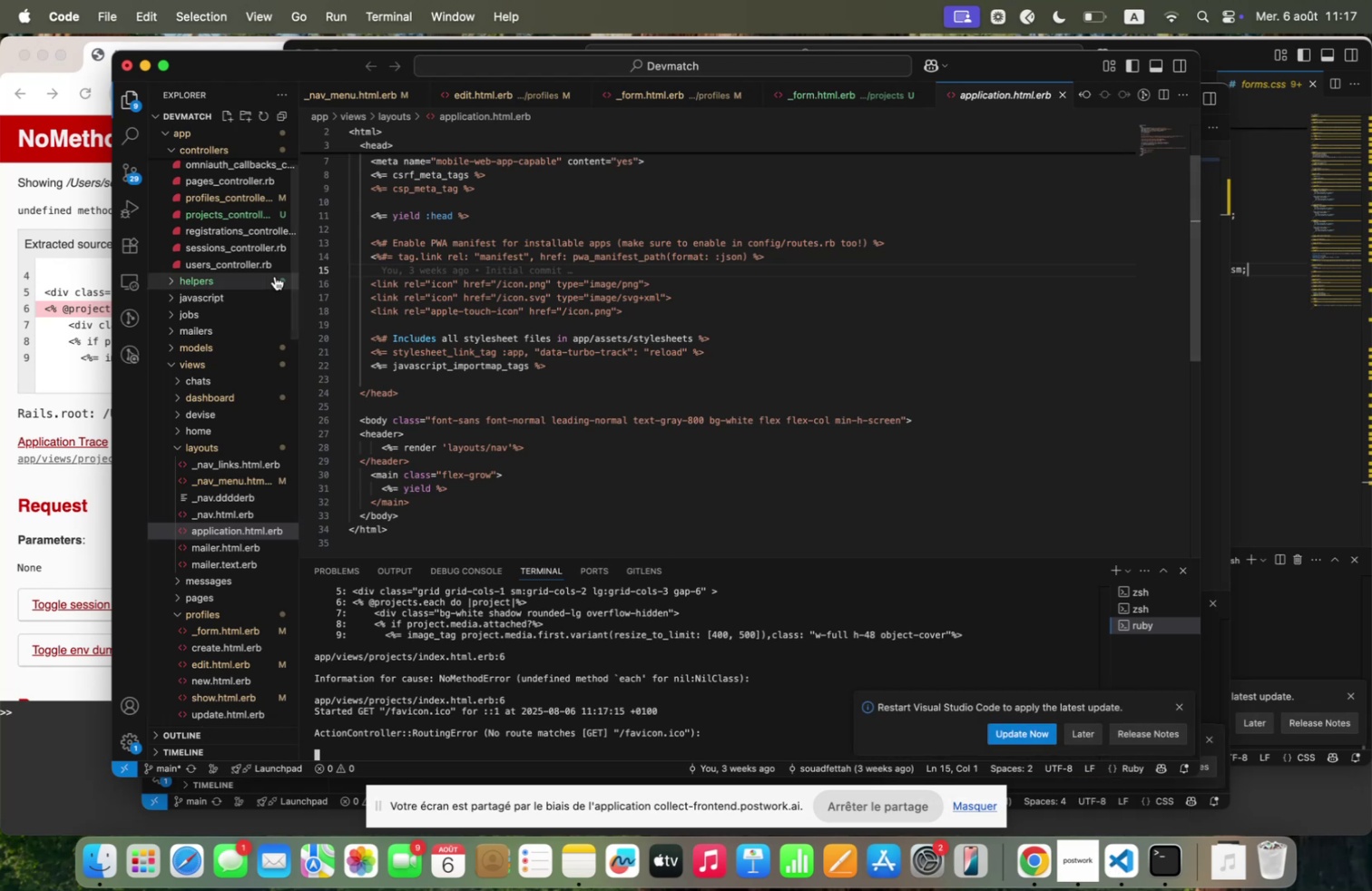 
mouse_move([168, 380])
 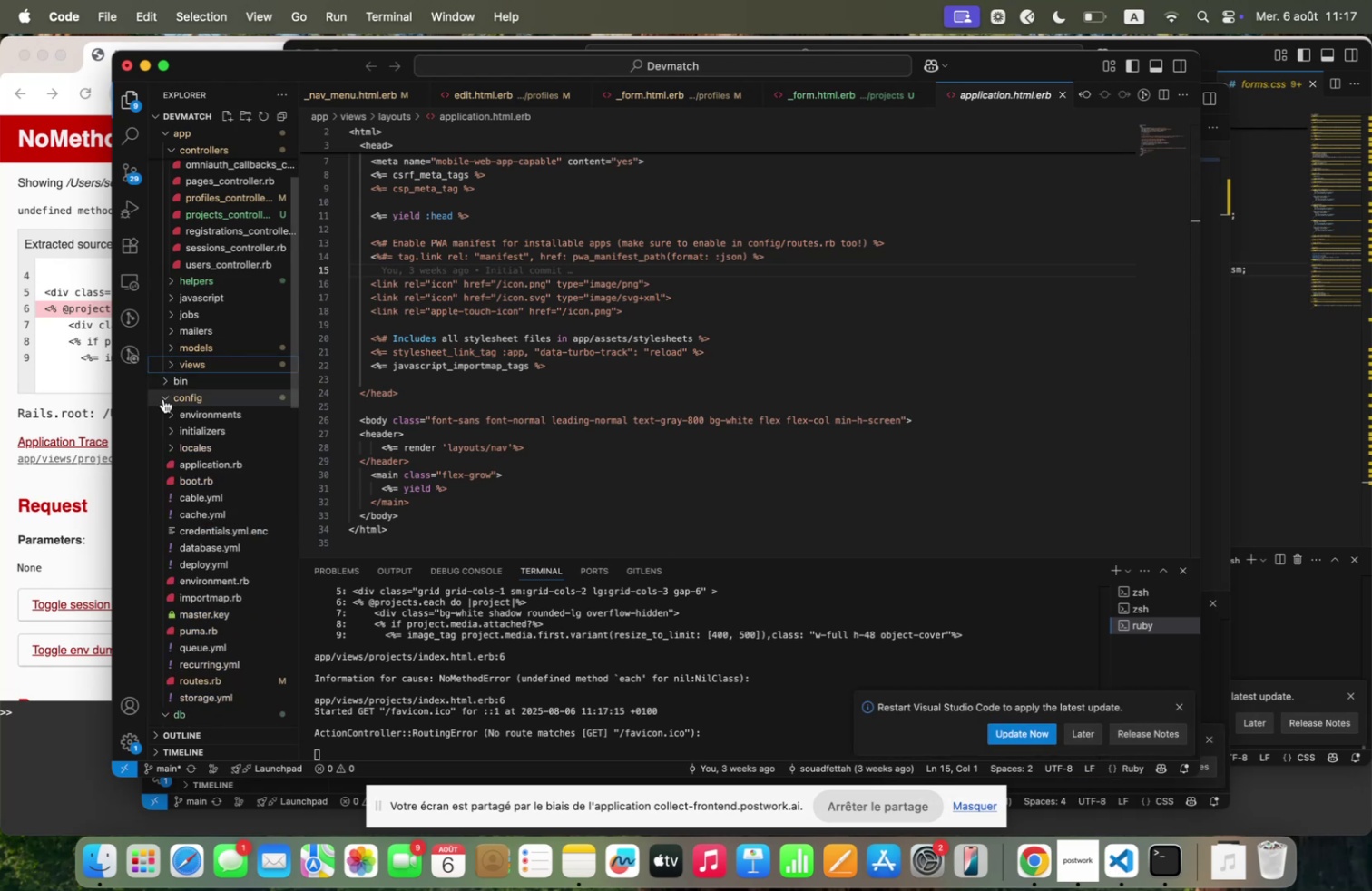 
left_click([163, 398])
 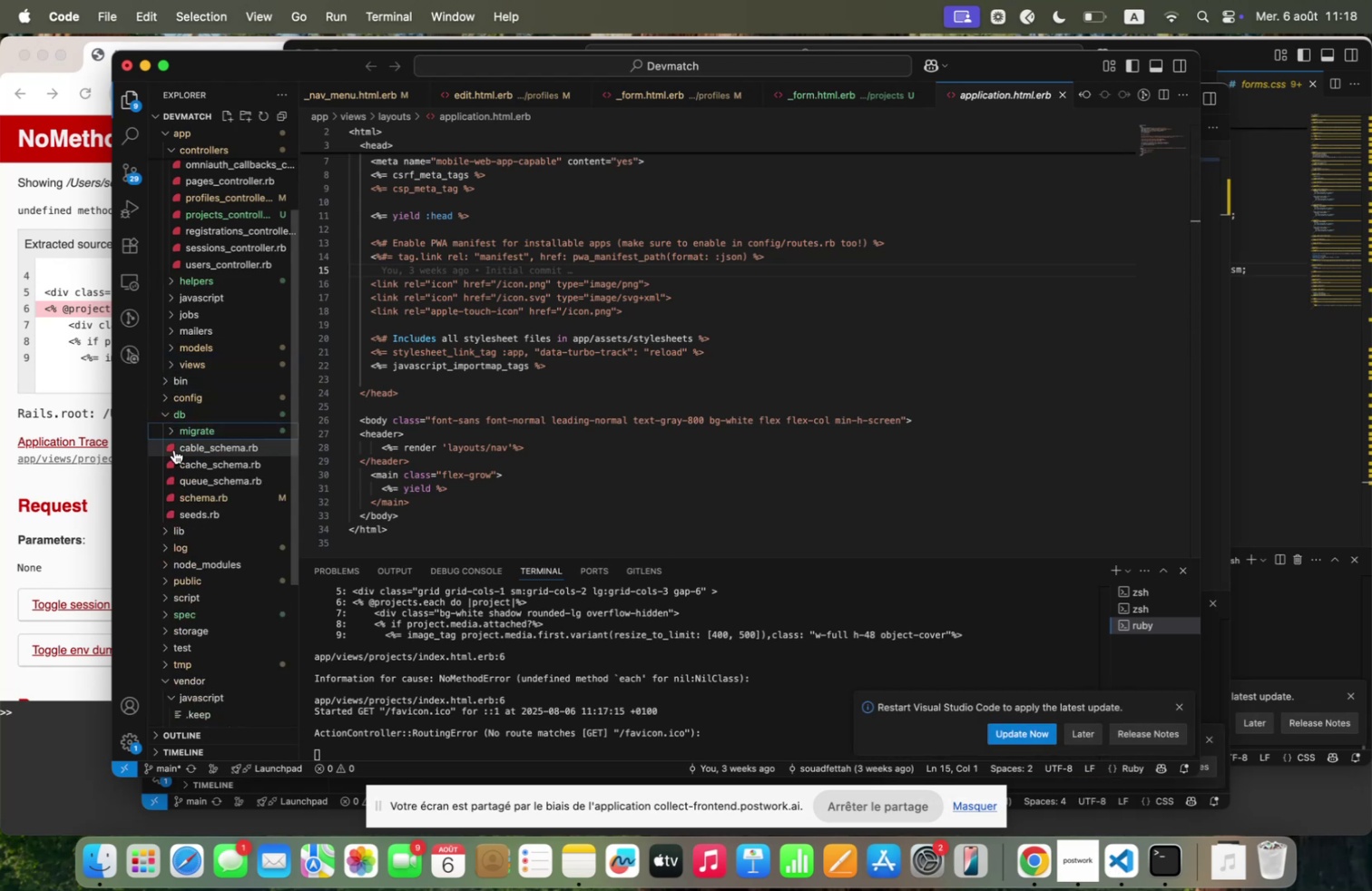 
left_click([189, 512])
 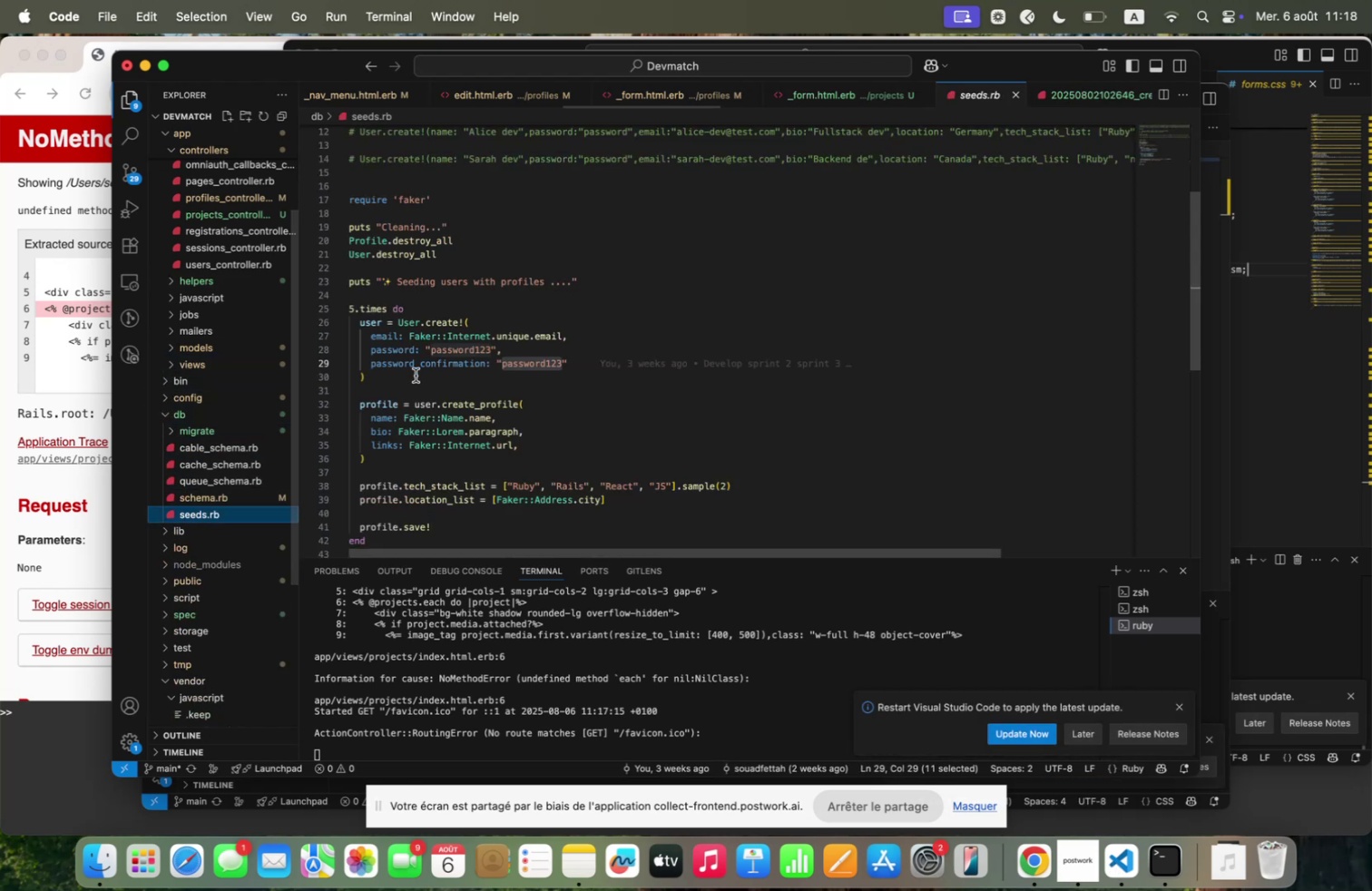 
scroll: coordinate [416, 375], scroll_direction: down, amount: 1.0
 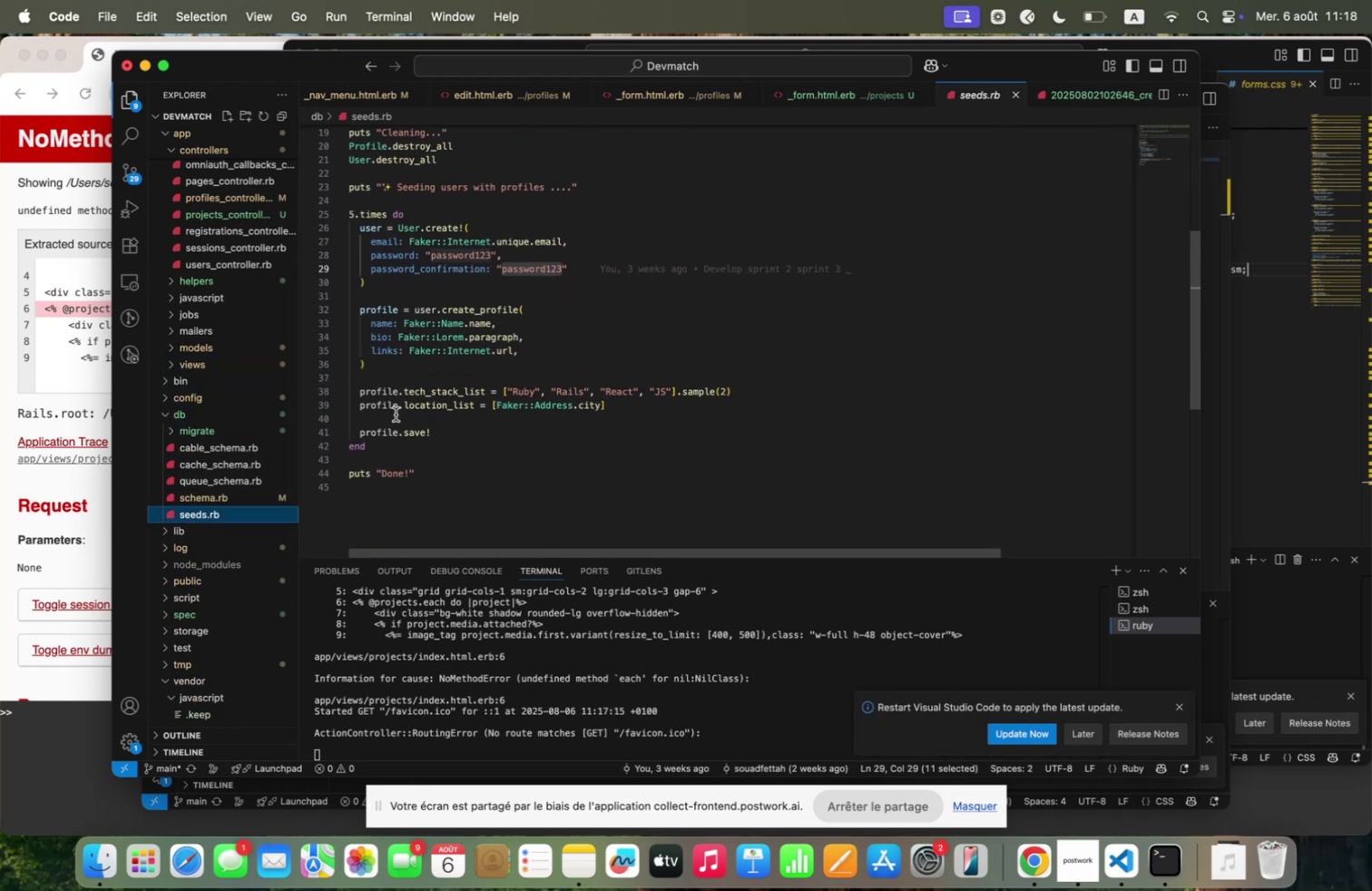 
left_click([387, 443])
 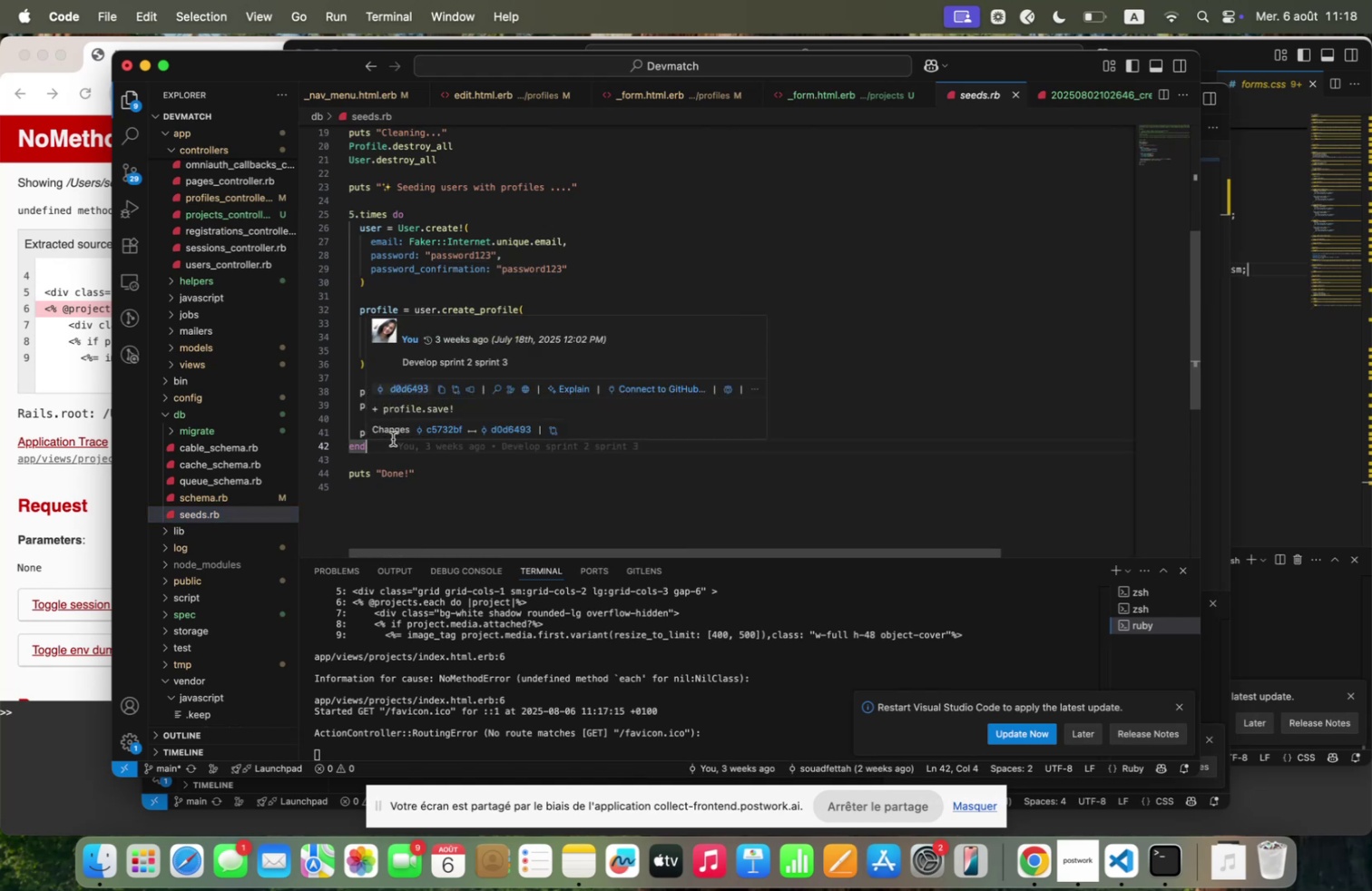 
key(Enter)
 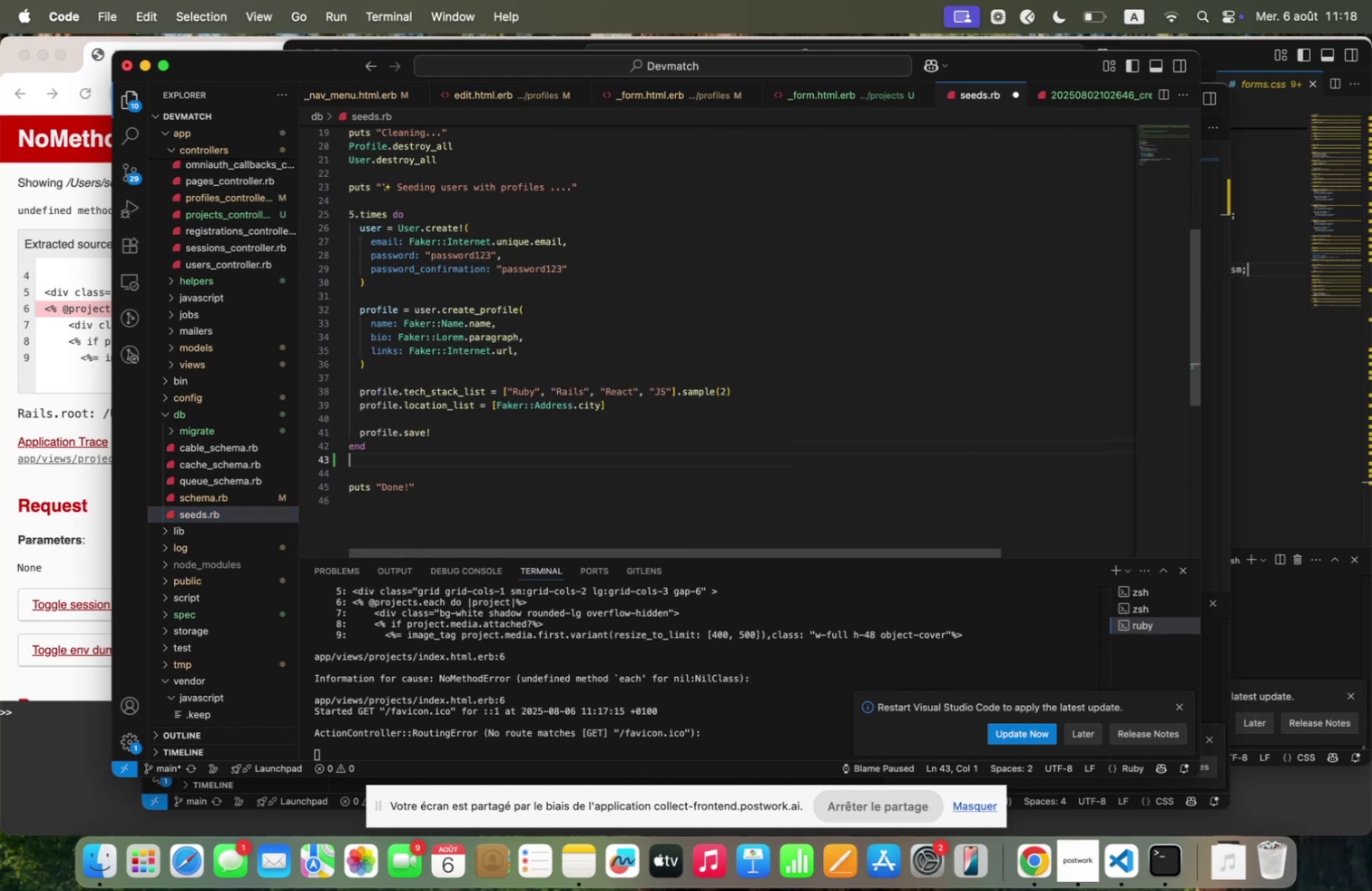 
key(Enter)
 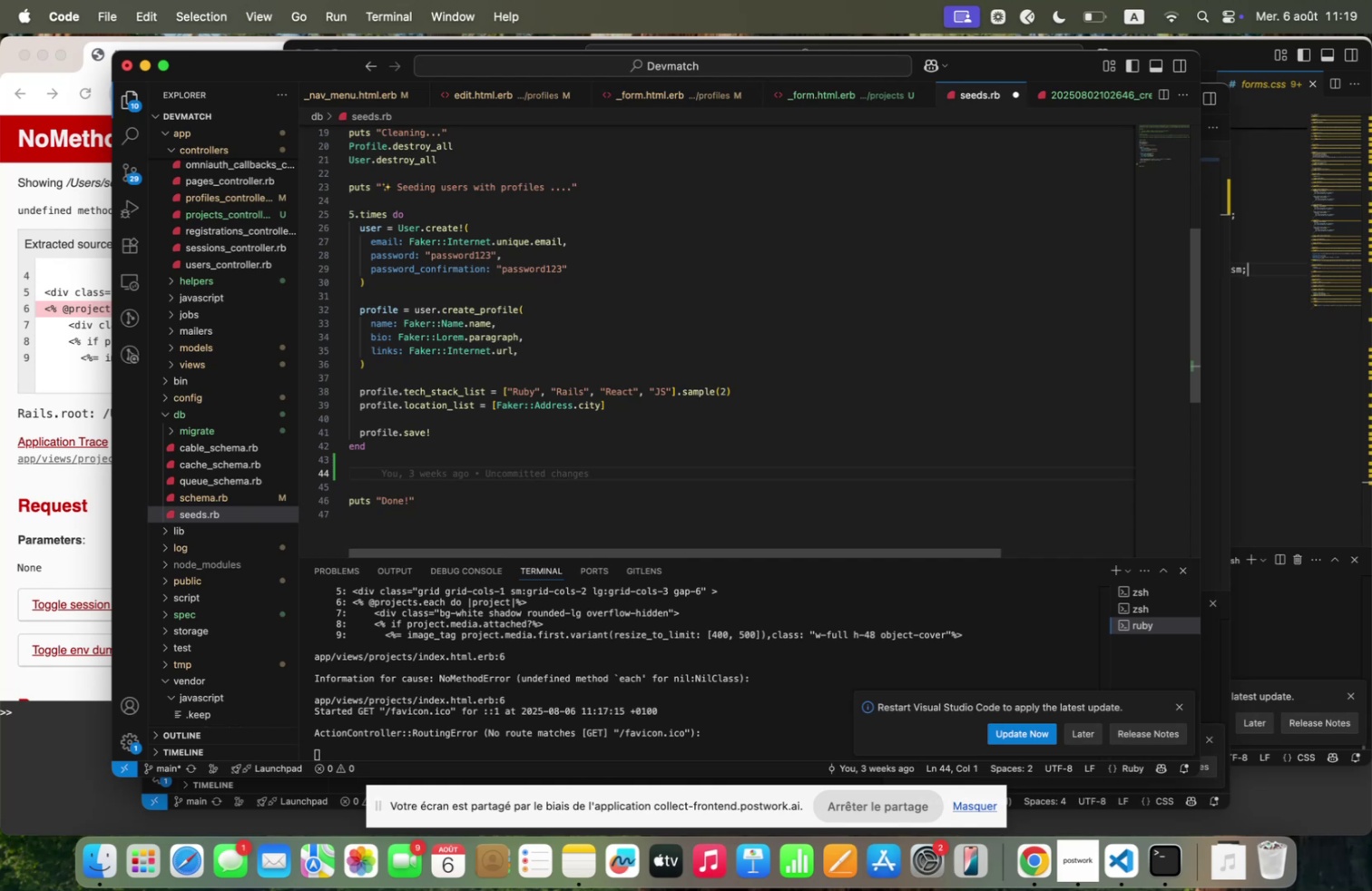 
wait(89.75)
 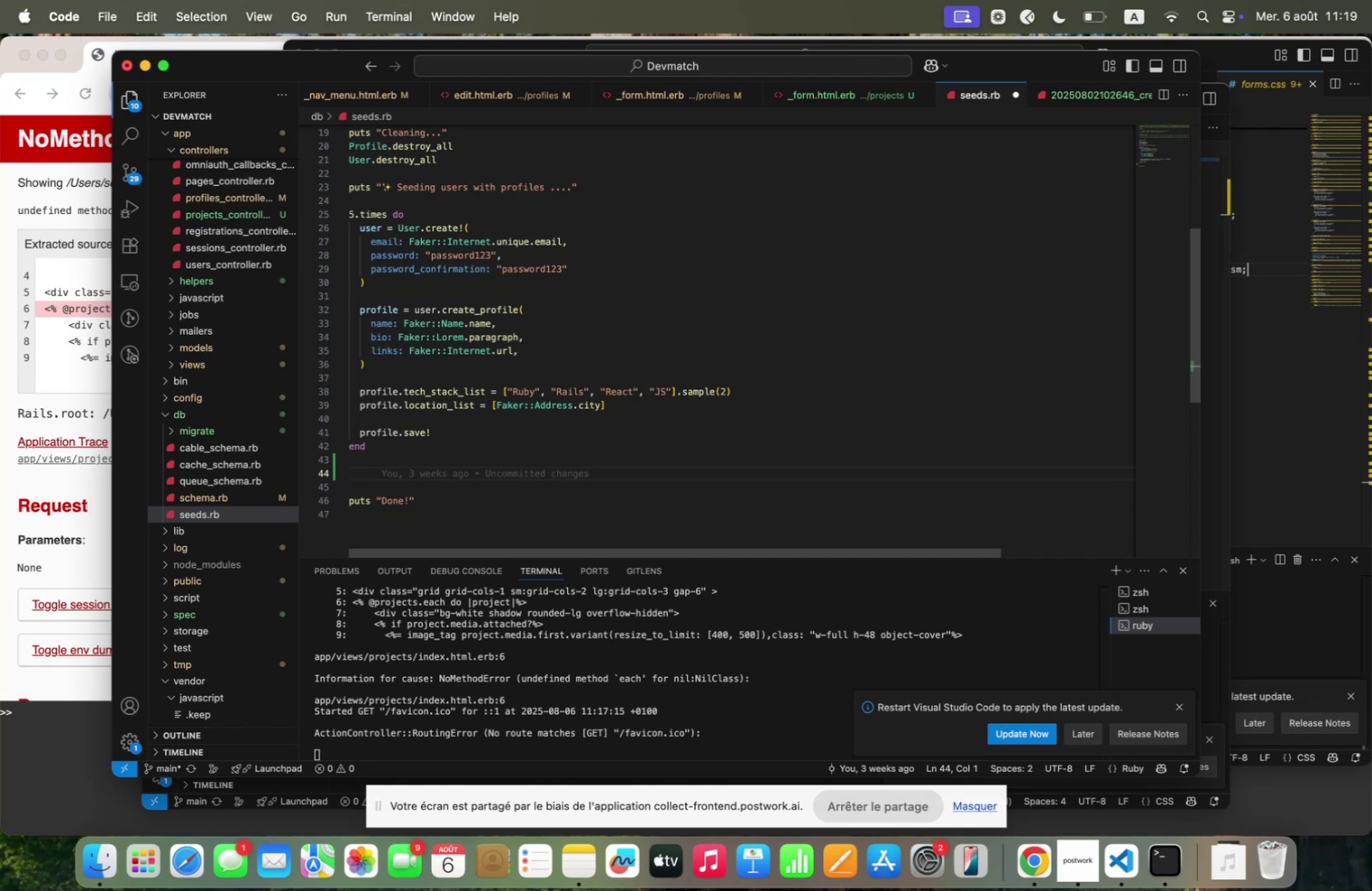 
type(project+te;plqtes / )
 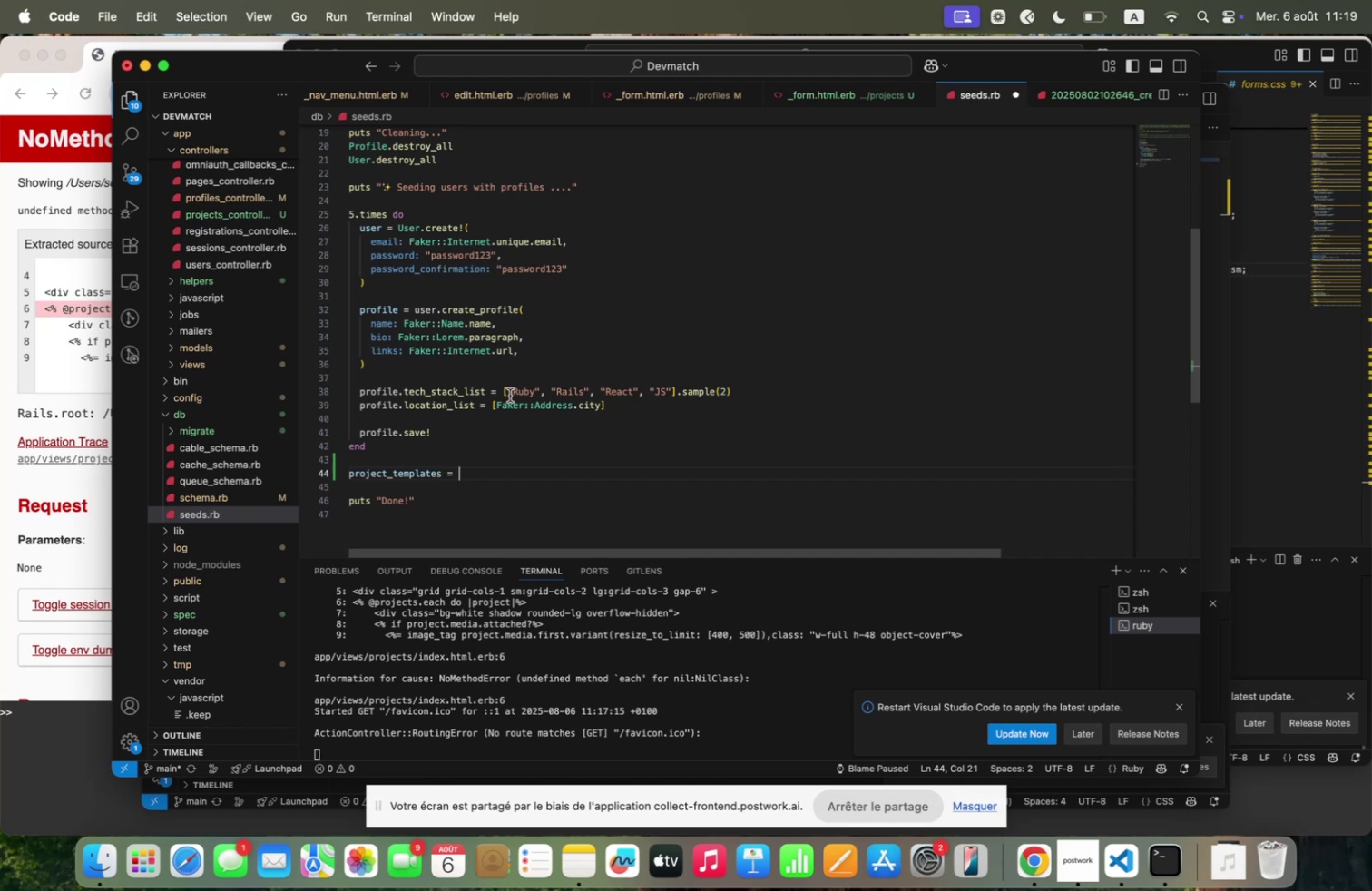 
left_click_drag(start_coordinate=[618, 403], to_coordinate=[493, 401])
 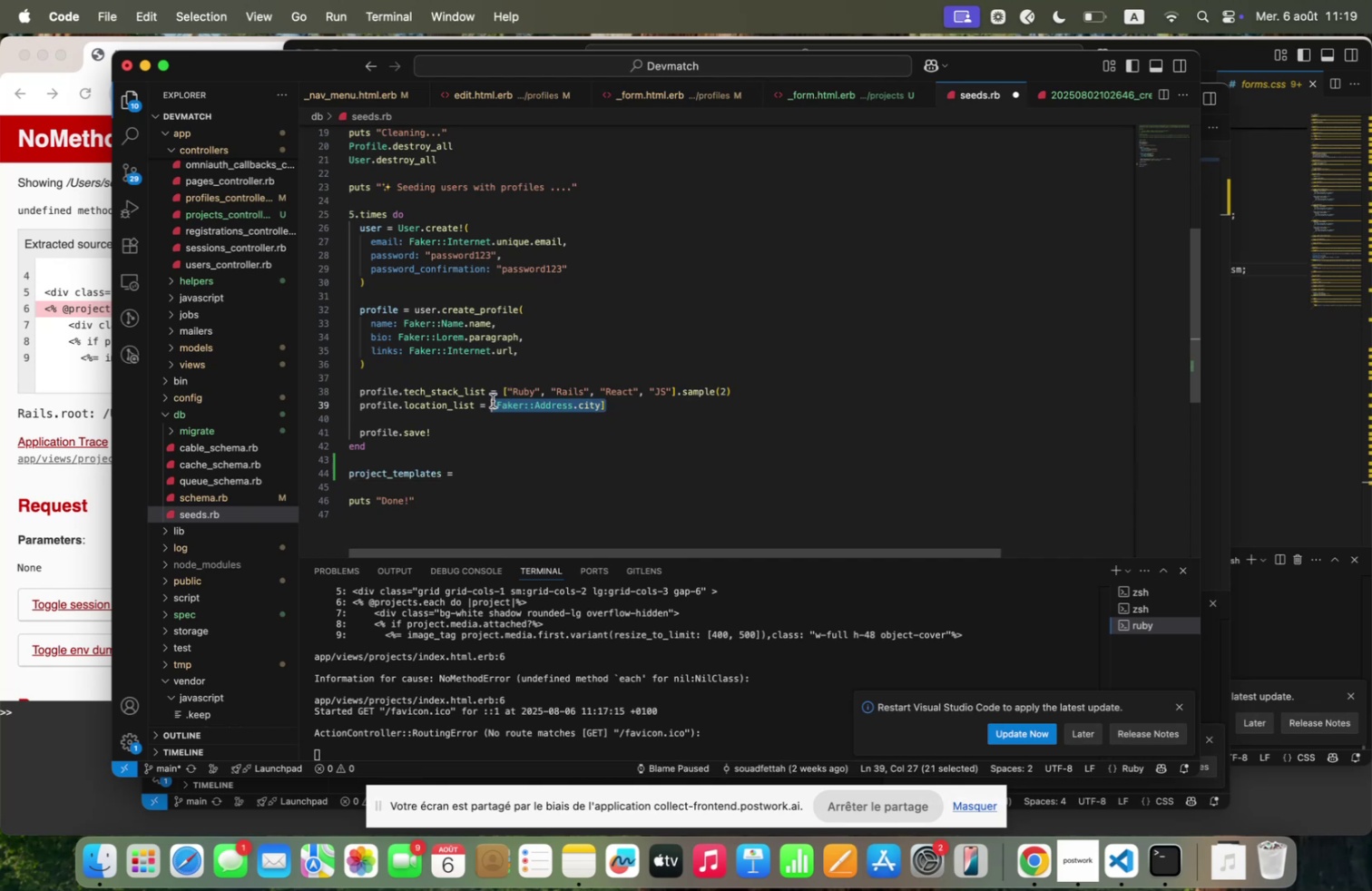 
key(Meta+C)
 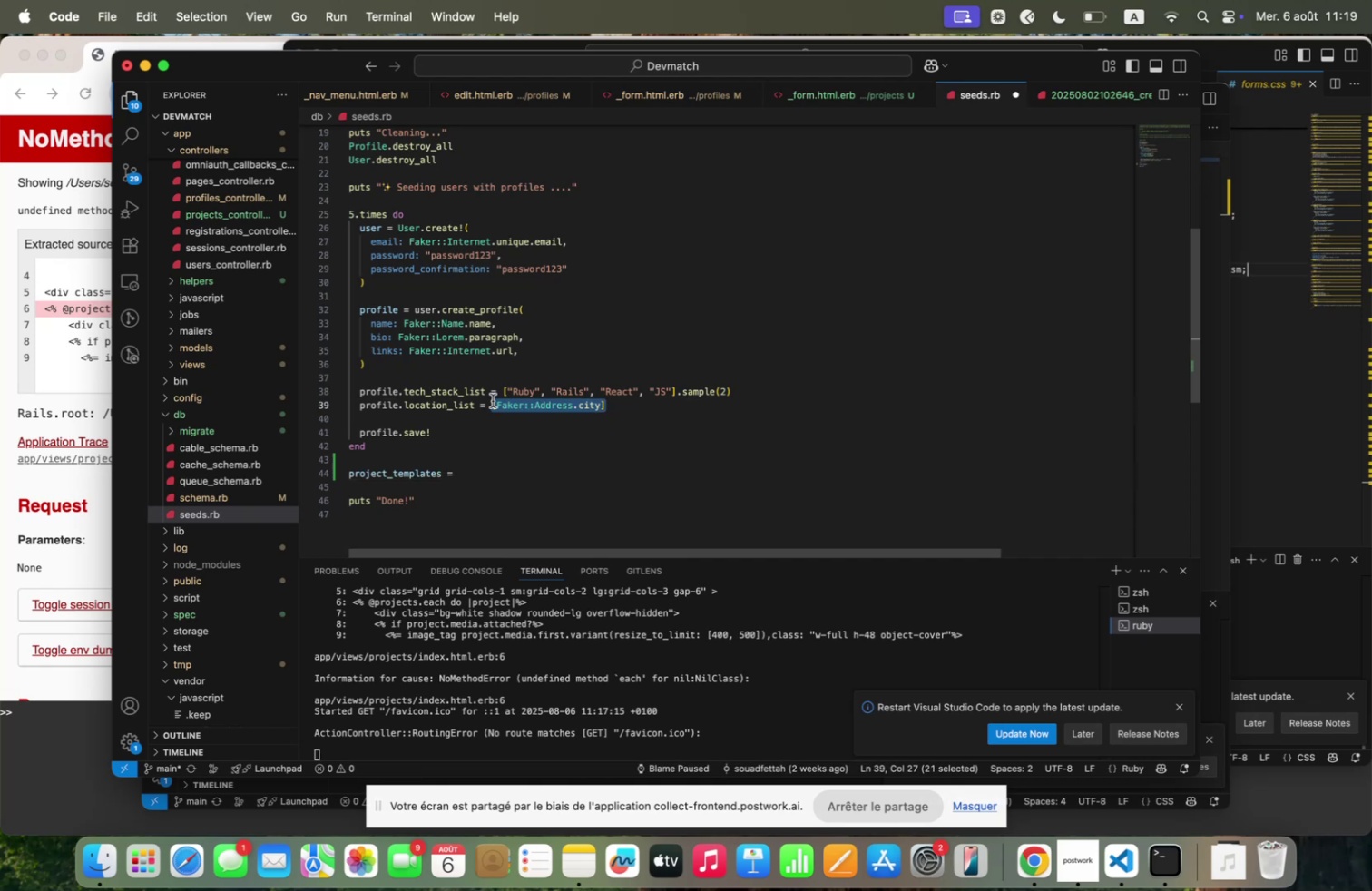 
key(Meta+C)
 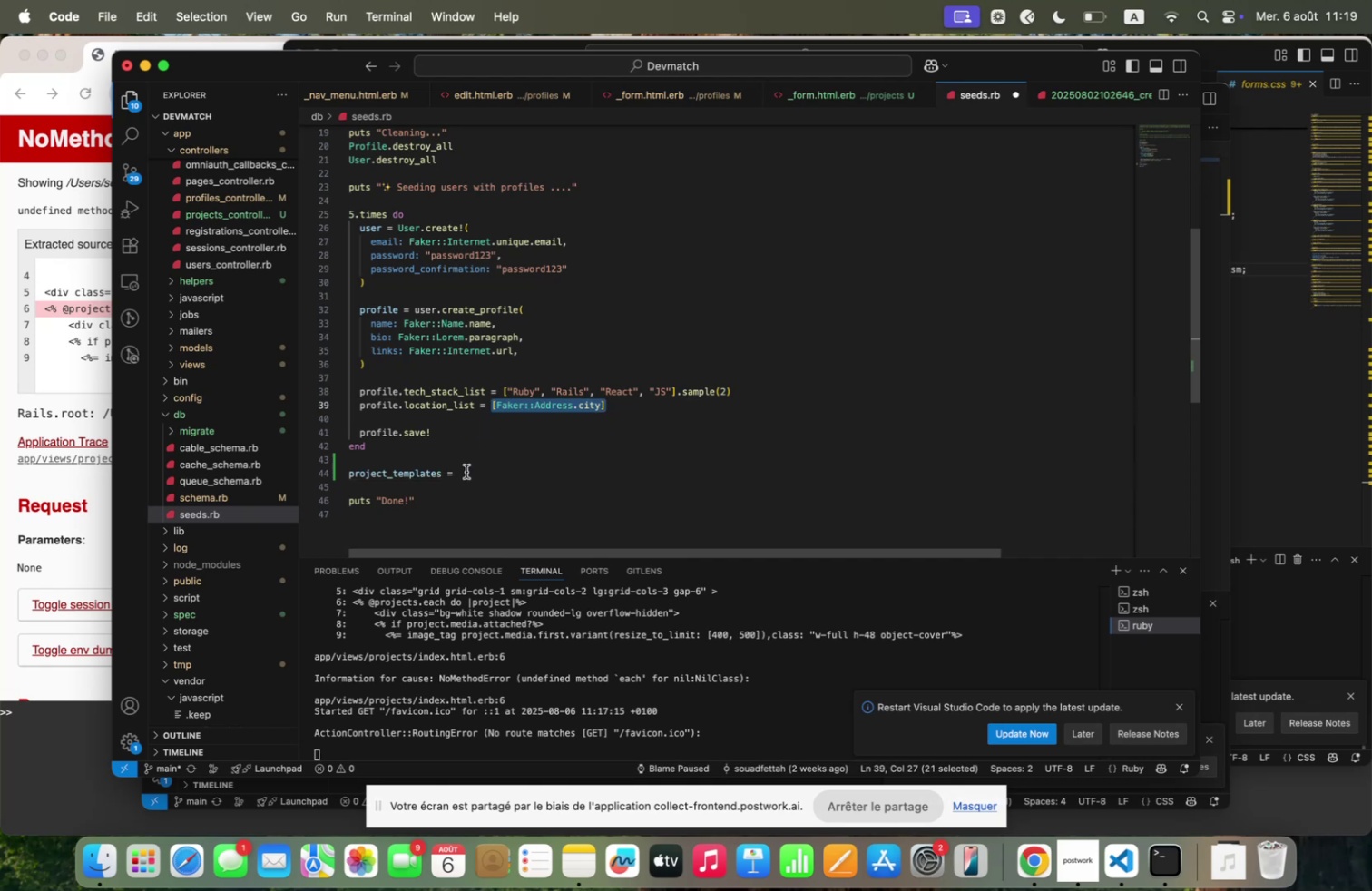 
left_click([467, 475])
 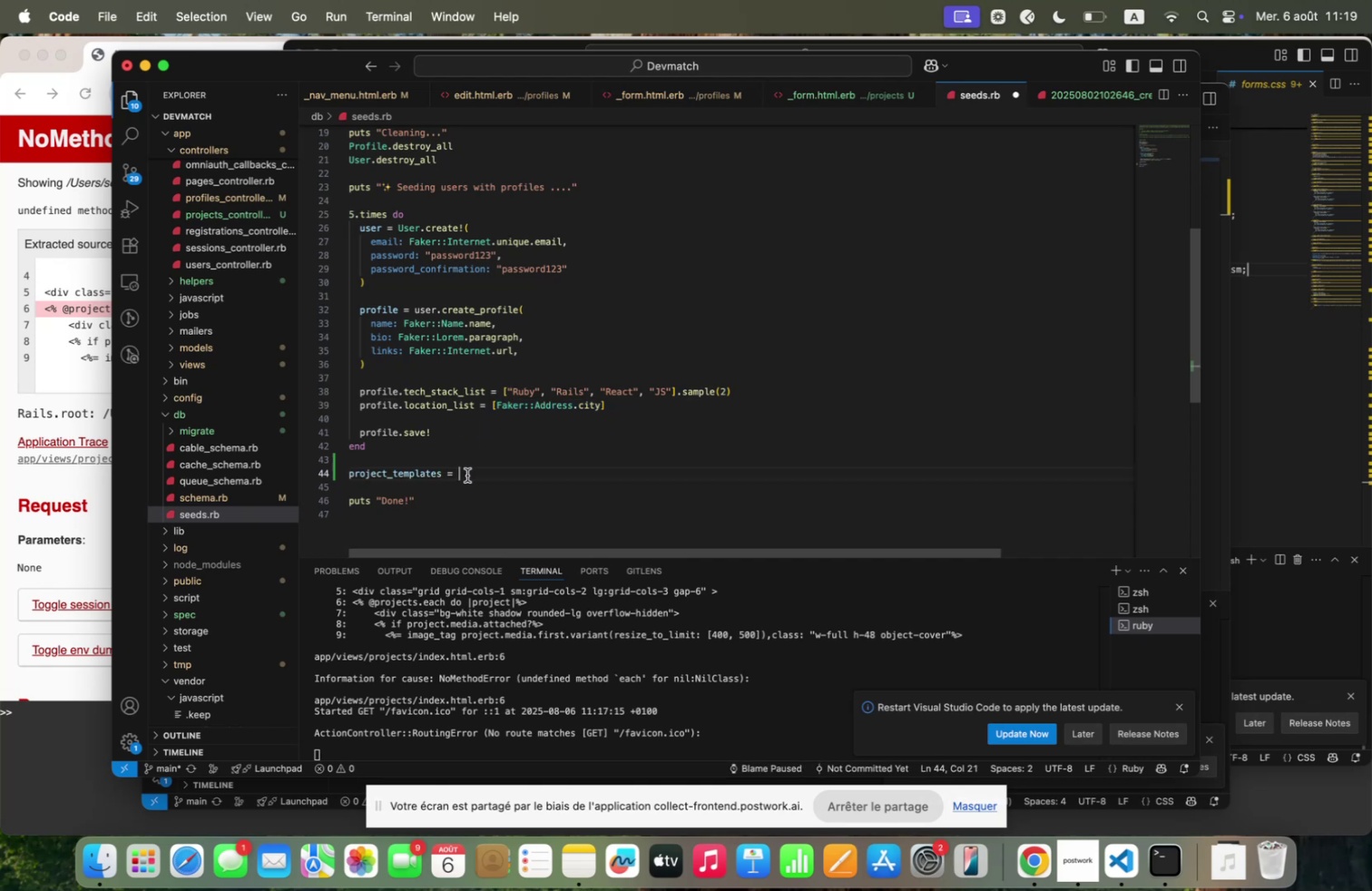 
key(Meta+V)
 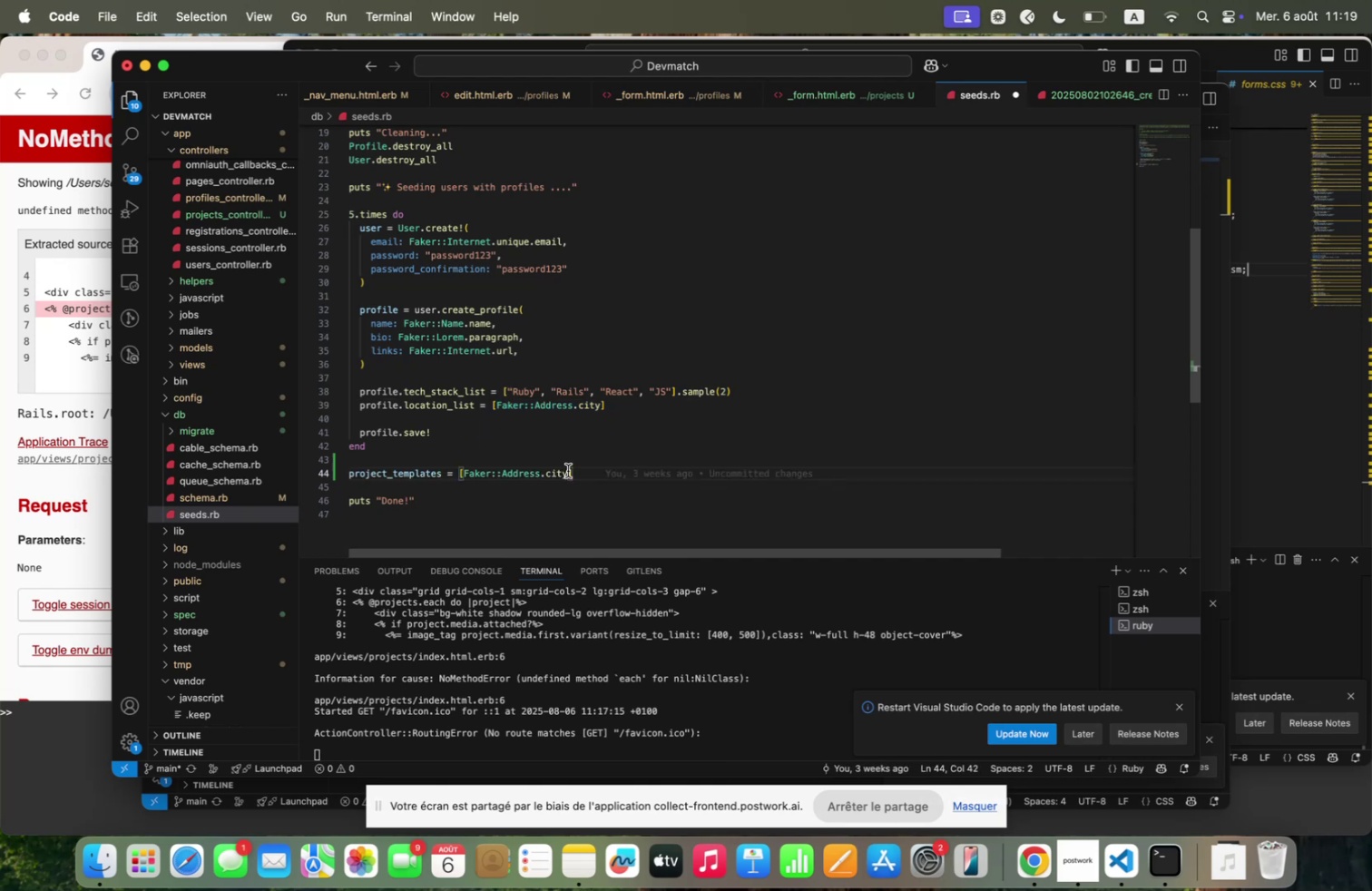 
left_click_drag(start_coordinate=[569, 471], to_coordinate=[466, 473])
 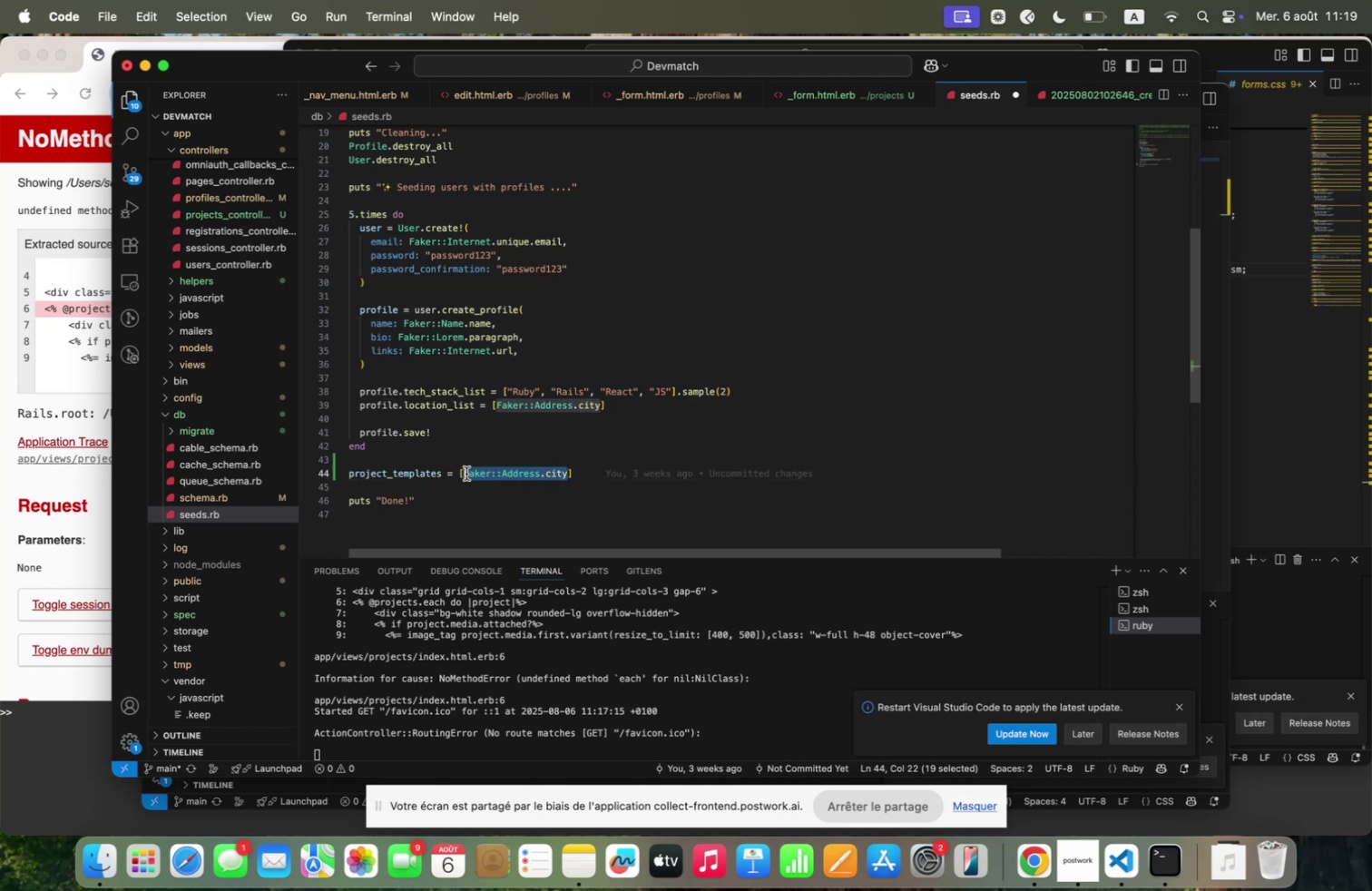 
key(Backspace)
 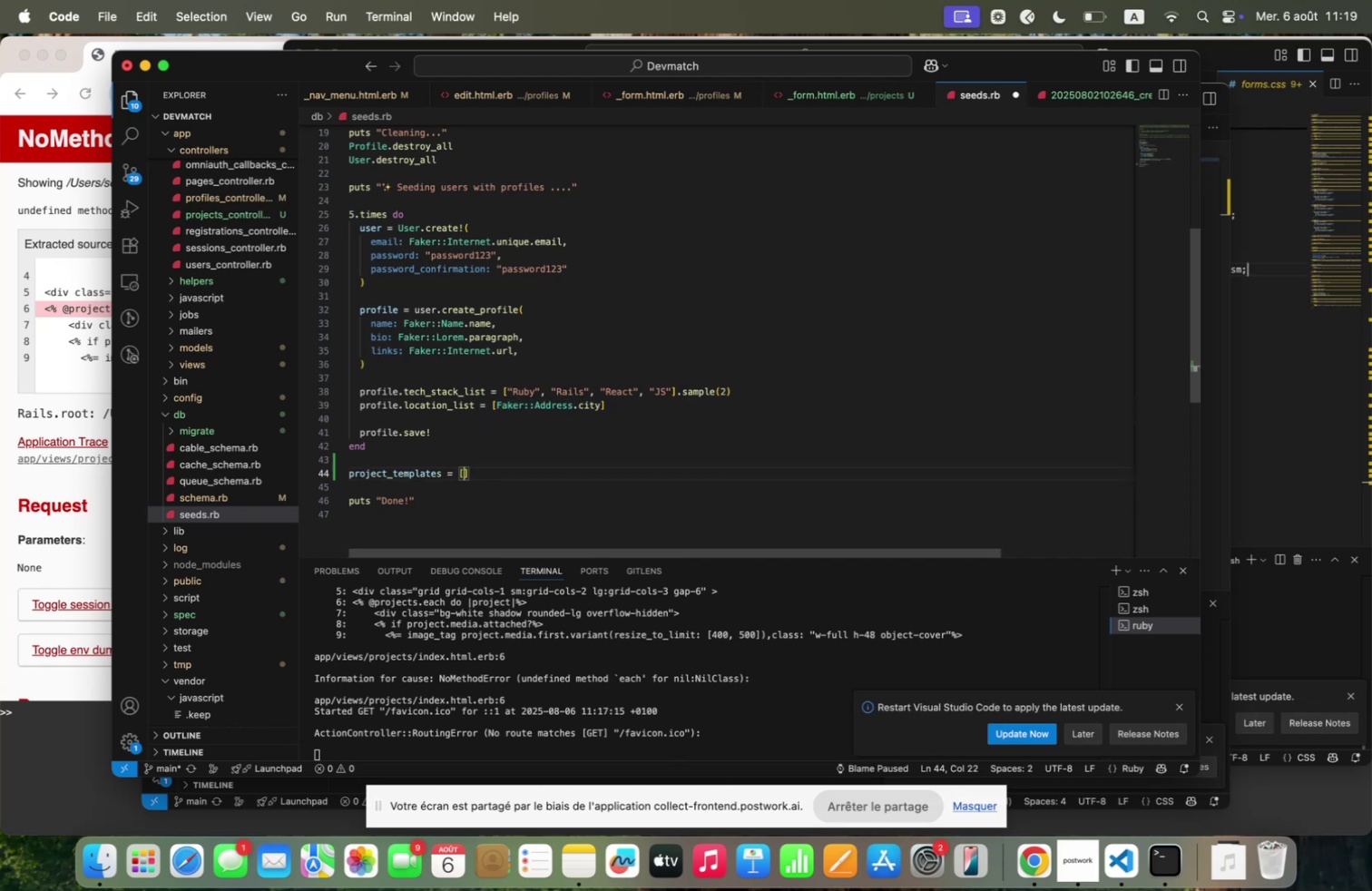 
key(Enter)
 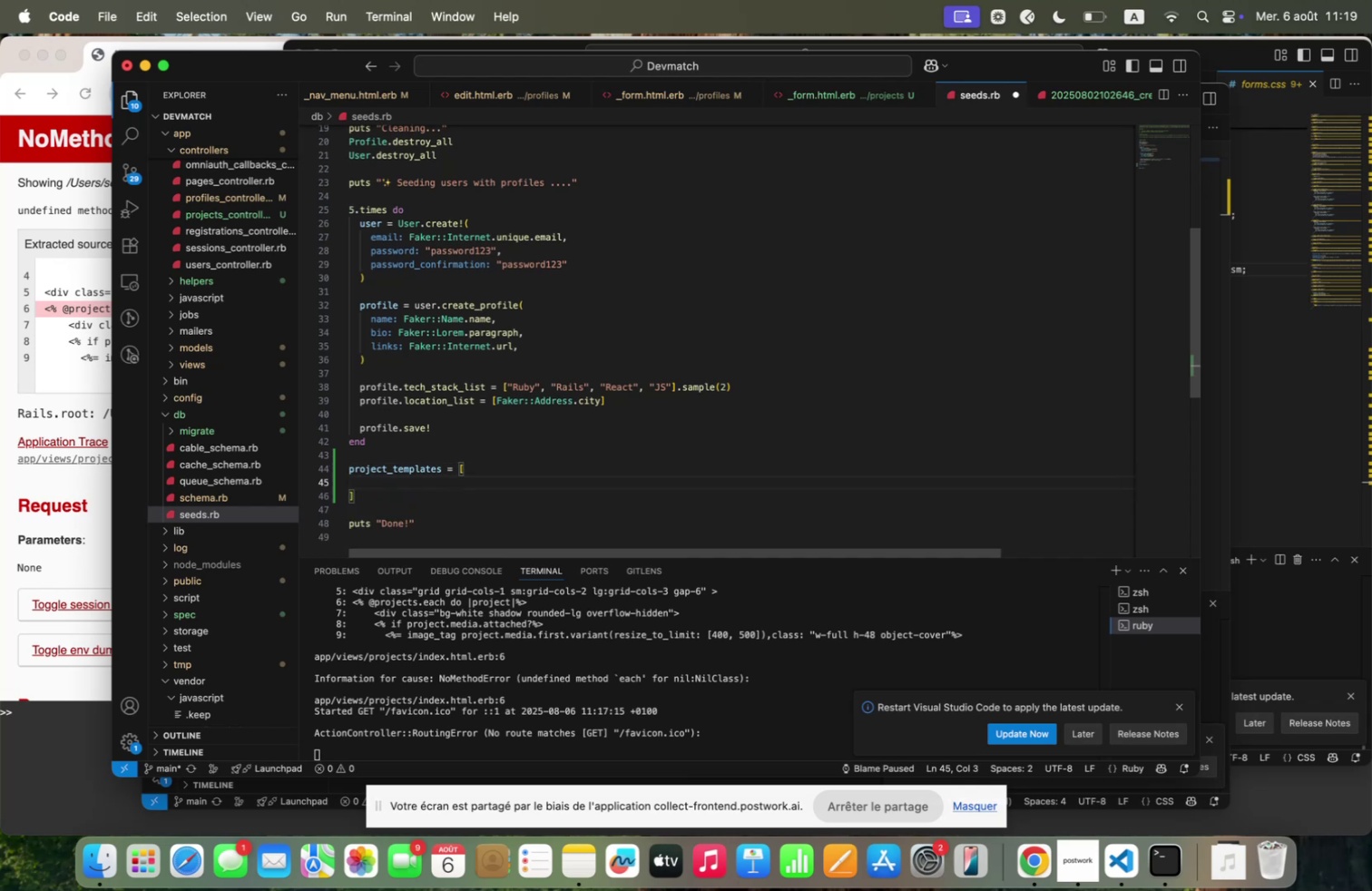 
key(Alt+4)
 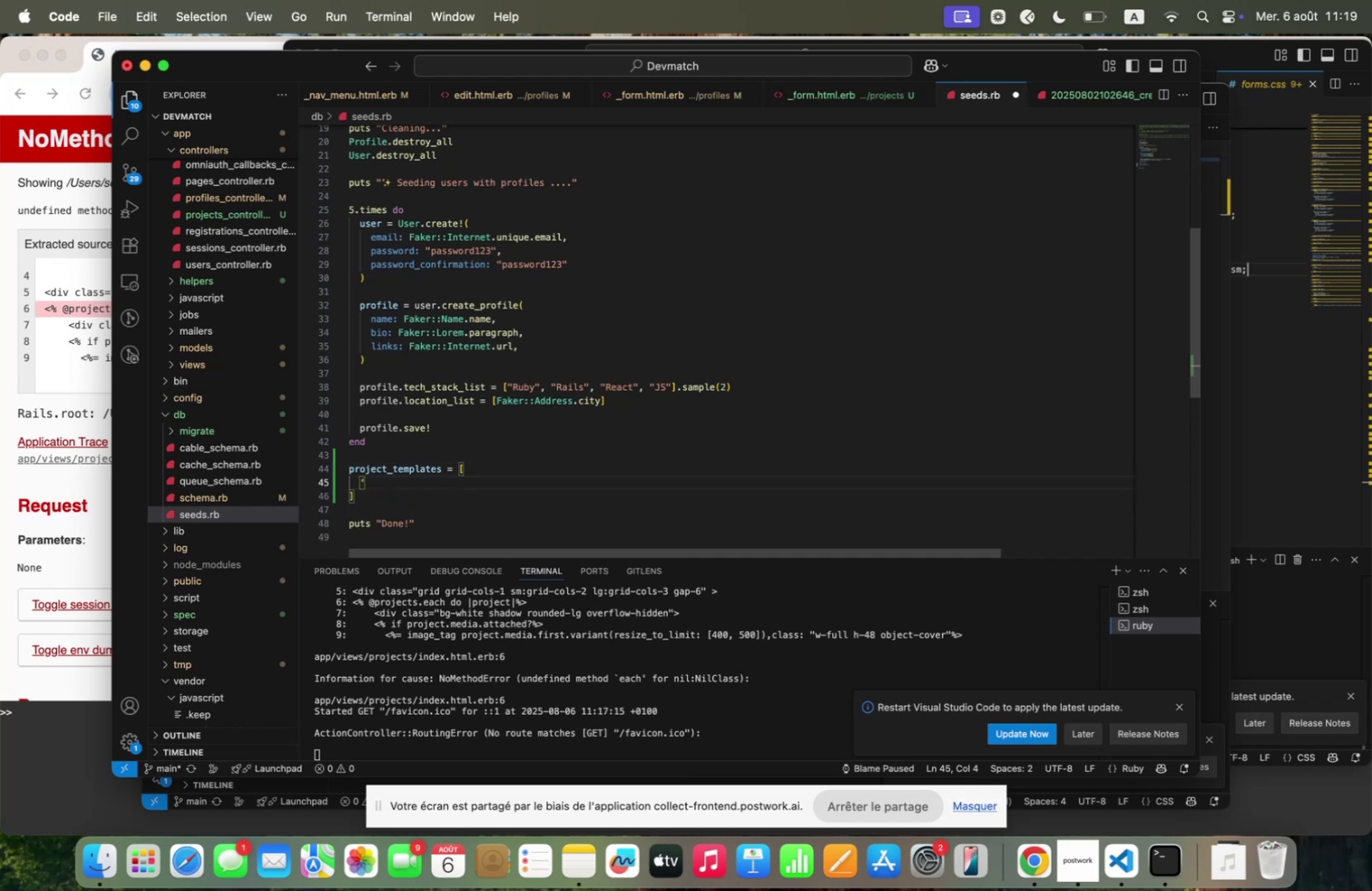 
key(Backspace)
 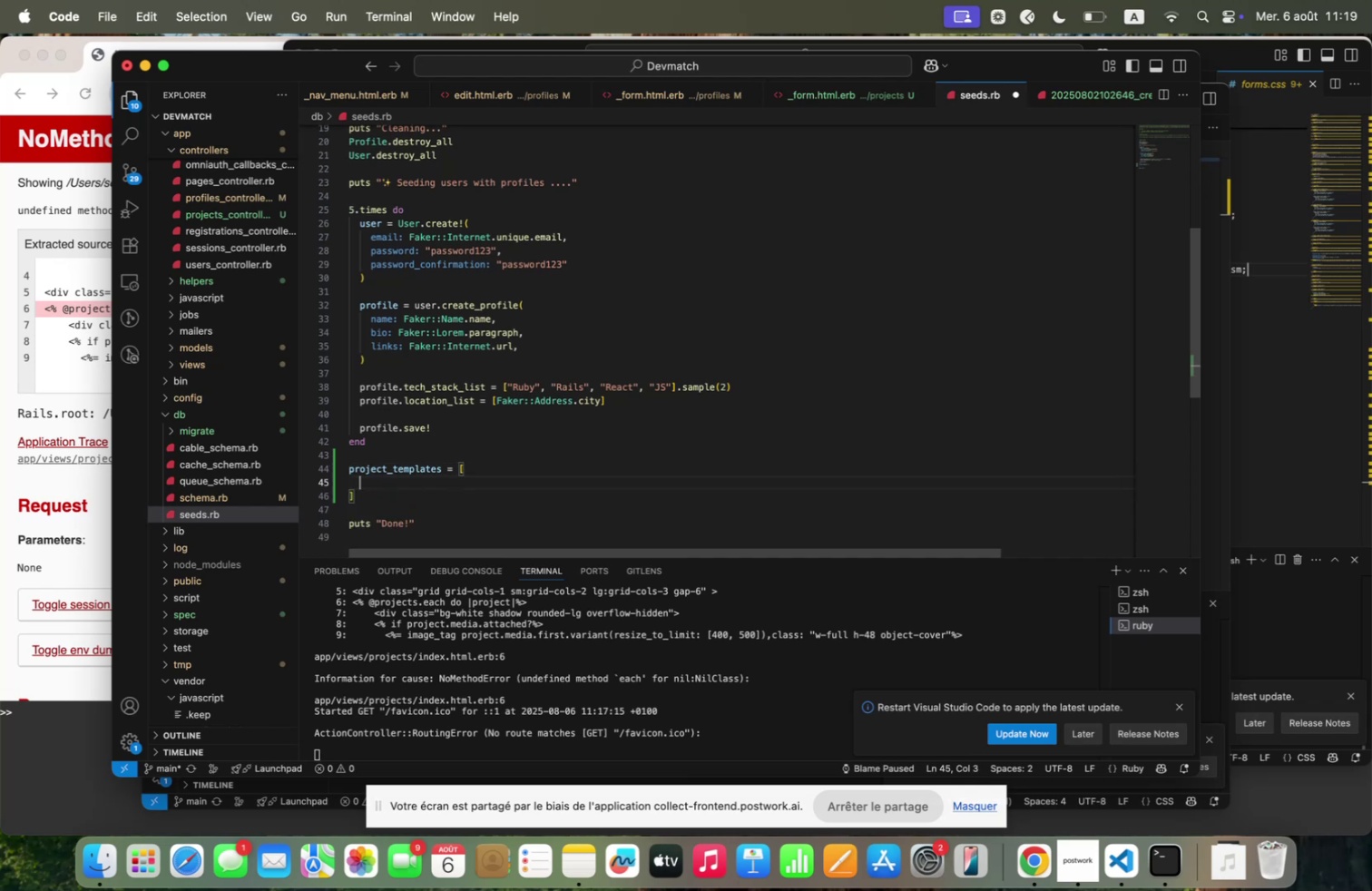 
key(Alt+5)
 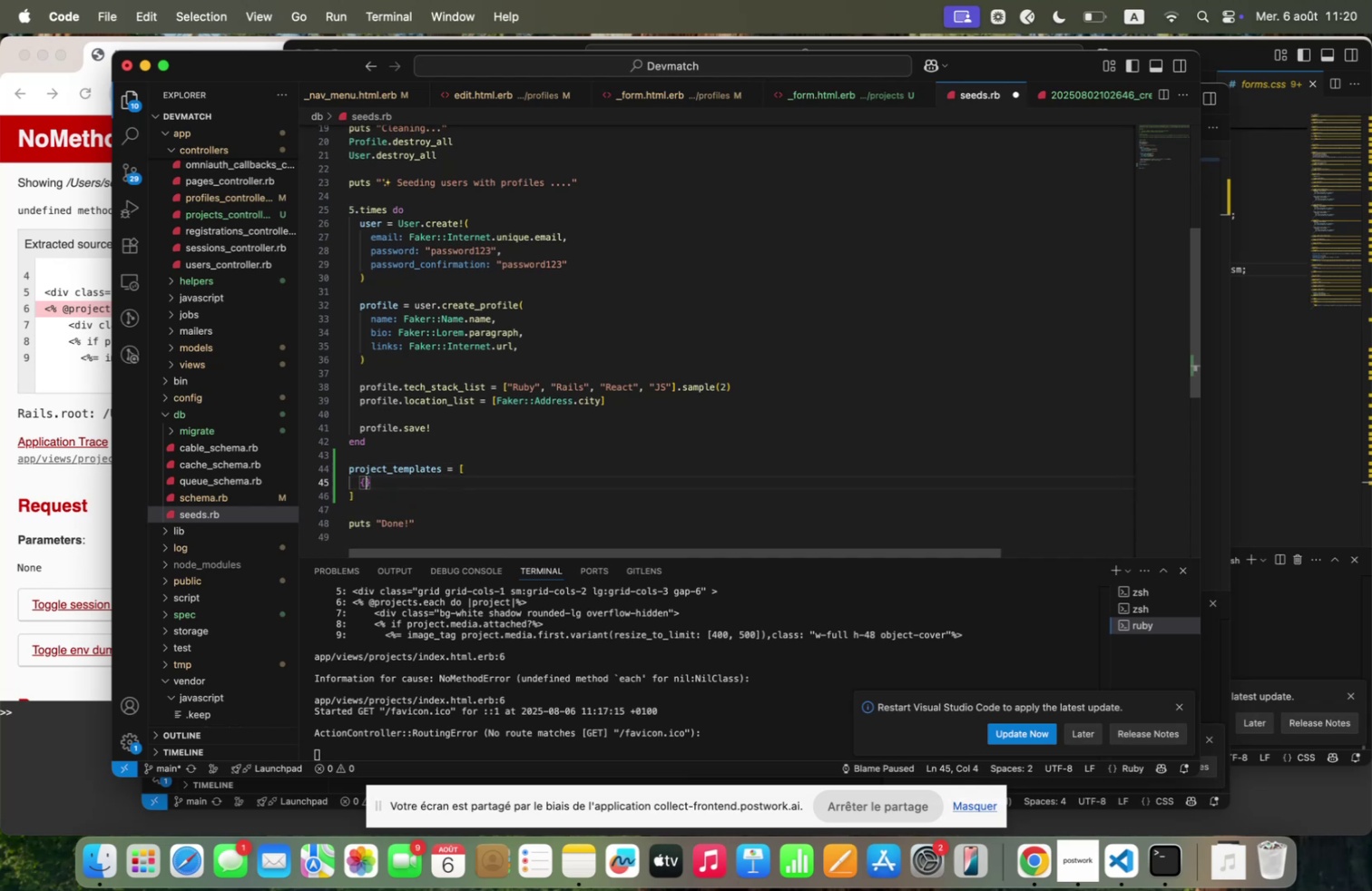 
key(ArrowRight)
 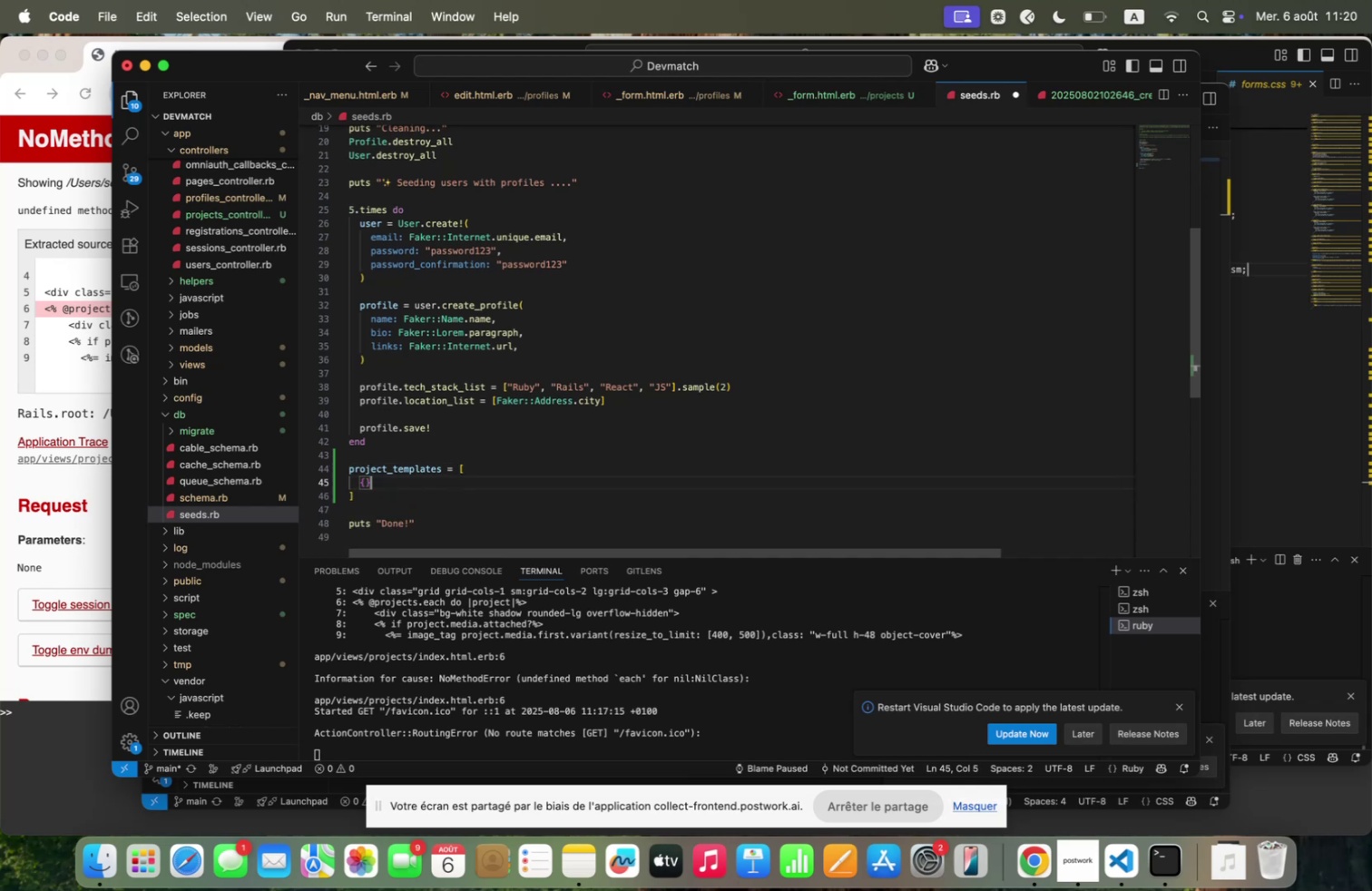 
key(M)
 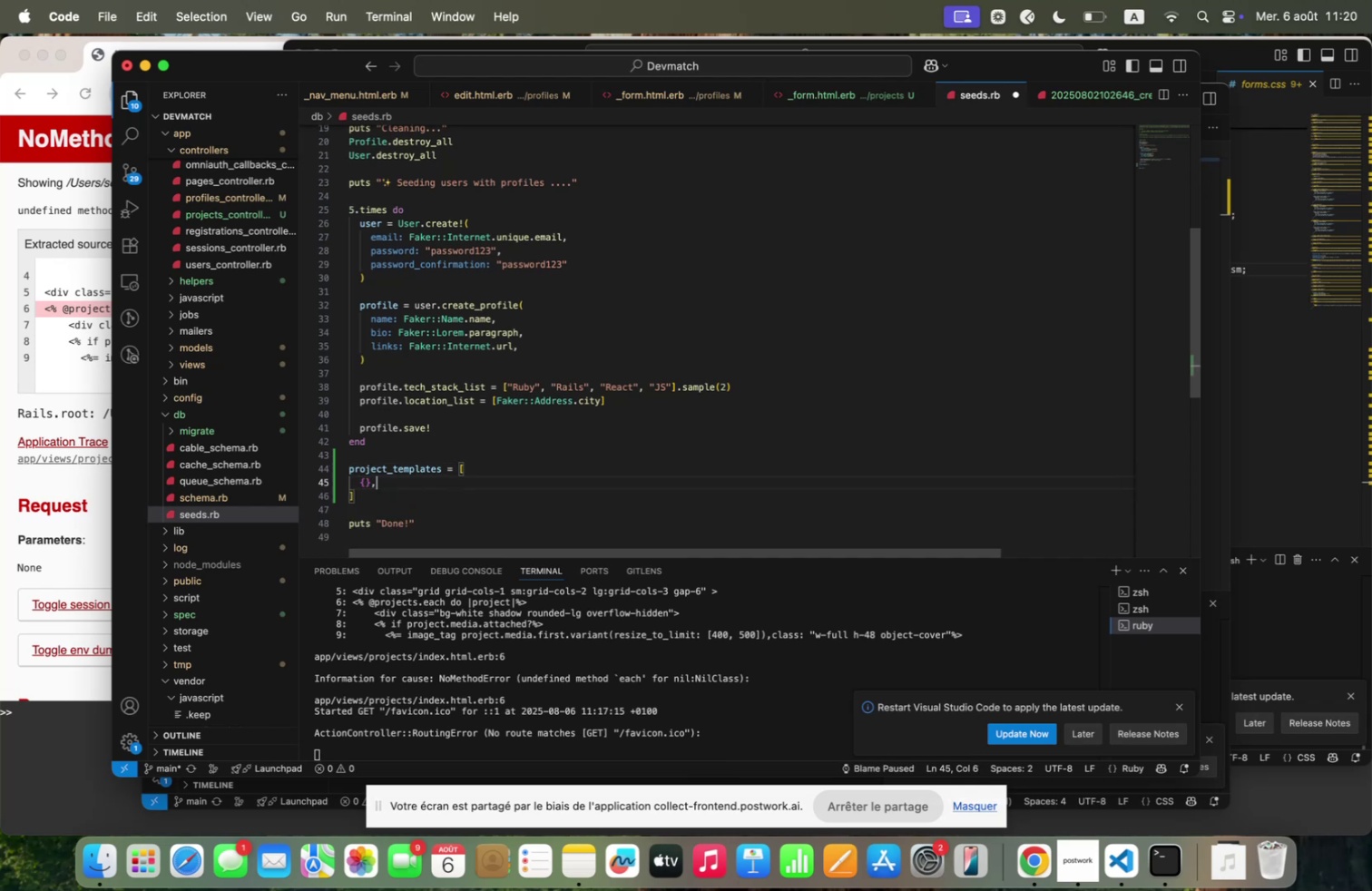 
key(Enter)
 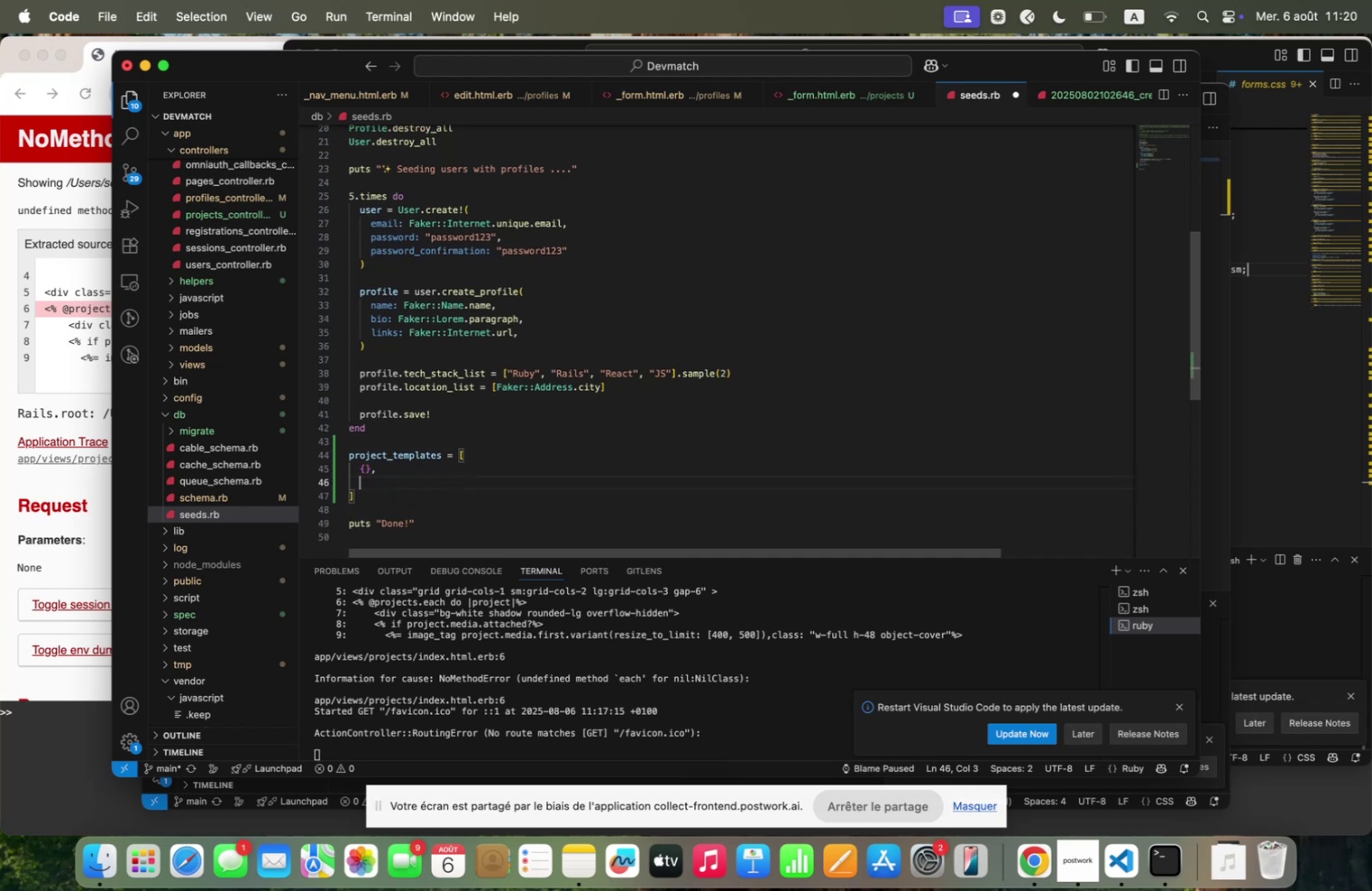 
key(Alt+5)
 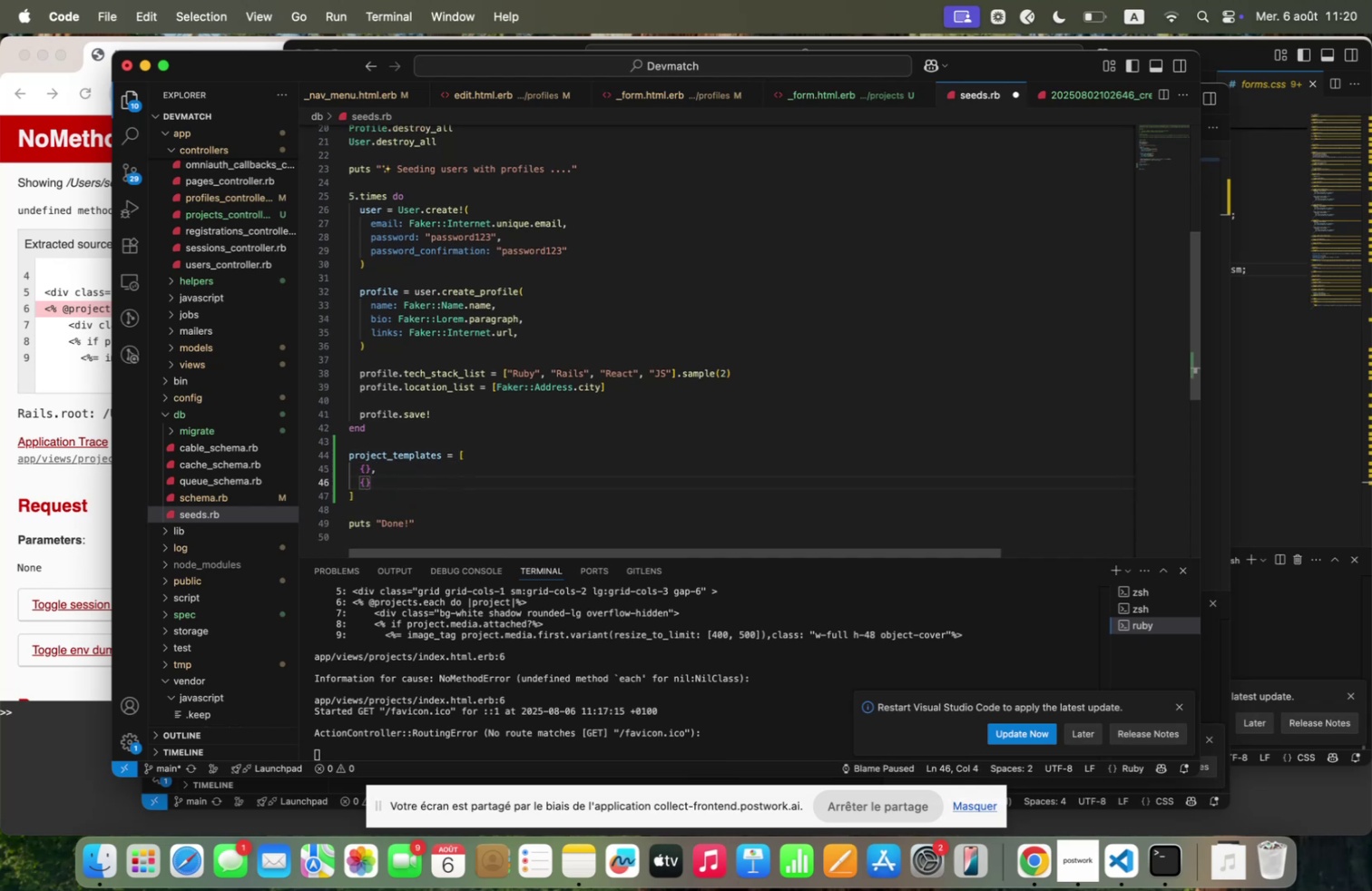 
key(ArrowRight)
 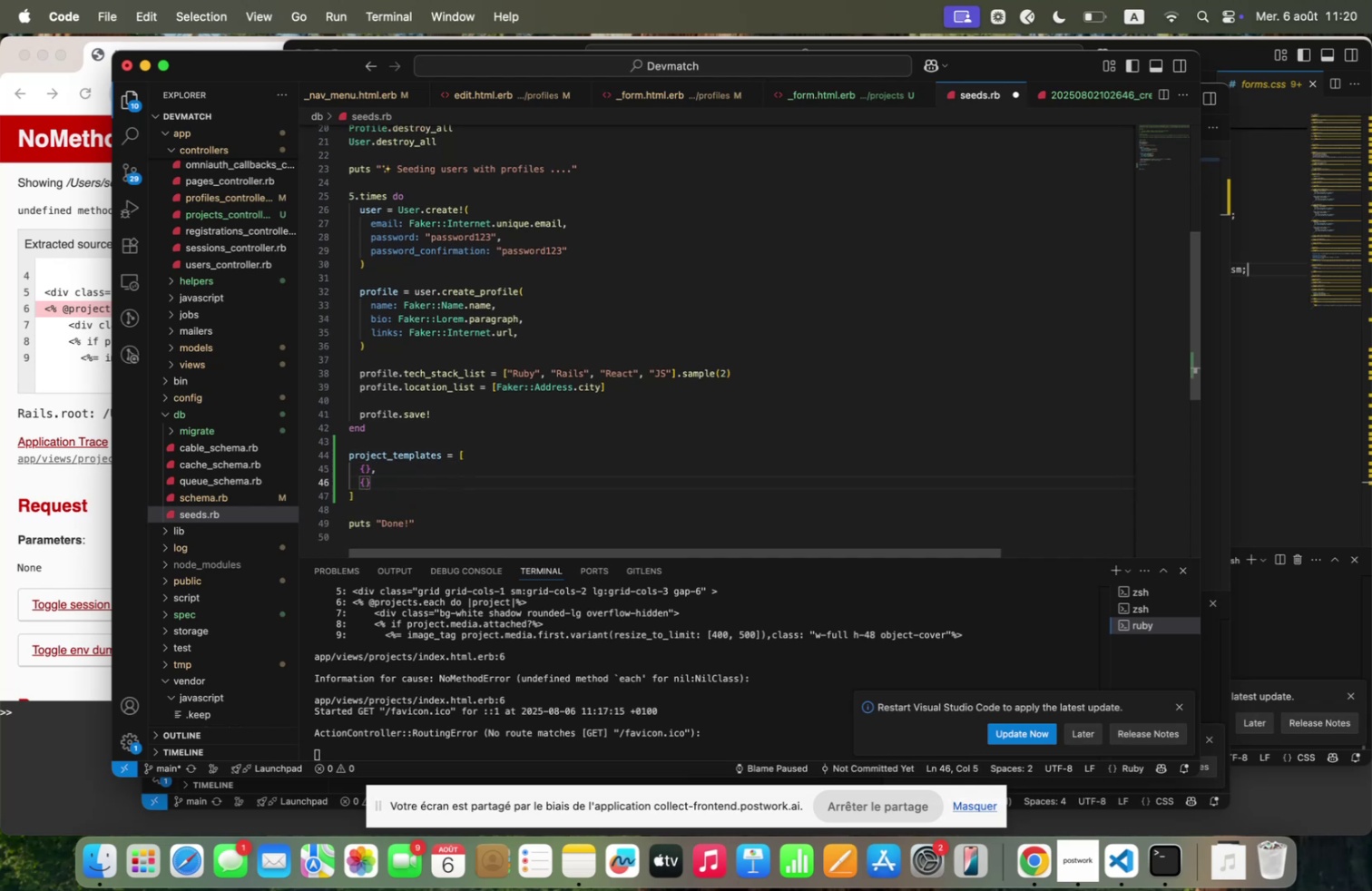 
key(M)
 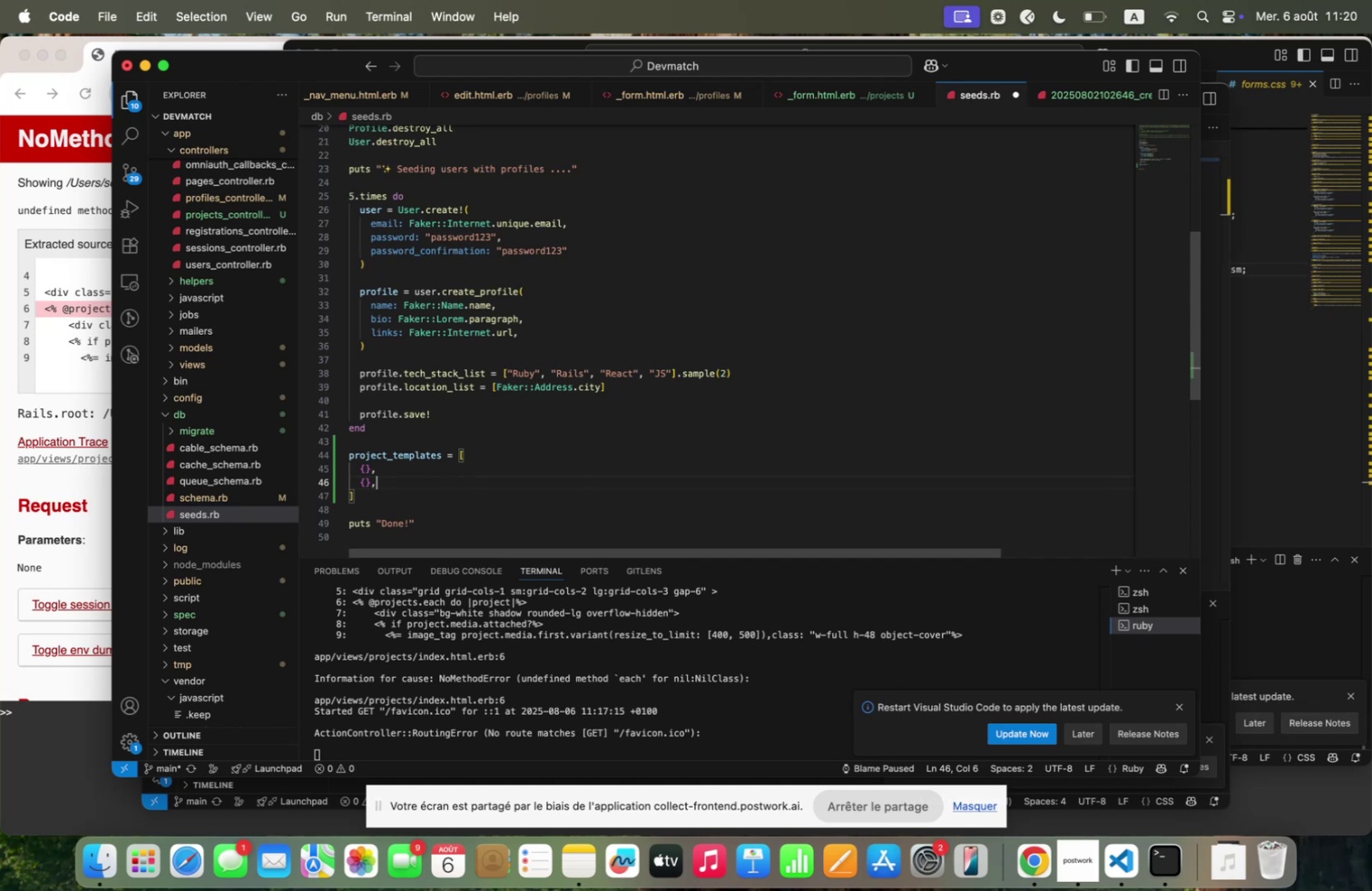 
key(Enter)
 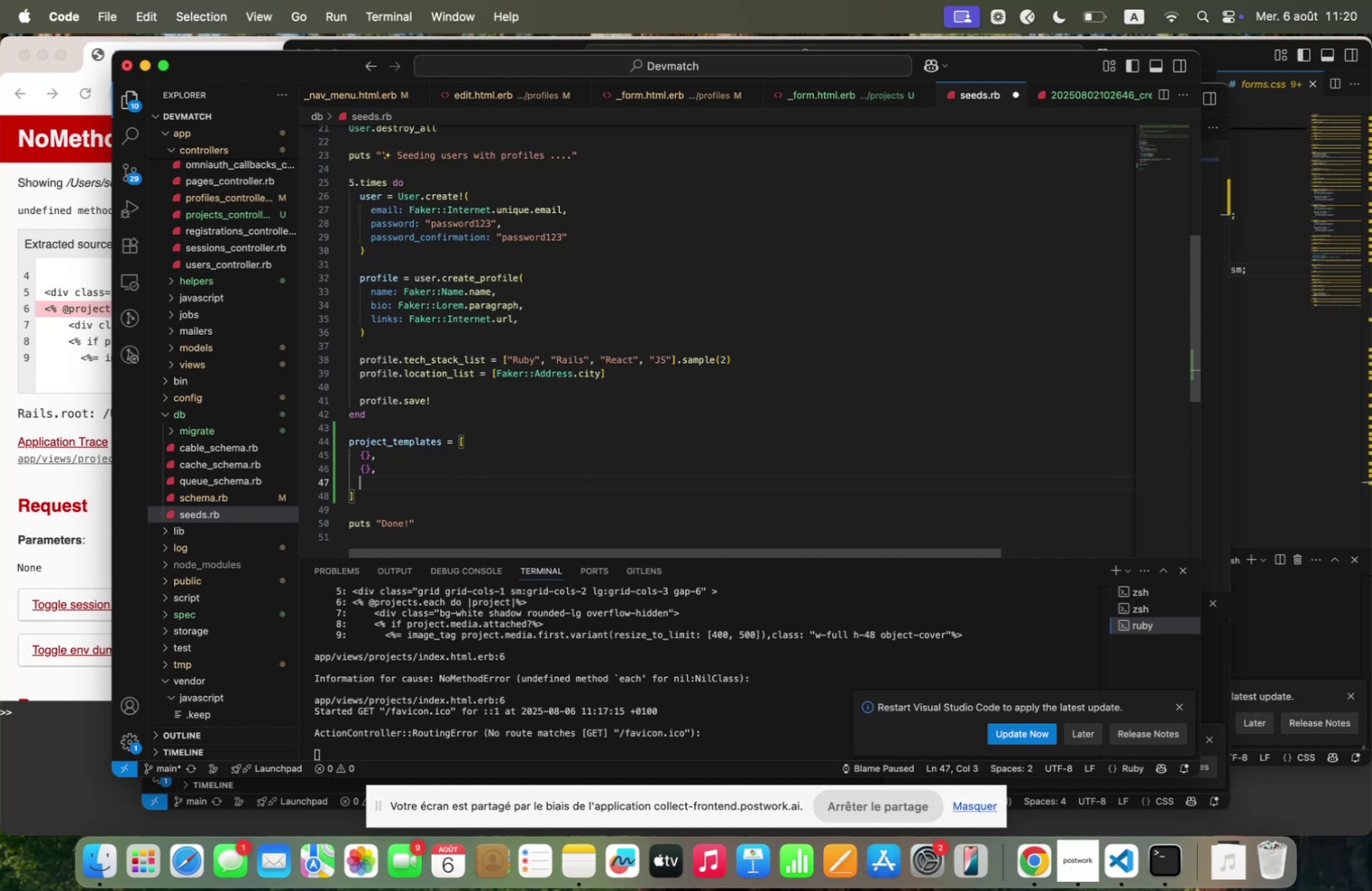 
key(Alt+5)
 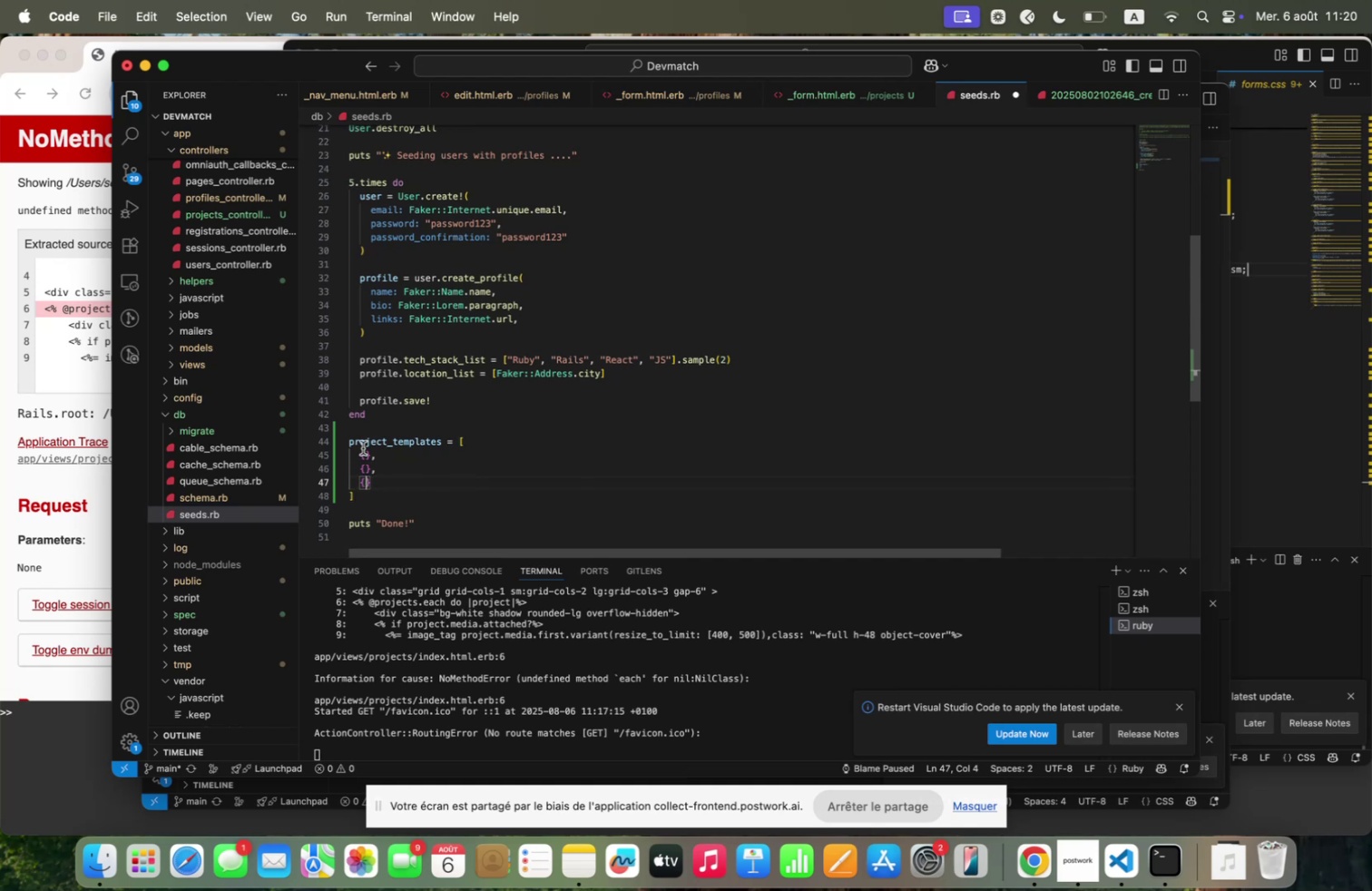 
left_click([366, 452])
 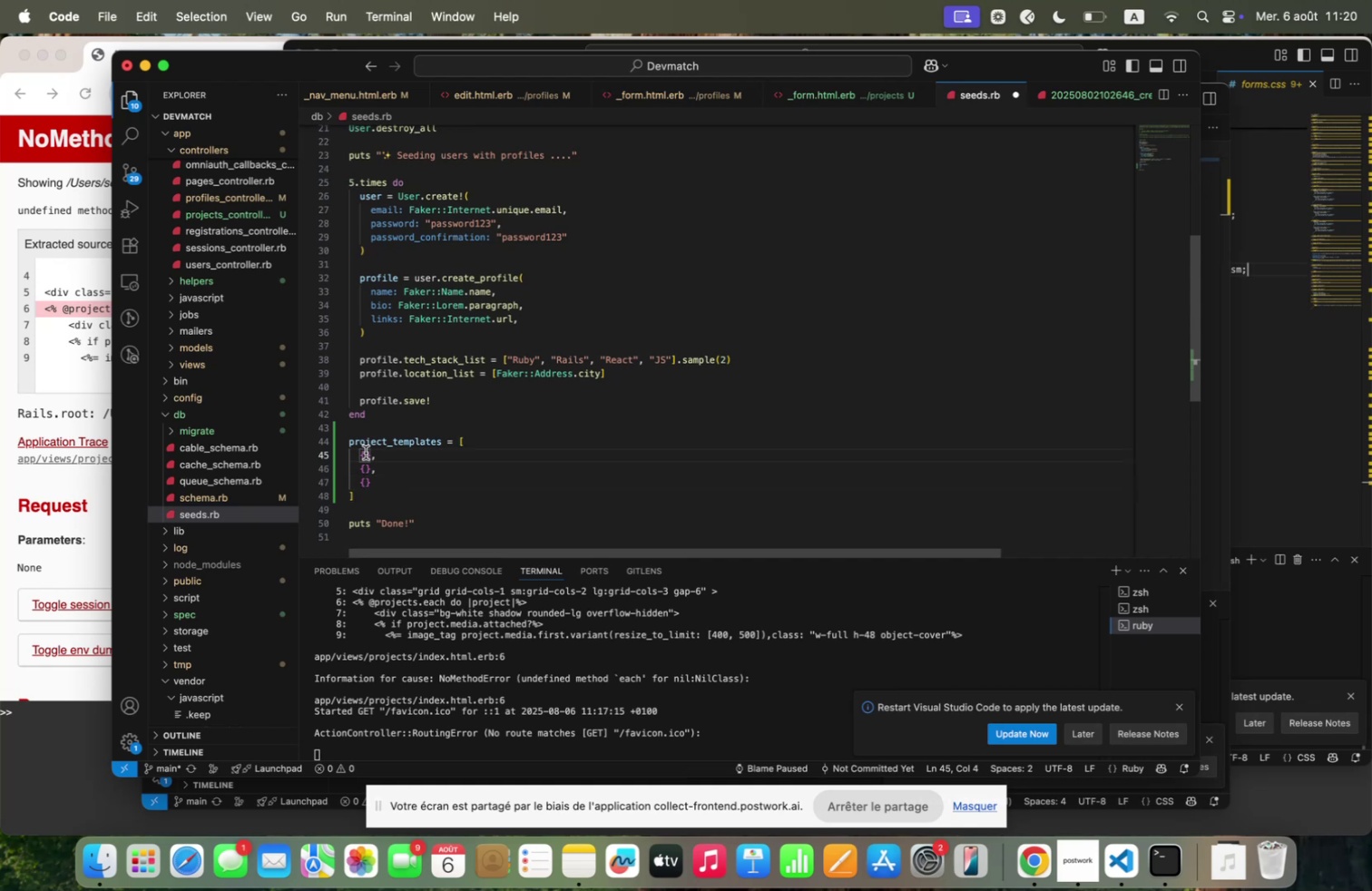 
key(Enter)
 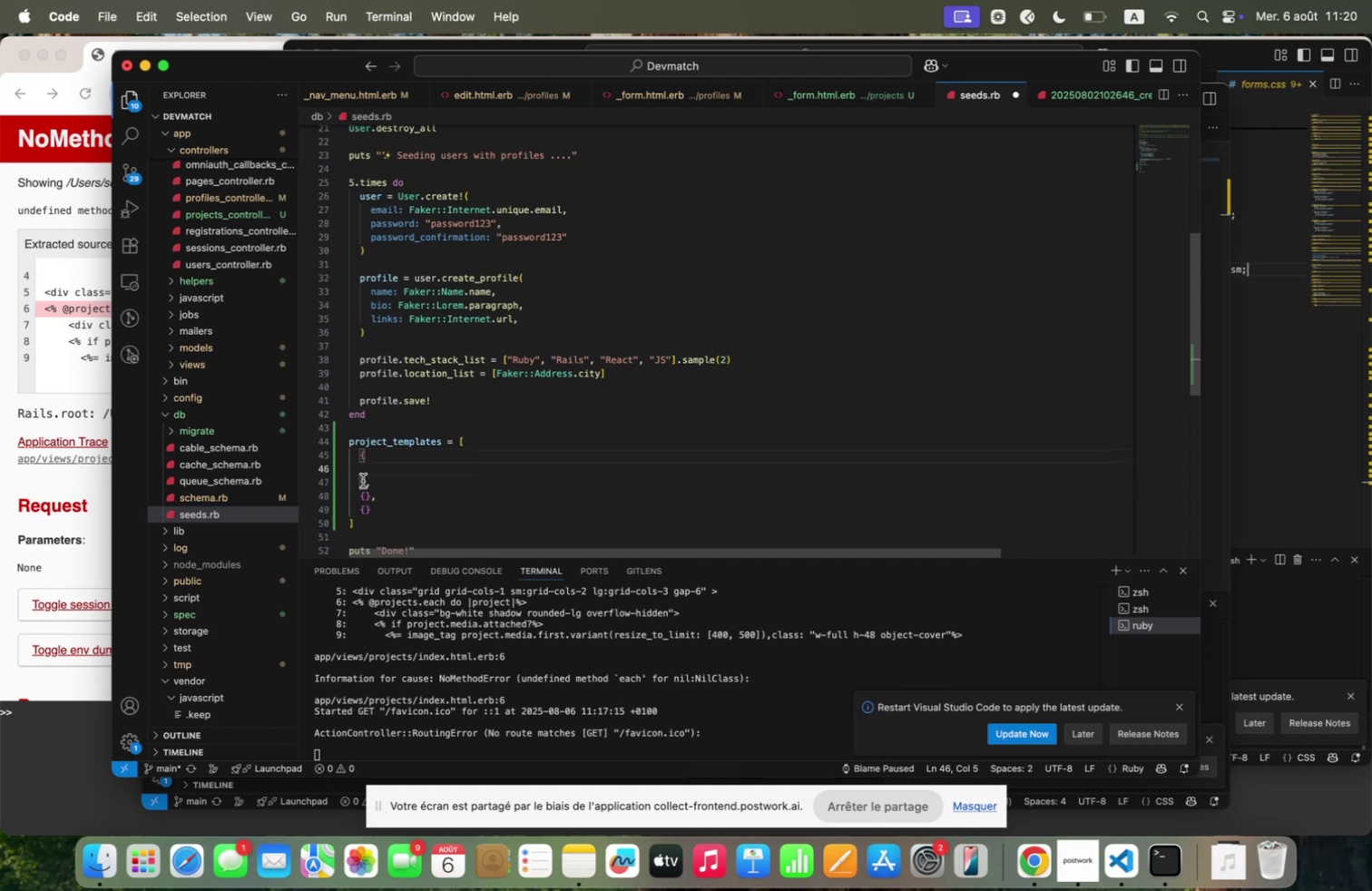 
left_click([367, 493])
 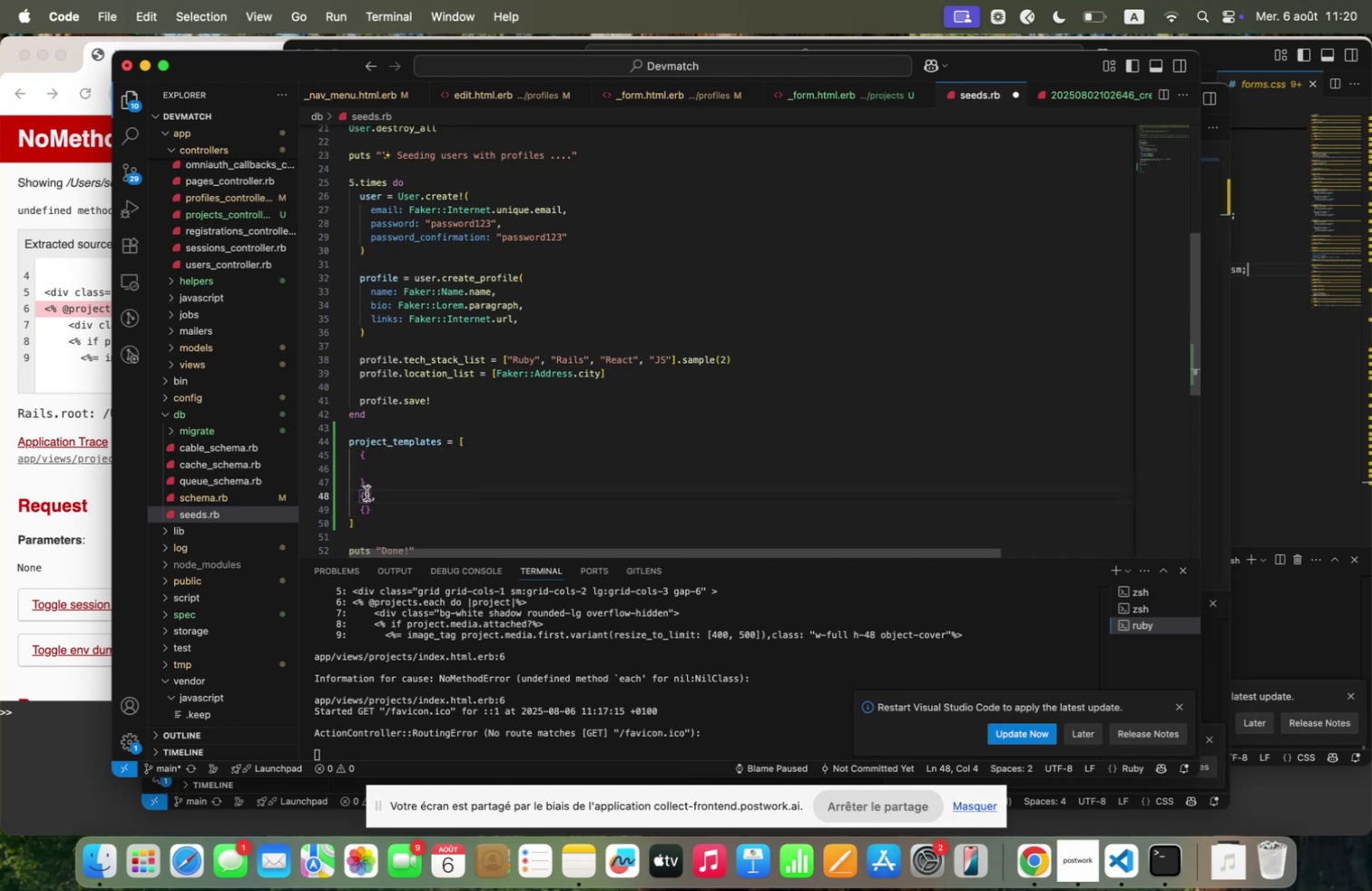 
key(Enter)
 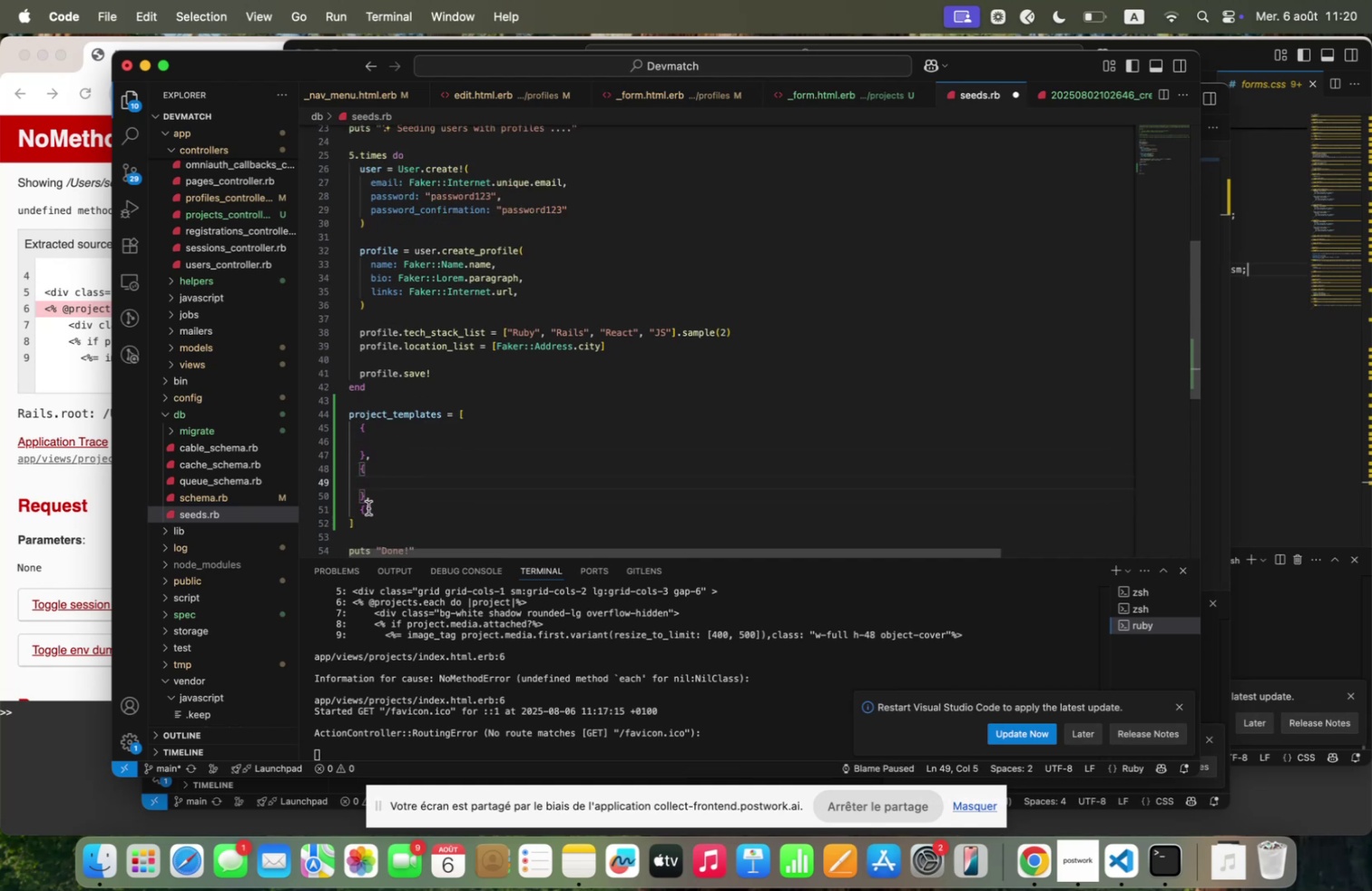 
left_click([367, 506])
 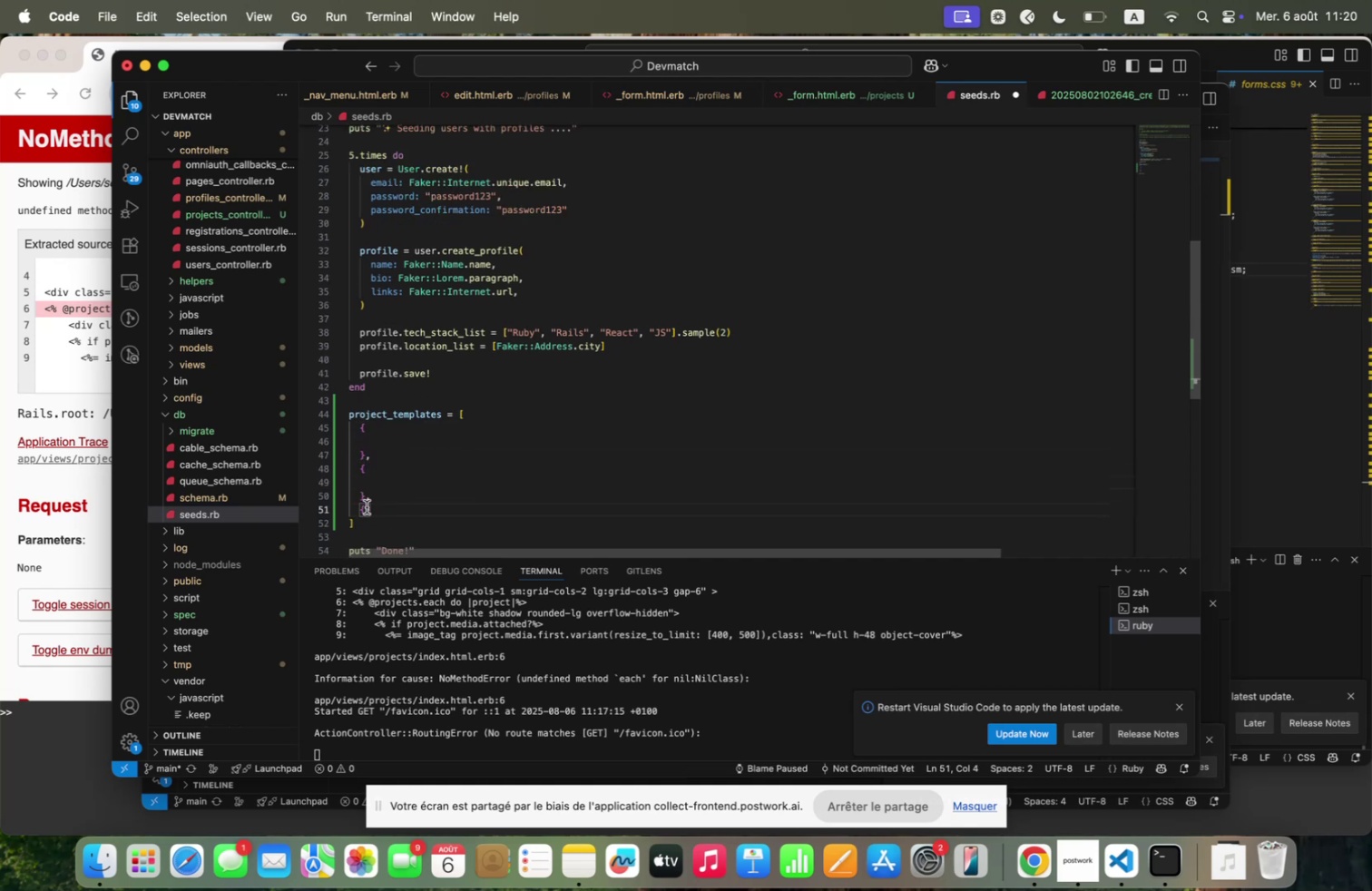 
key(ArrowLeft)
 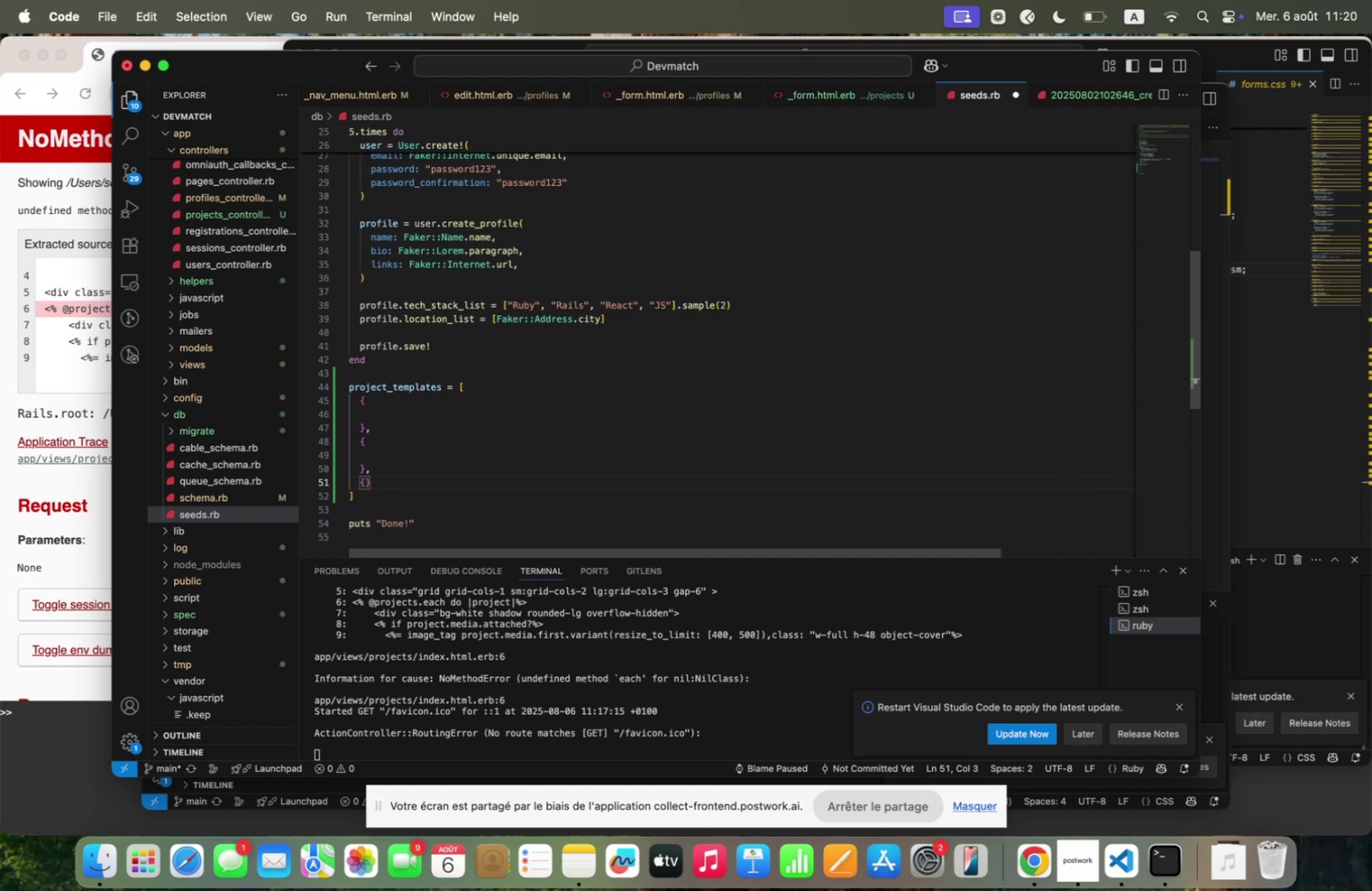 
key(ArrowRight)
 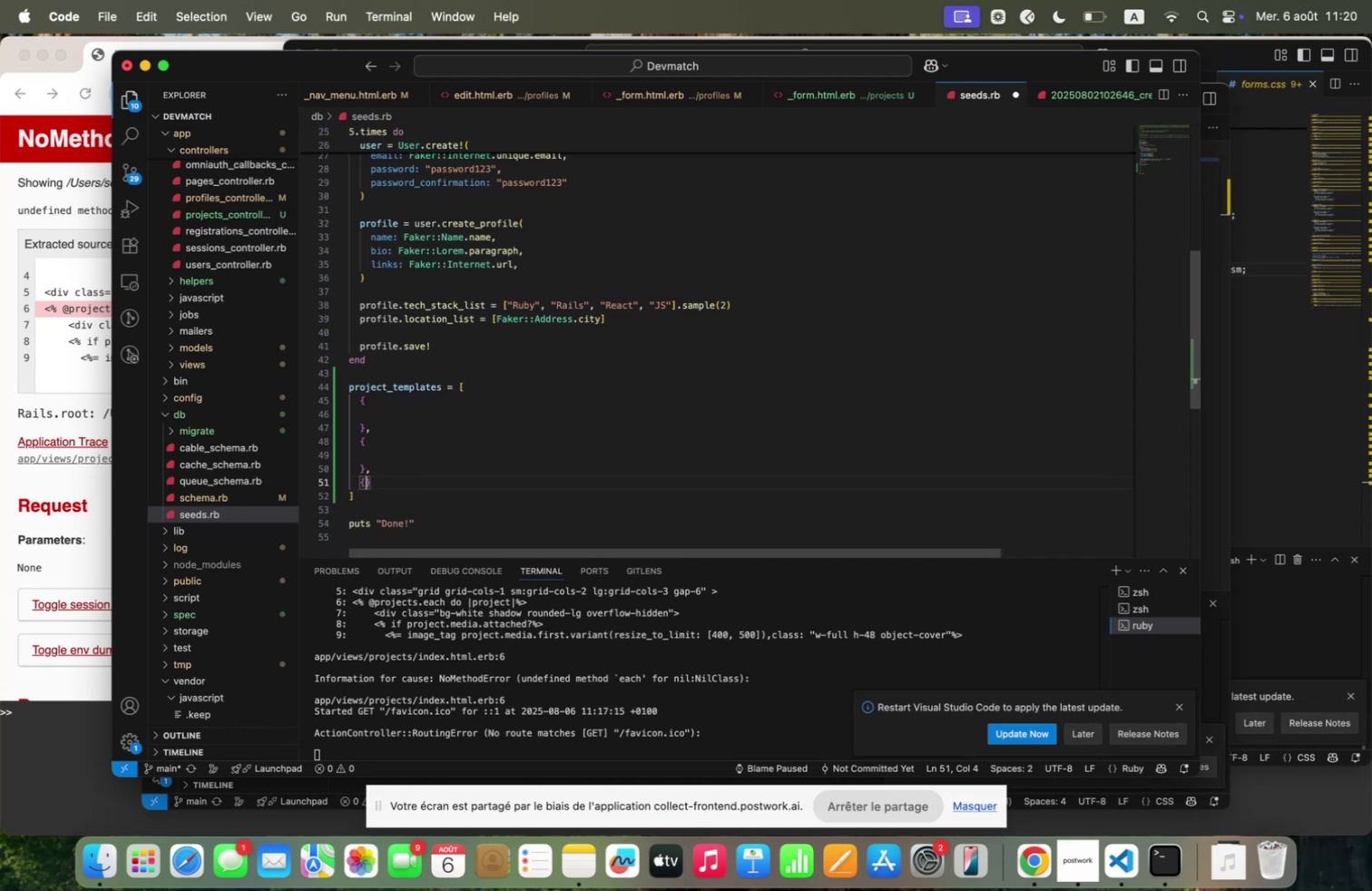 
key(Enter)
 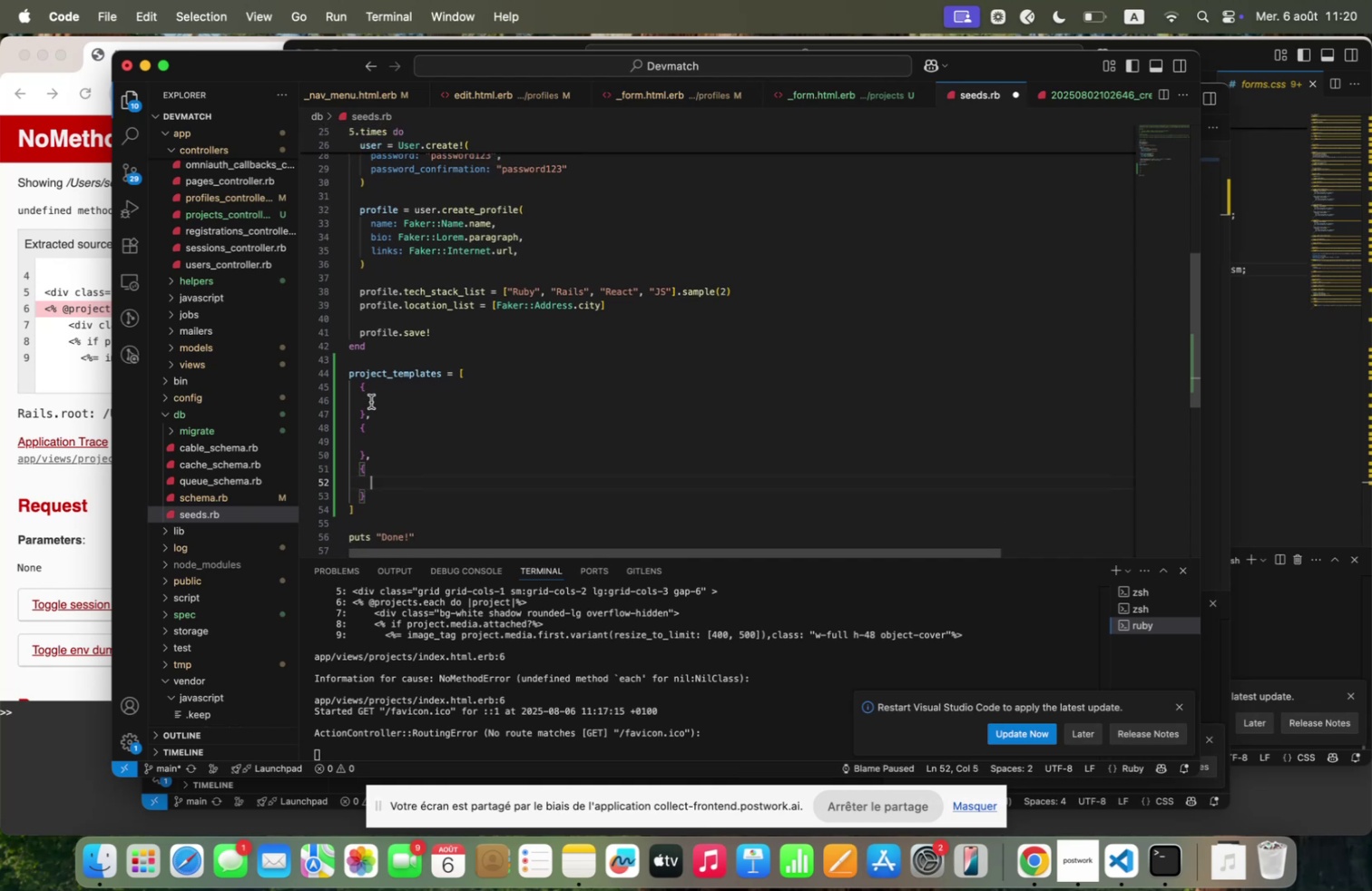 
left_click([371, 396])
 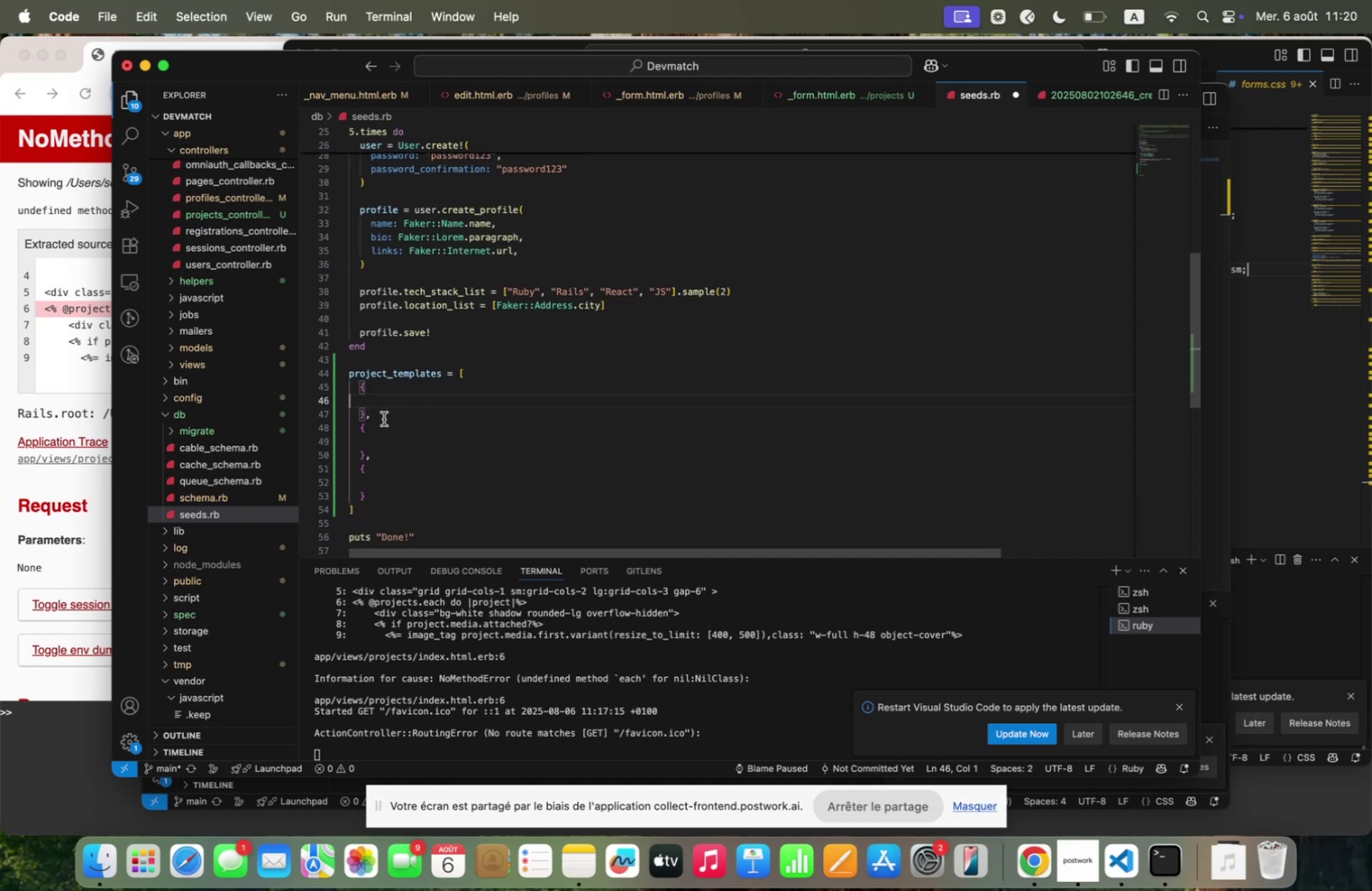 
type(   title.)
 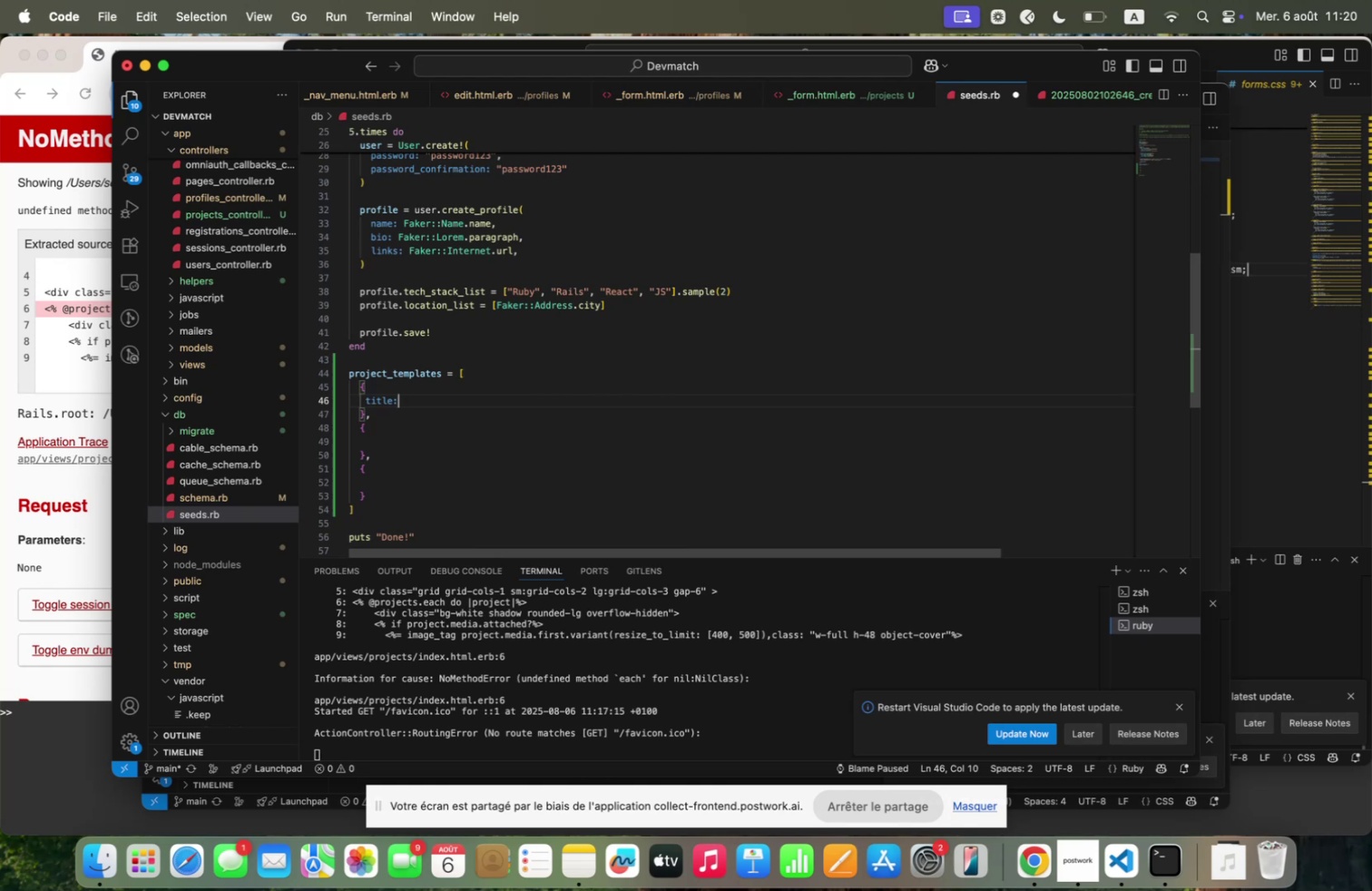 
type( 3E=co;;erce Plqtfor;)
 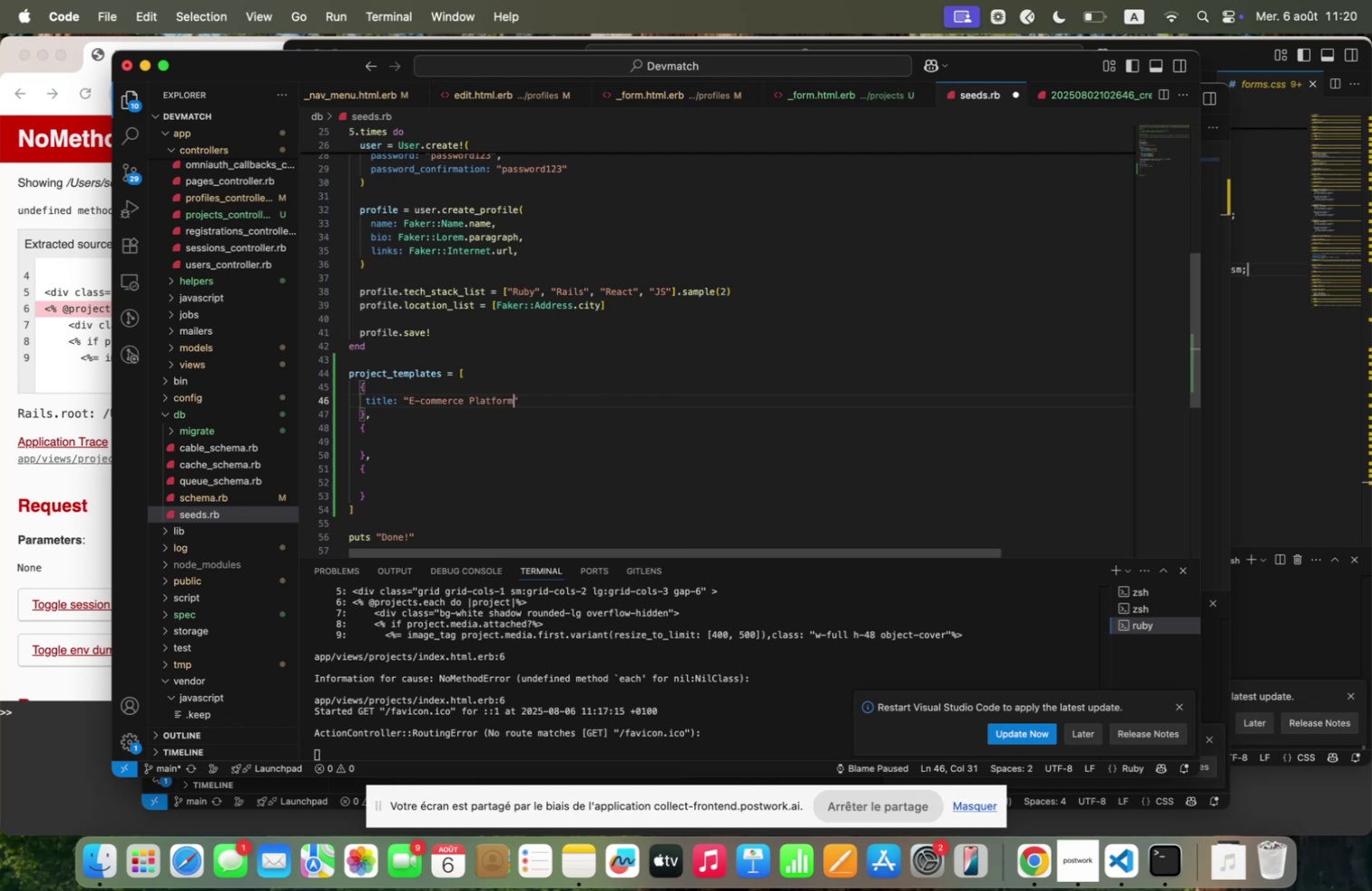 
key(ArrowRight)
 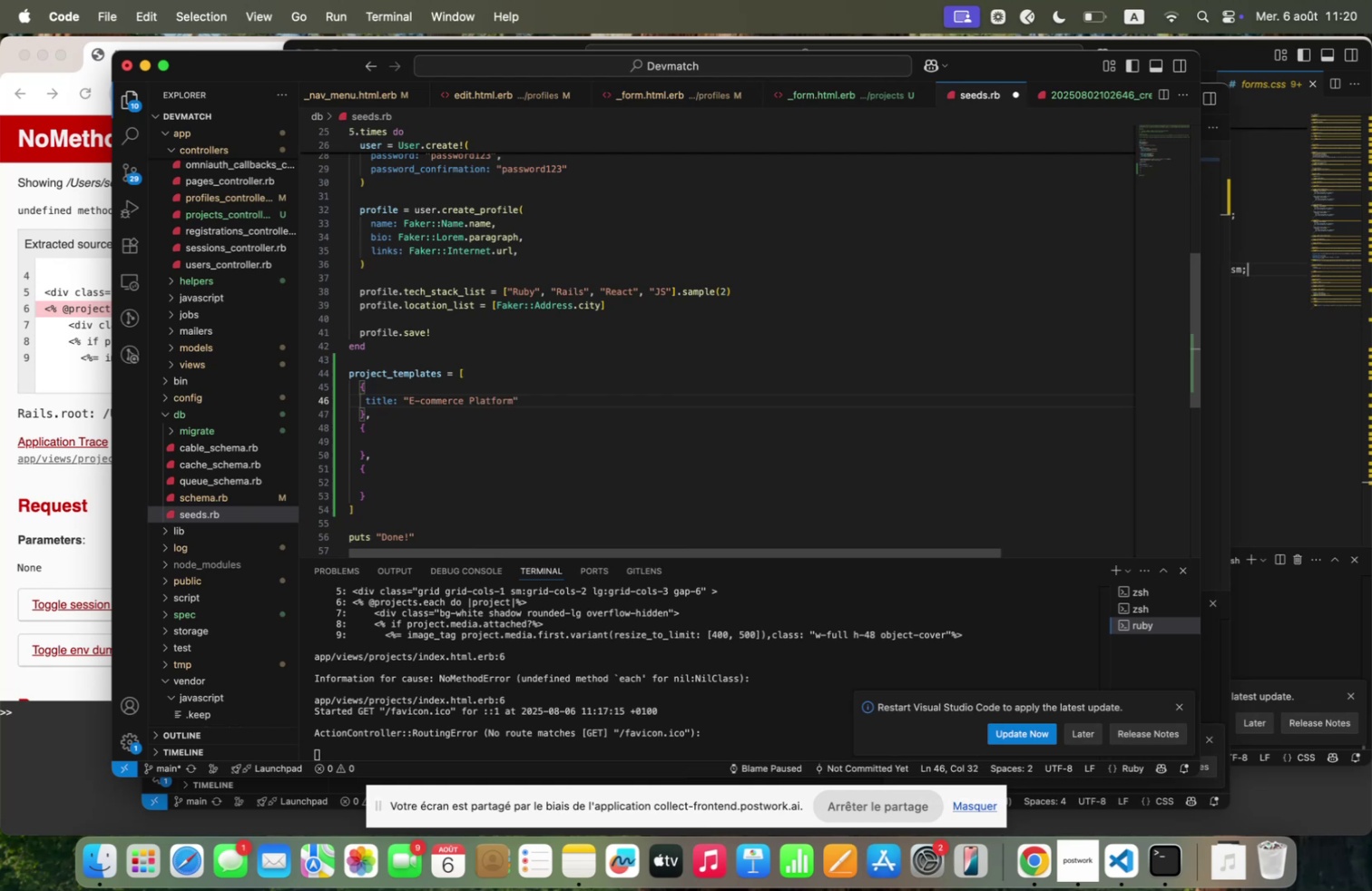 
key(M)
 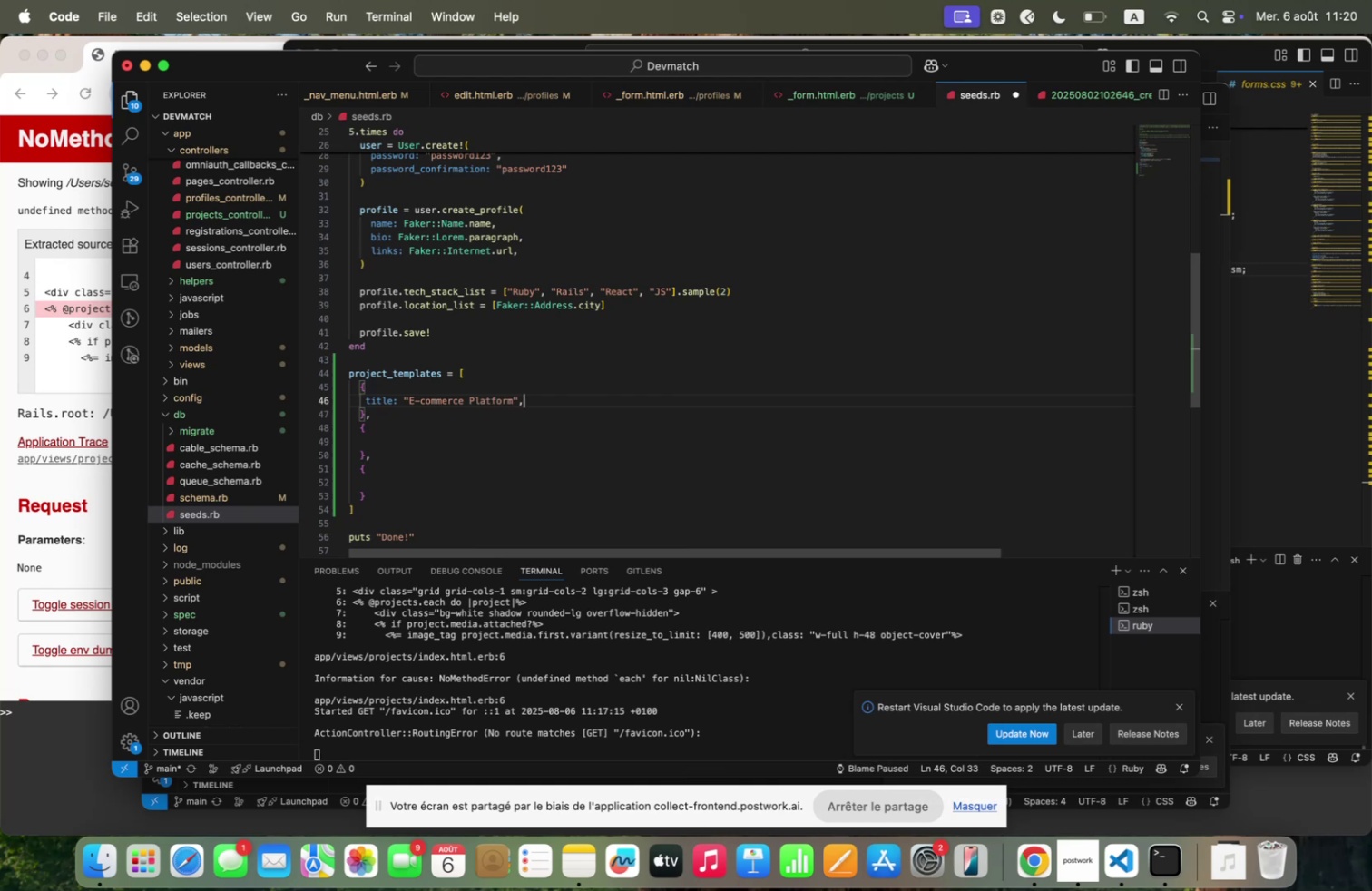 
key(Enter)
 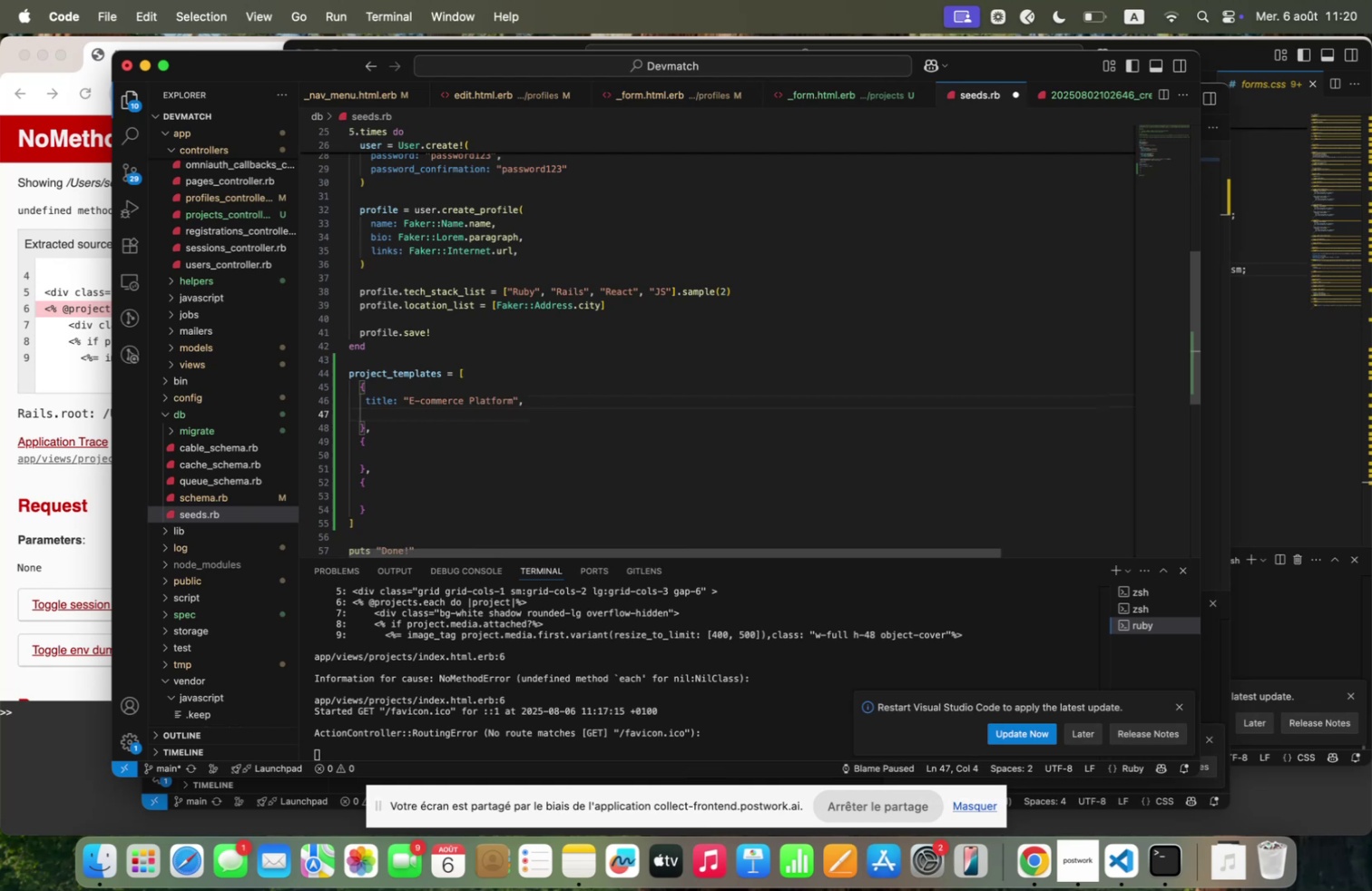 
type(description. 3Buil )
key(Backspace)
type(t q full=feqtured Rqils ? Reqct storefront zith Stripe pqy;entsm)
 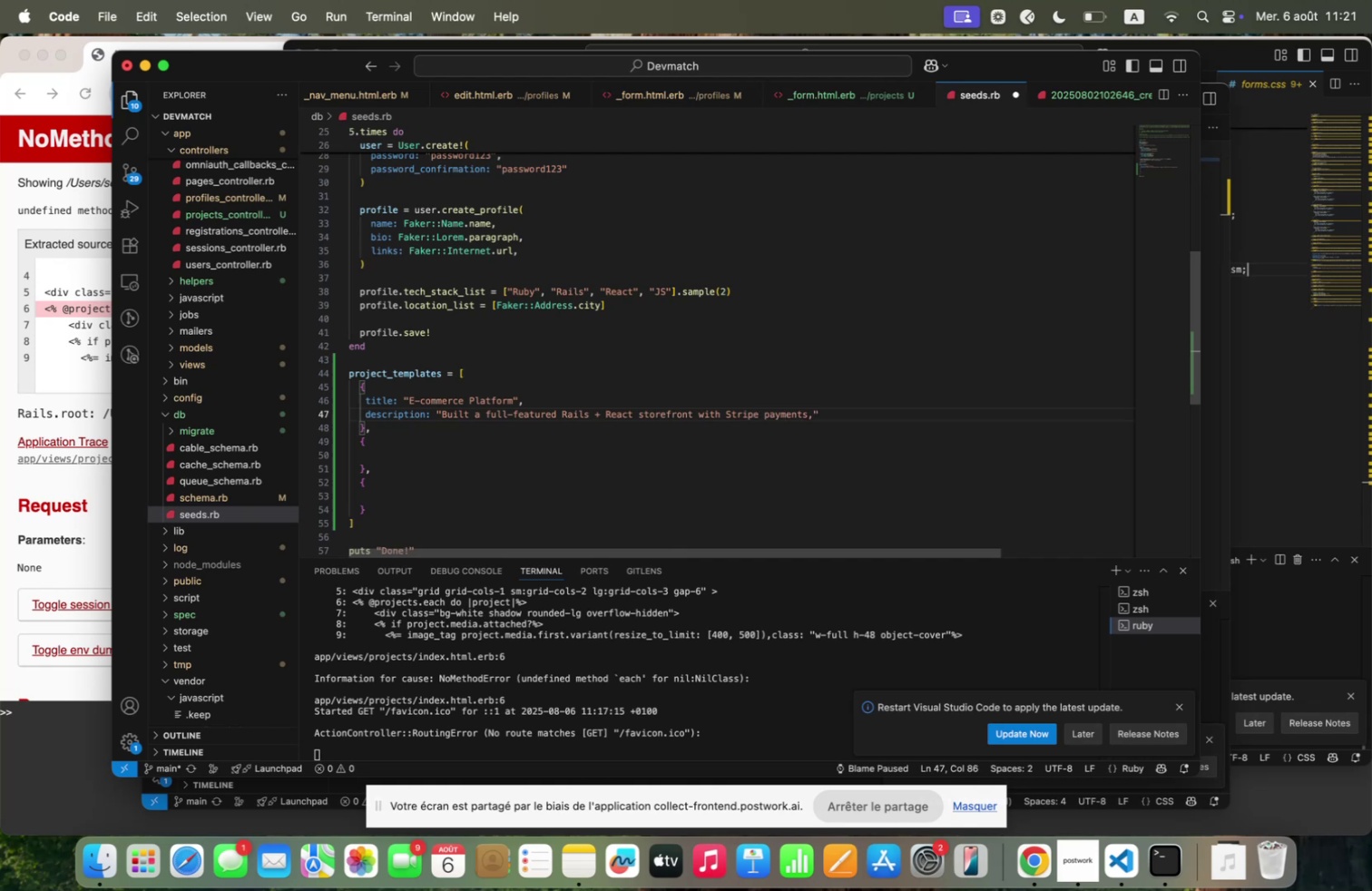 
type(inventory ;qnqgen;entm qnd qd;in dqshboqrd)
 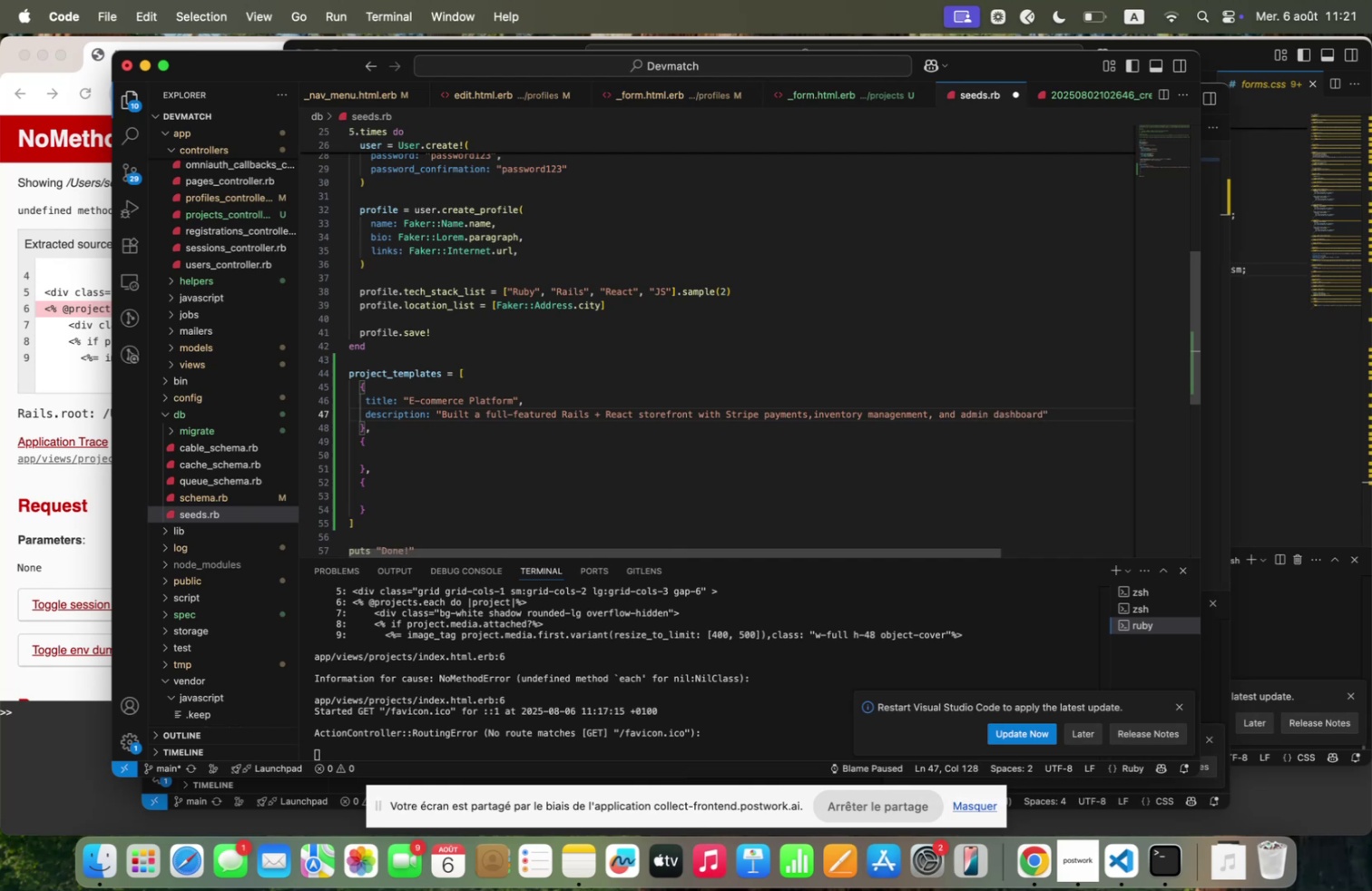 
key(ArrowRight)
 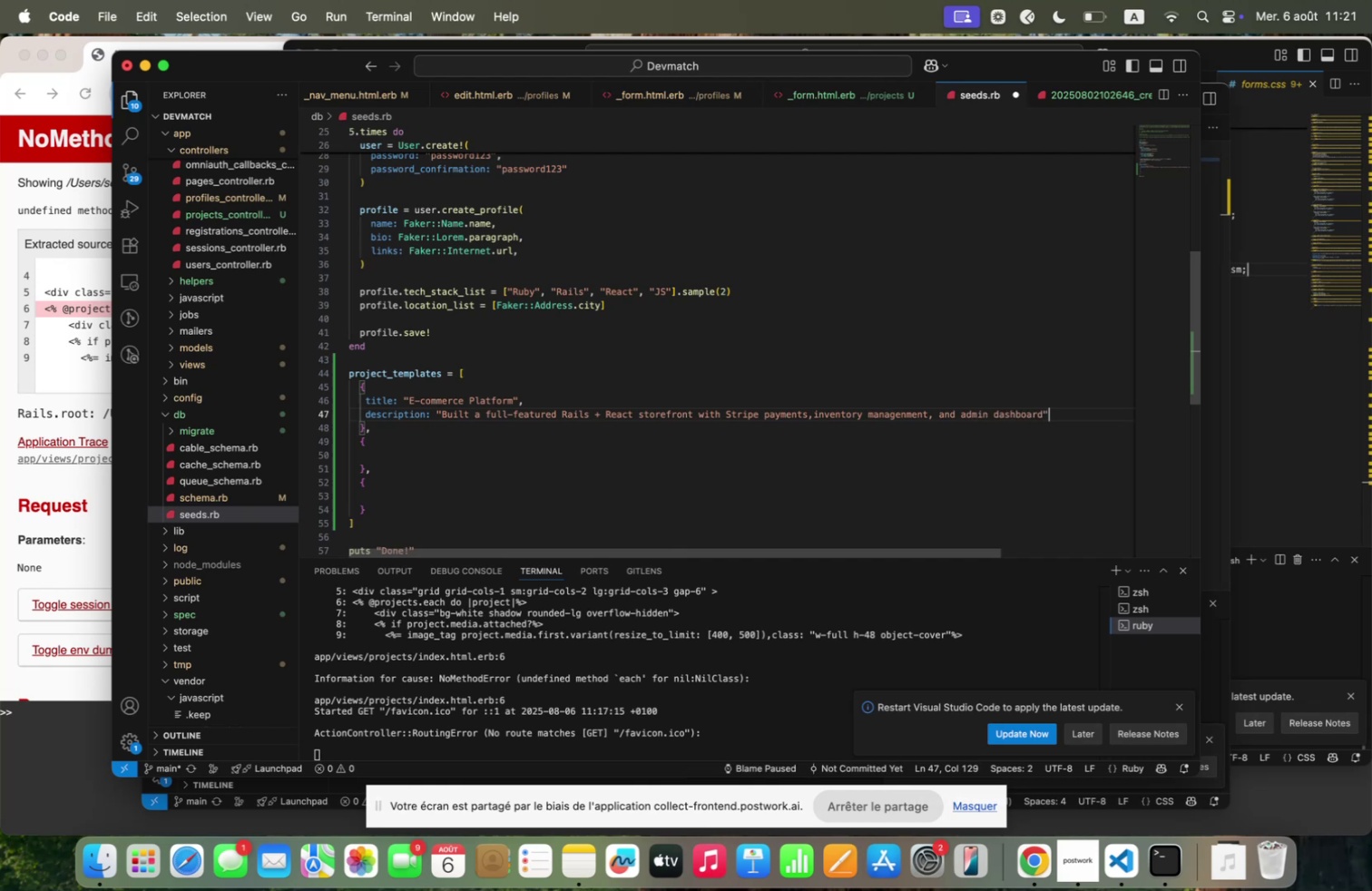 
key(M)
 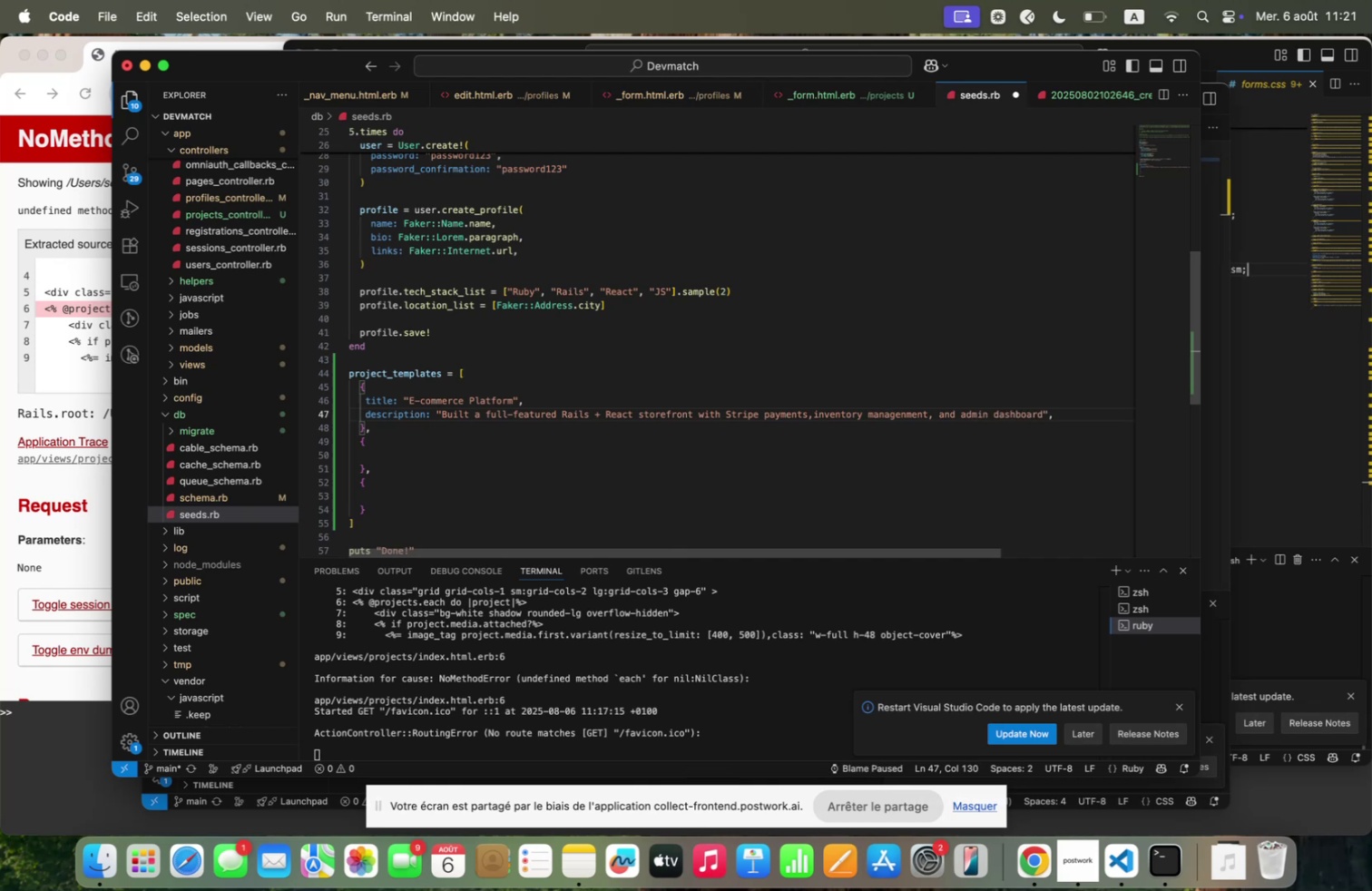 
key(Enter)
 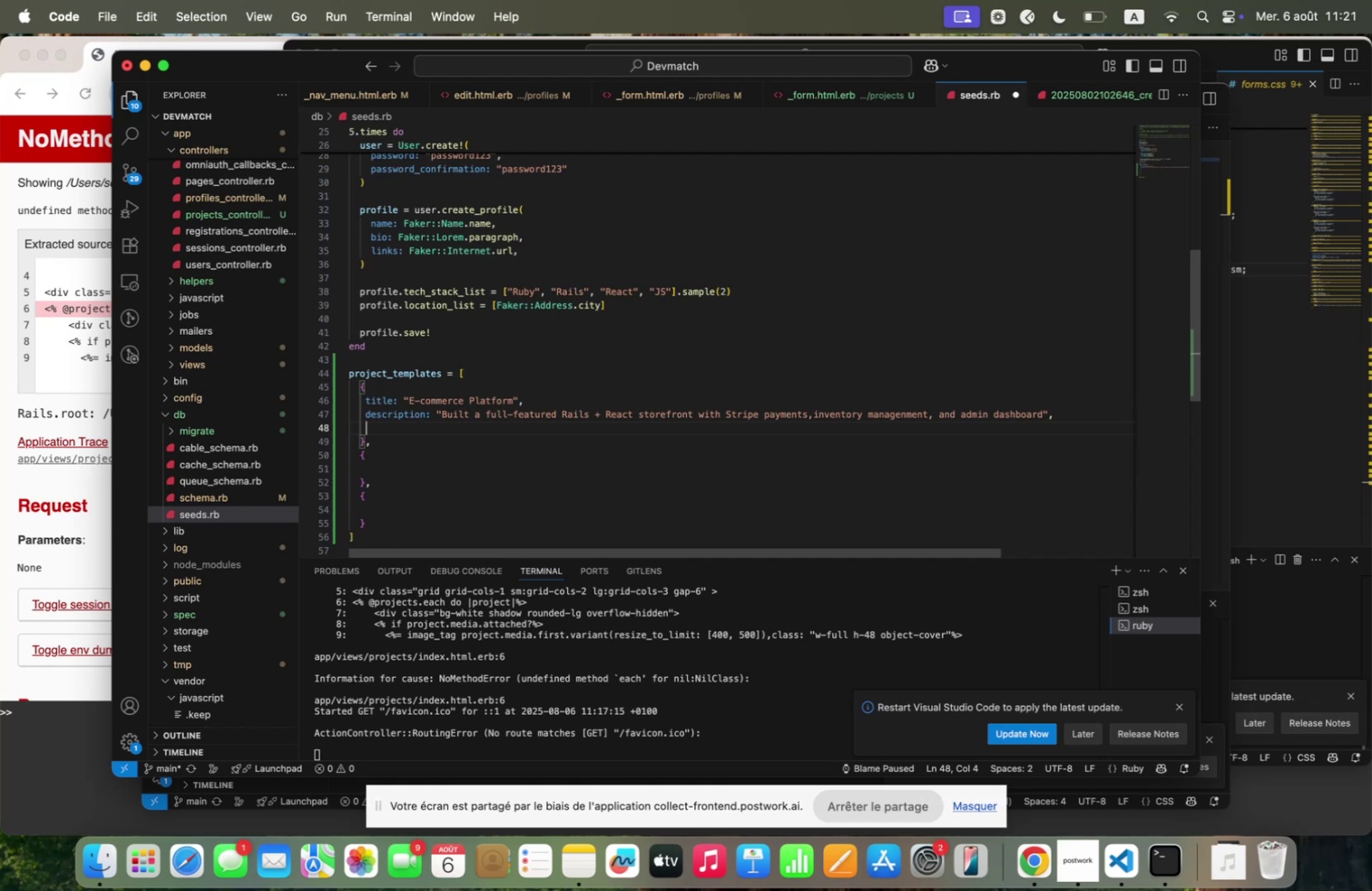 
type(i;qge+url.3)
 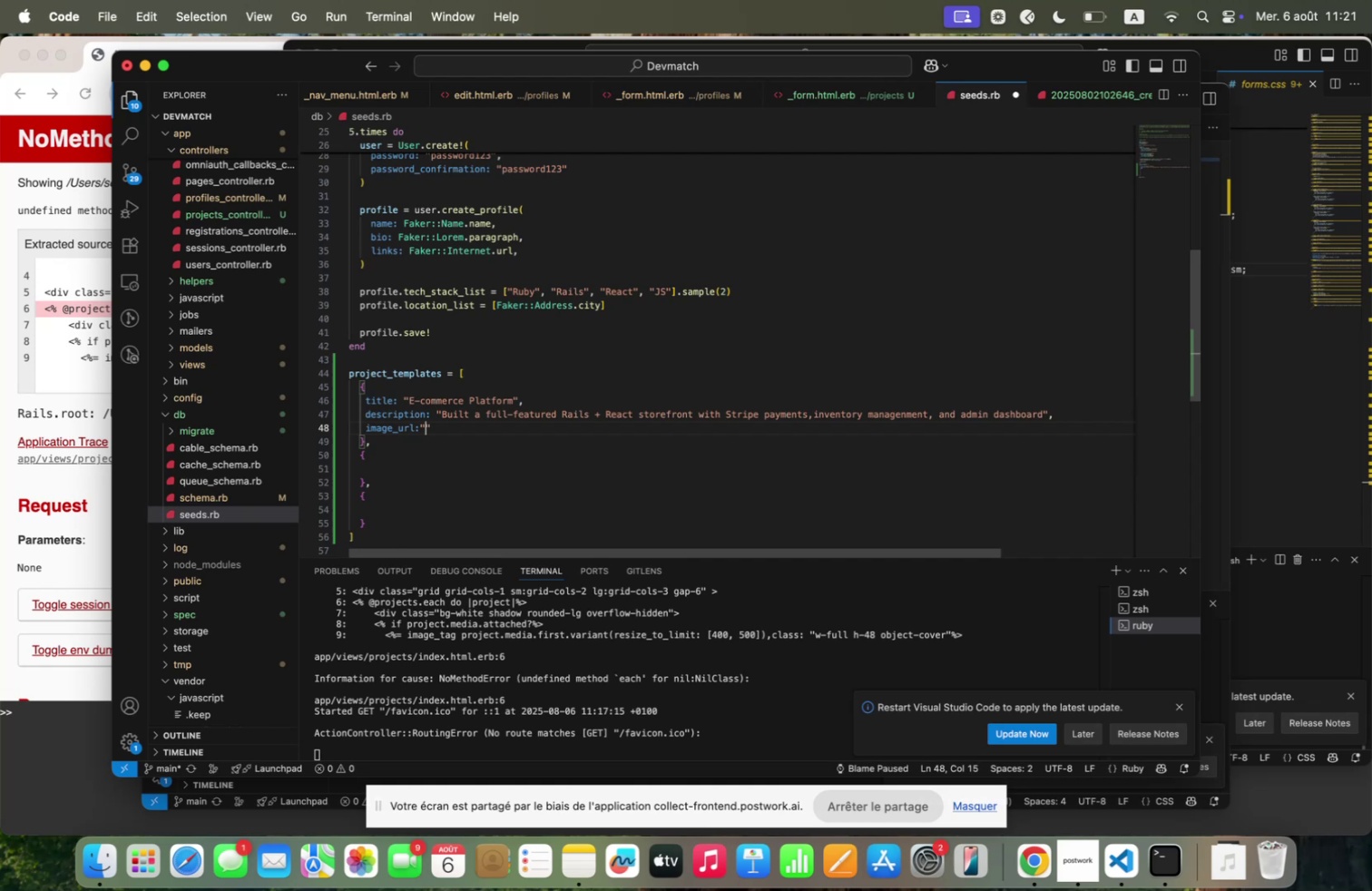 
key(ArrowRight)
 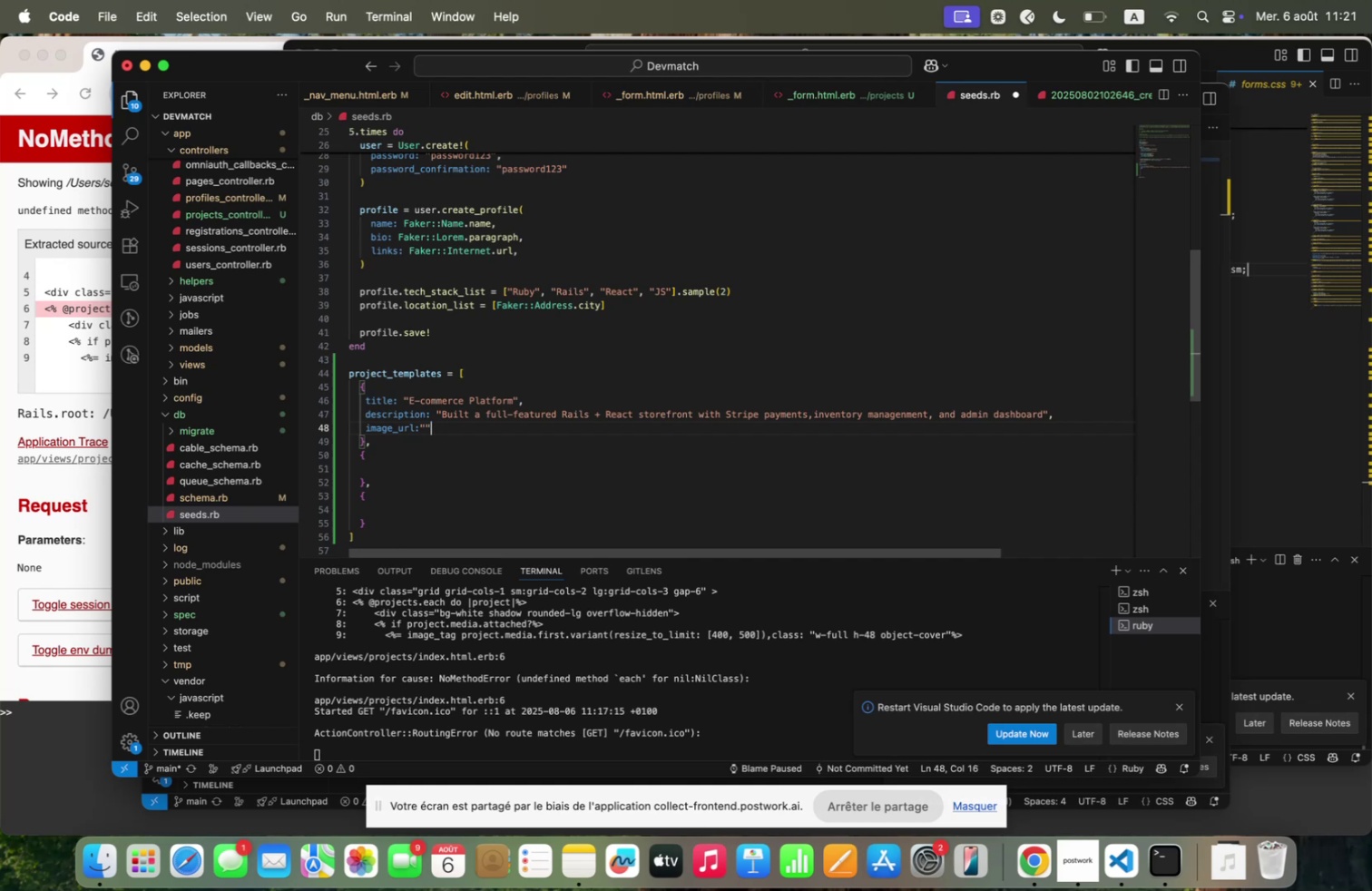 
key(M)
 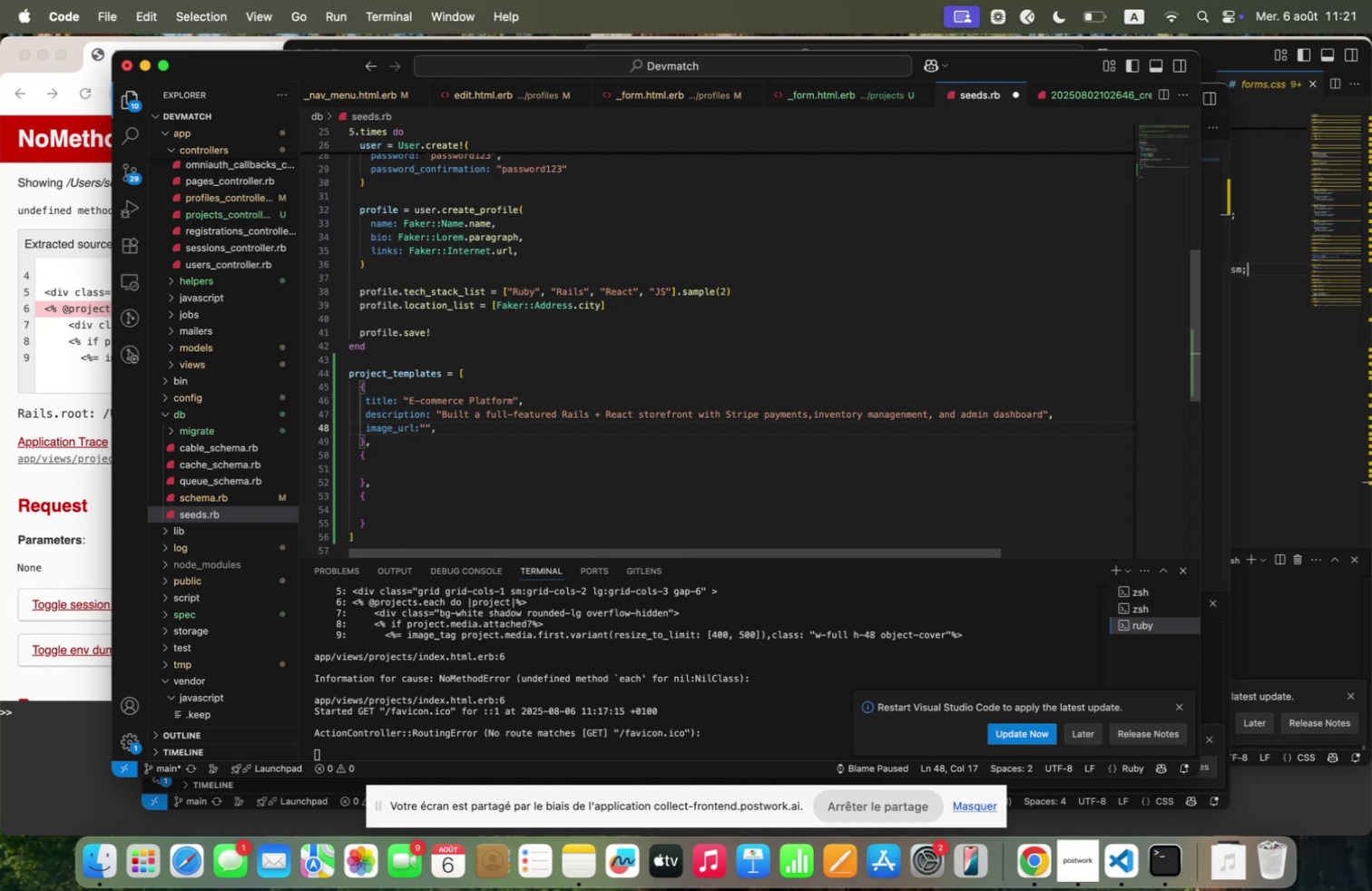 
key(Enter)
 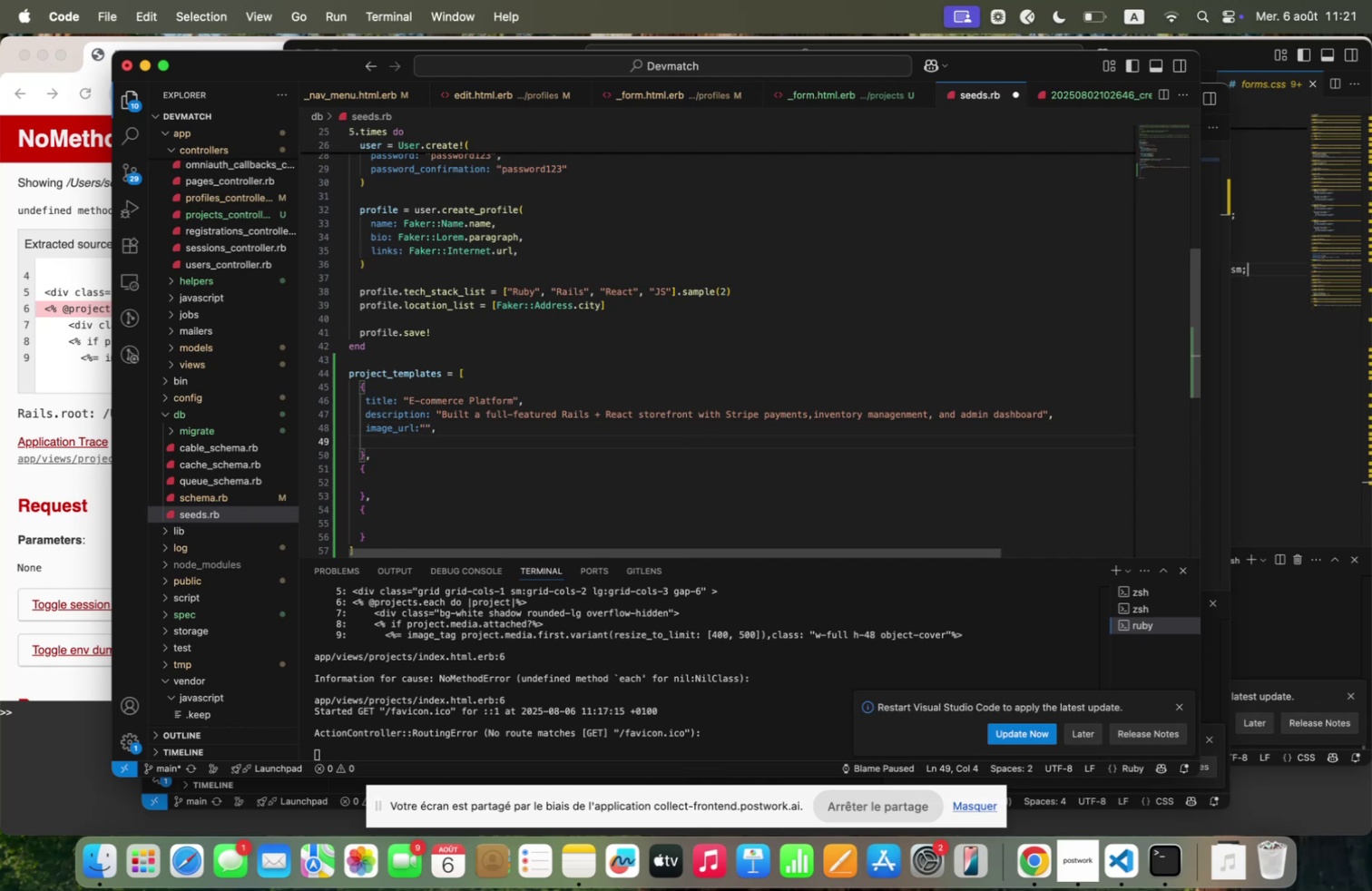 
type(published. true)
 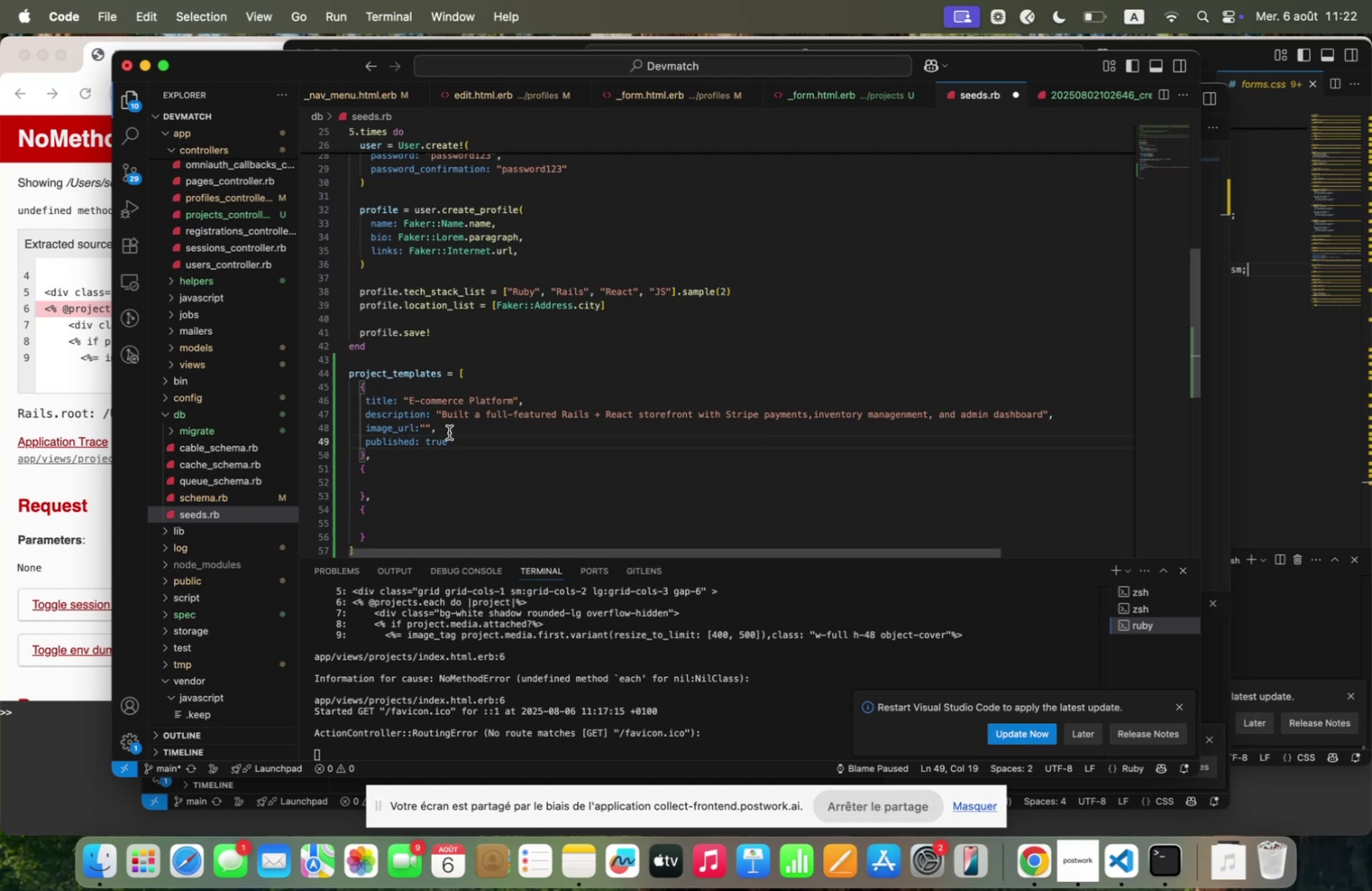 
left_click_drag(start_coordinate=[462, 442], to_coordinate=[342, 399])
 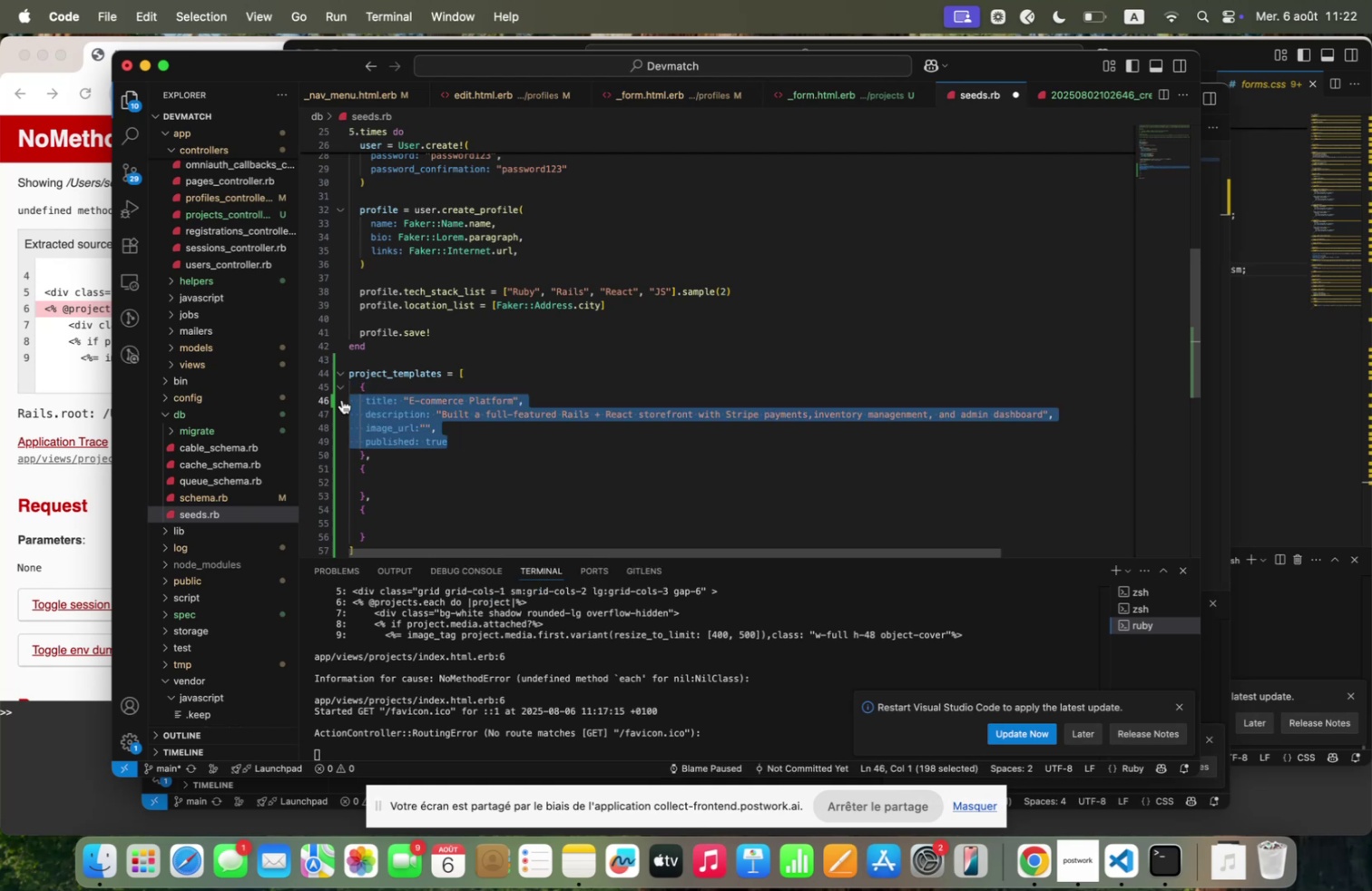 
key(Meta+C)
 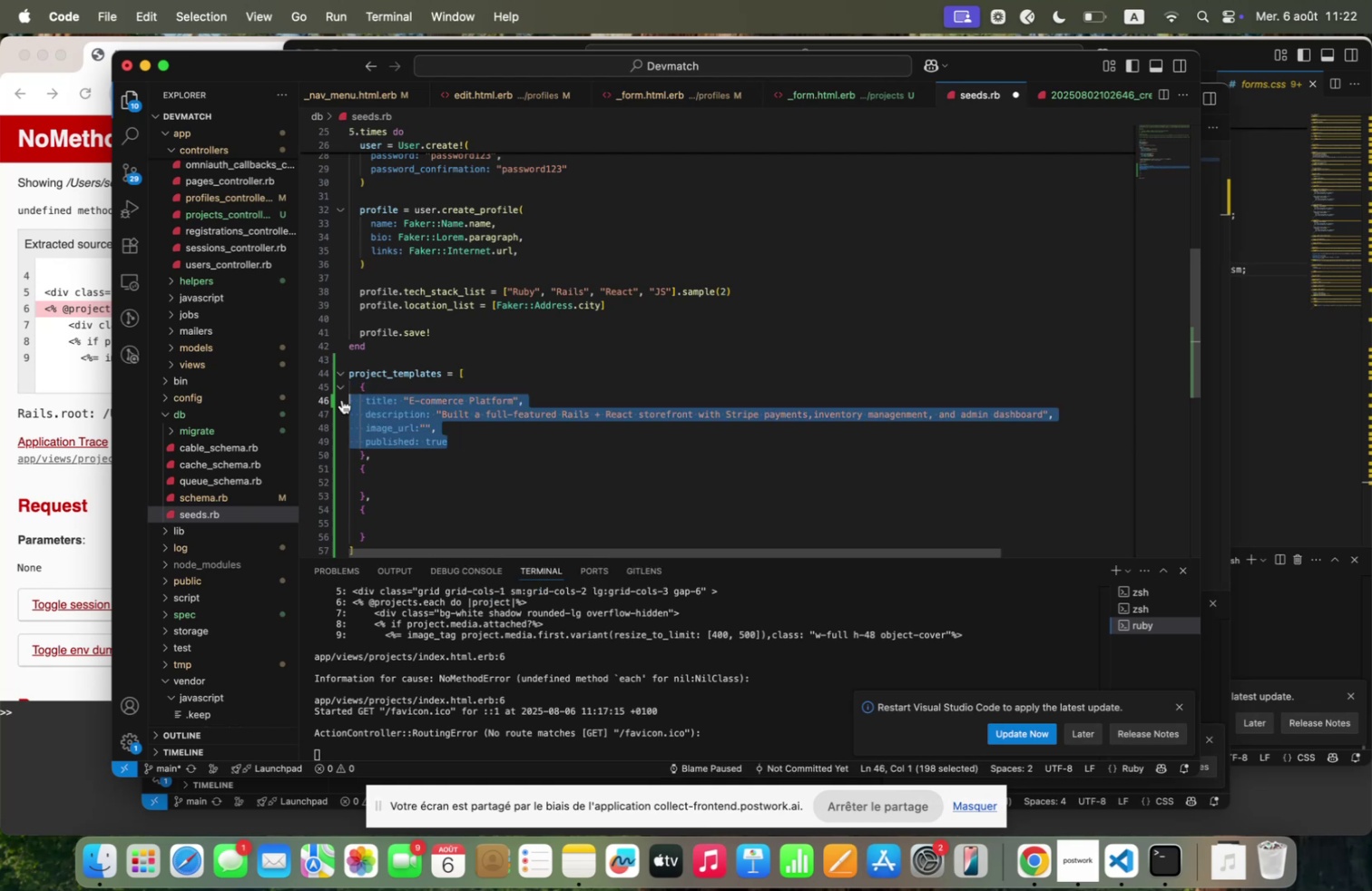 
key(Meta+C)
 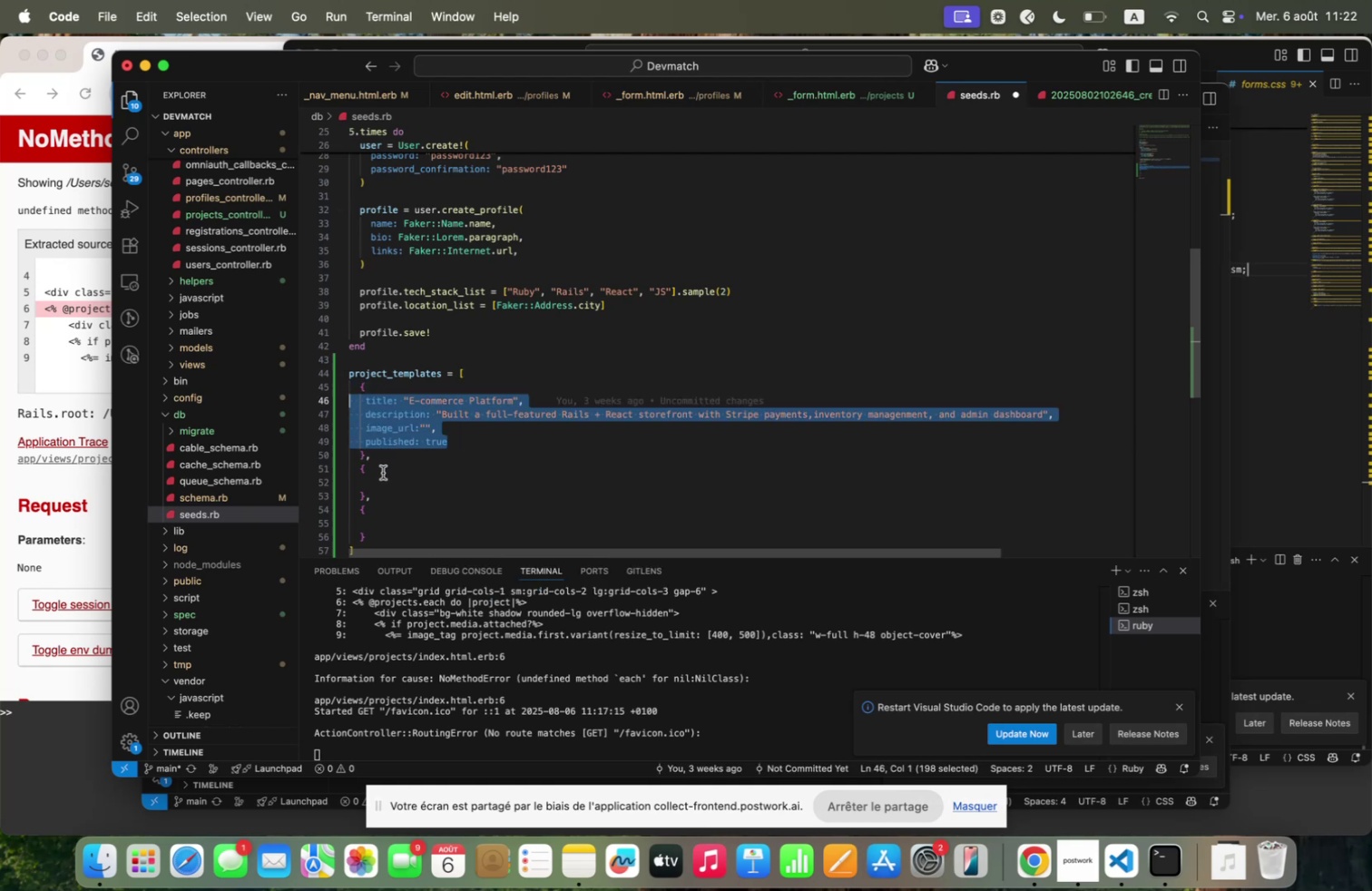 
left_click([382, 474])
 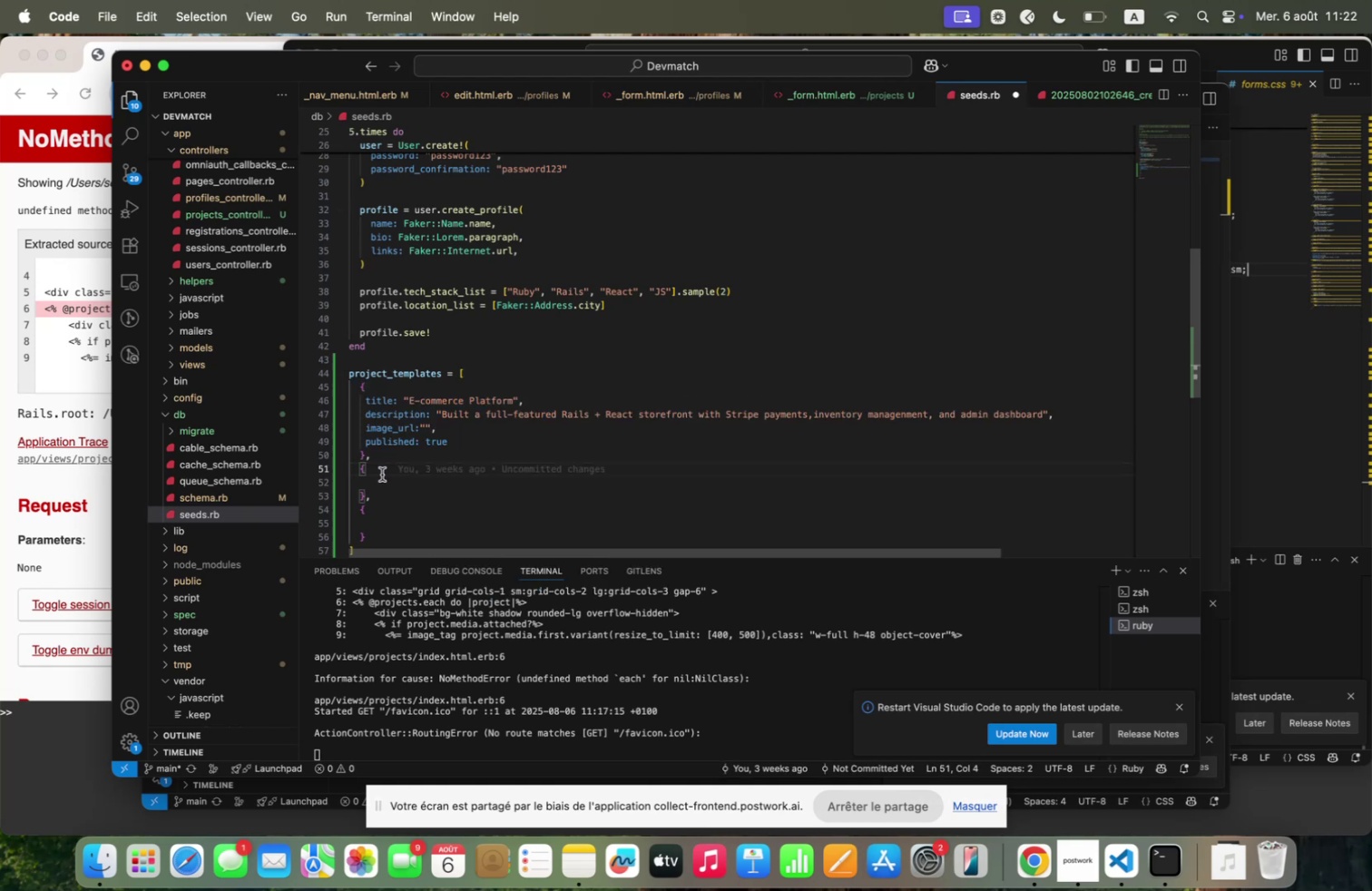 
key(Enter)
 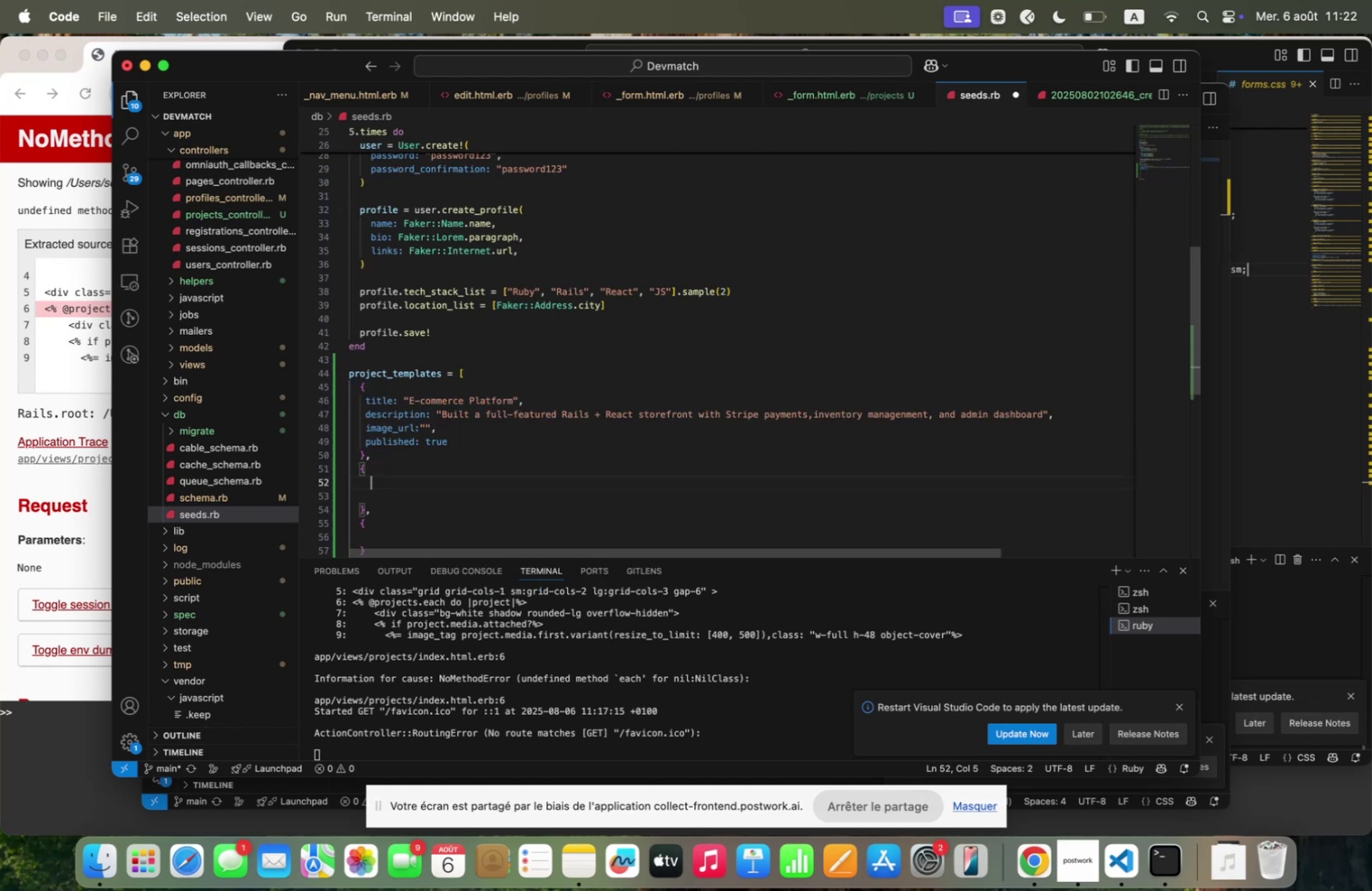 
key(Meta+V)
 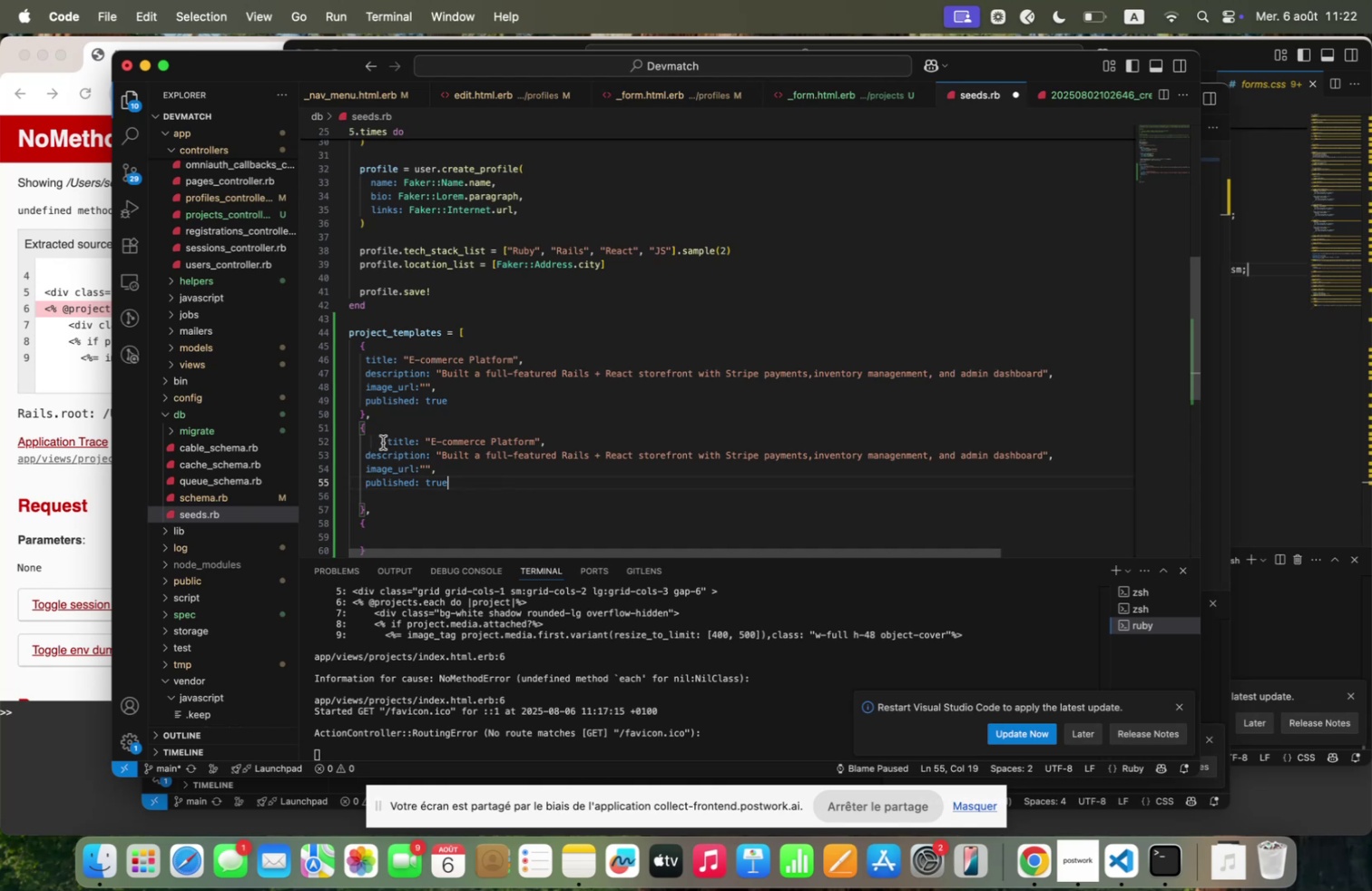 
left_click_drag(start_coordinate=[387, 442], to_coordinate=[368, 443])
 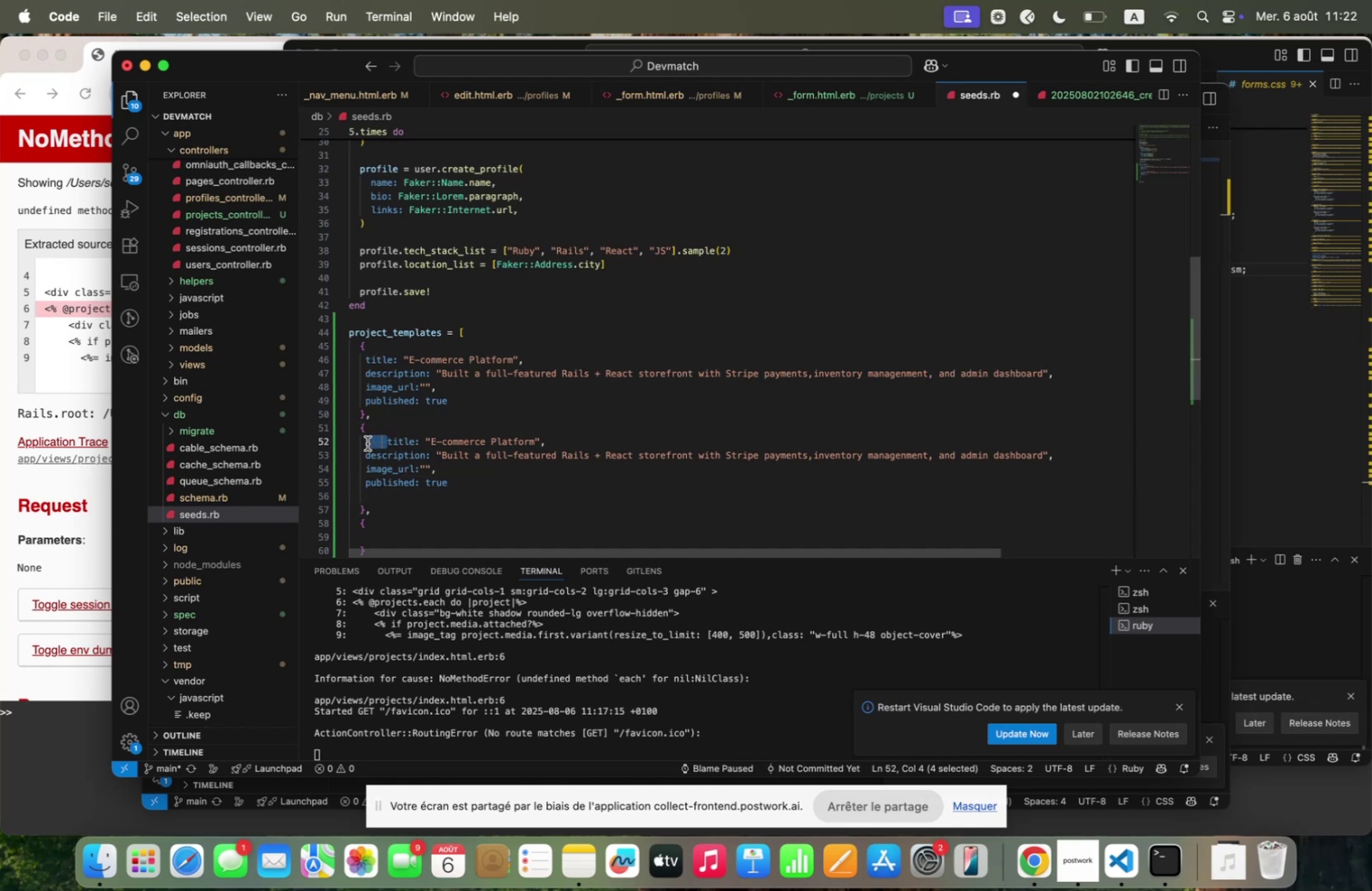 
key(Backspace)
 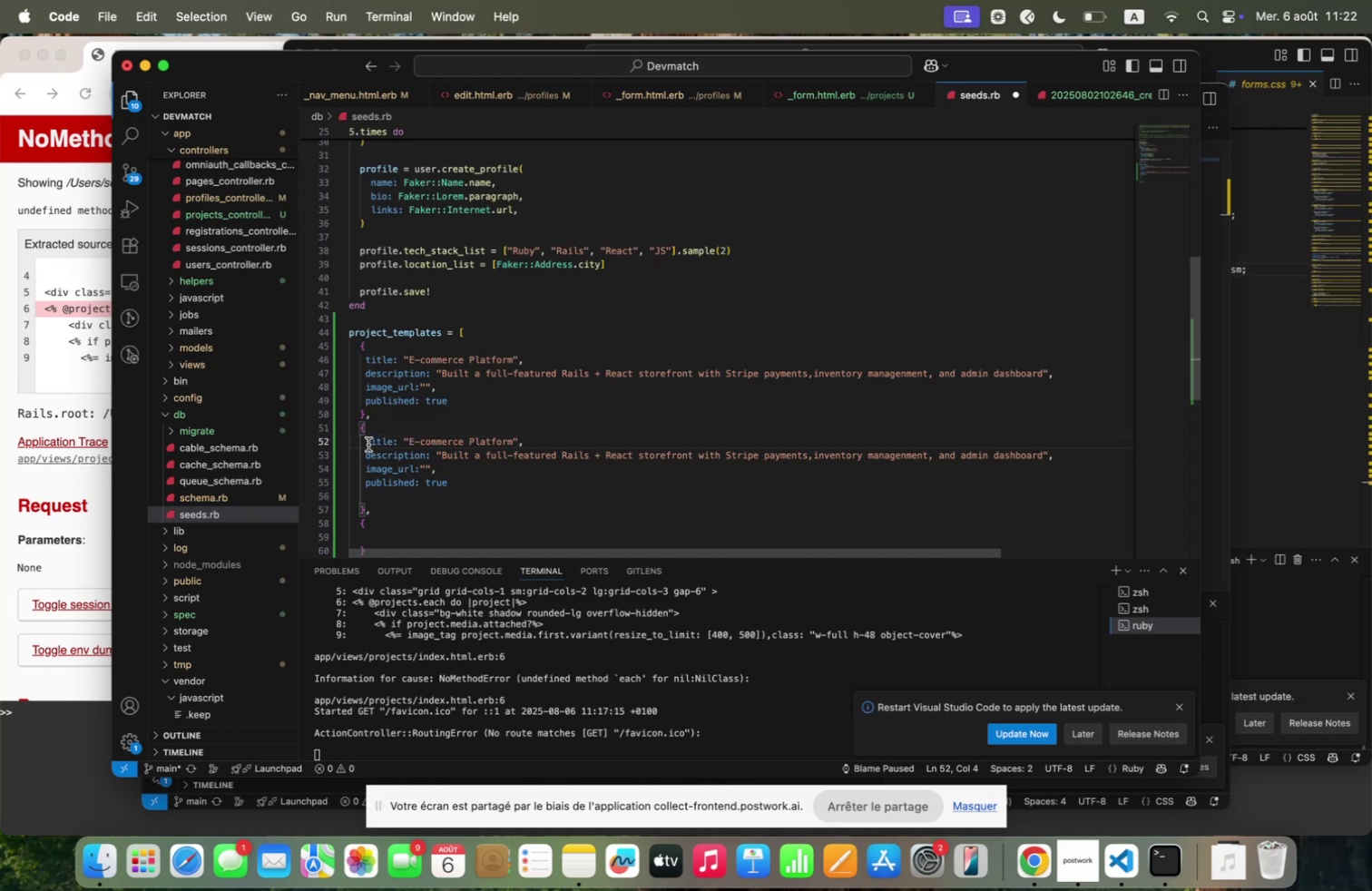 
scroll: coordinate [402, 472], scroll_direction: down, amount: 2.0
 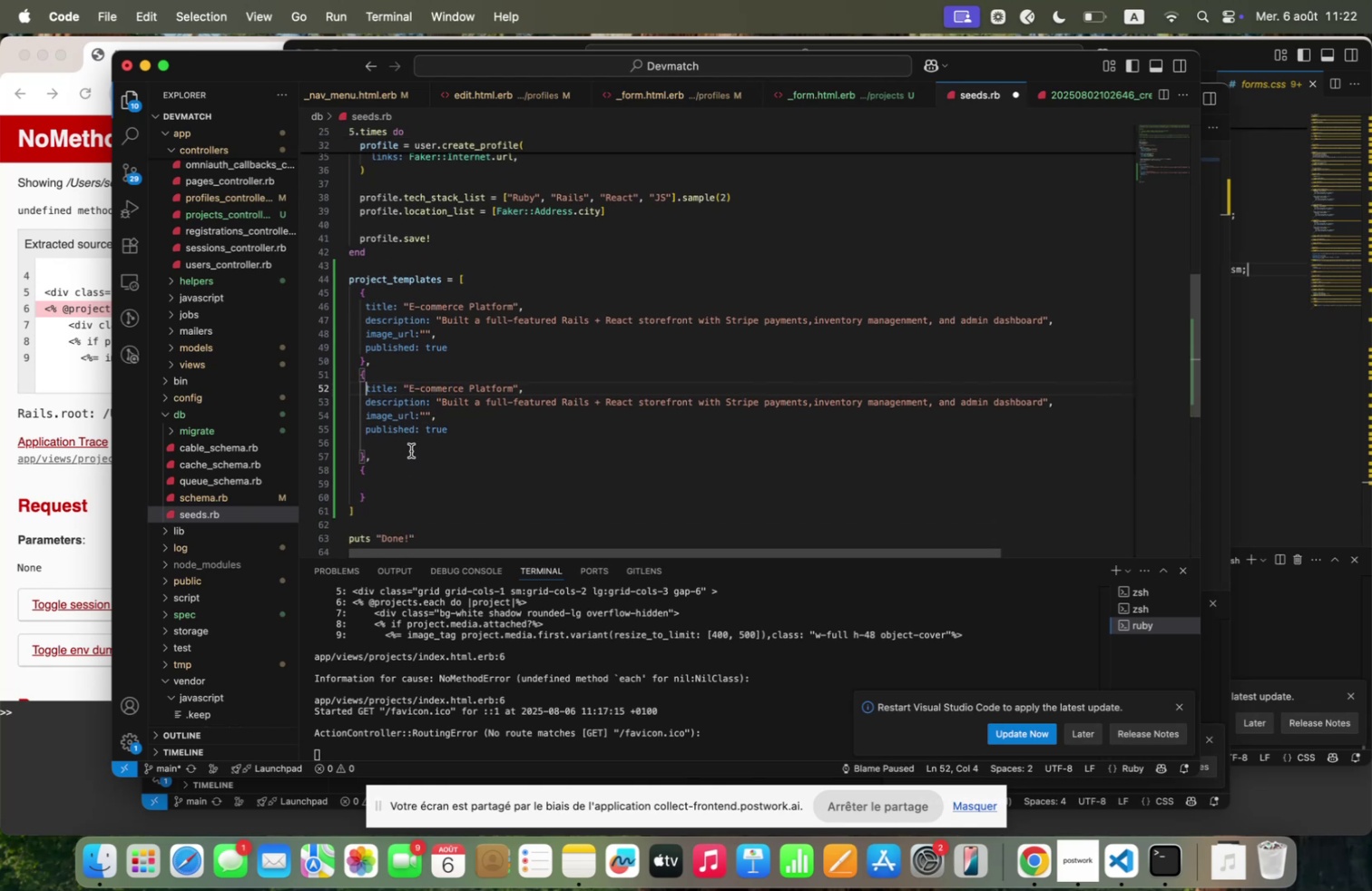 
left_click([383, 471])
 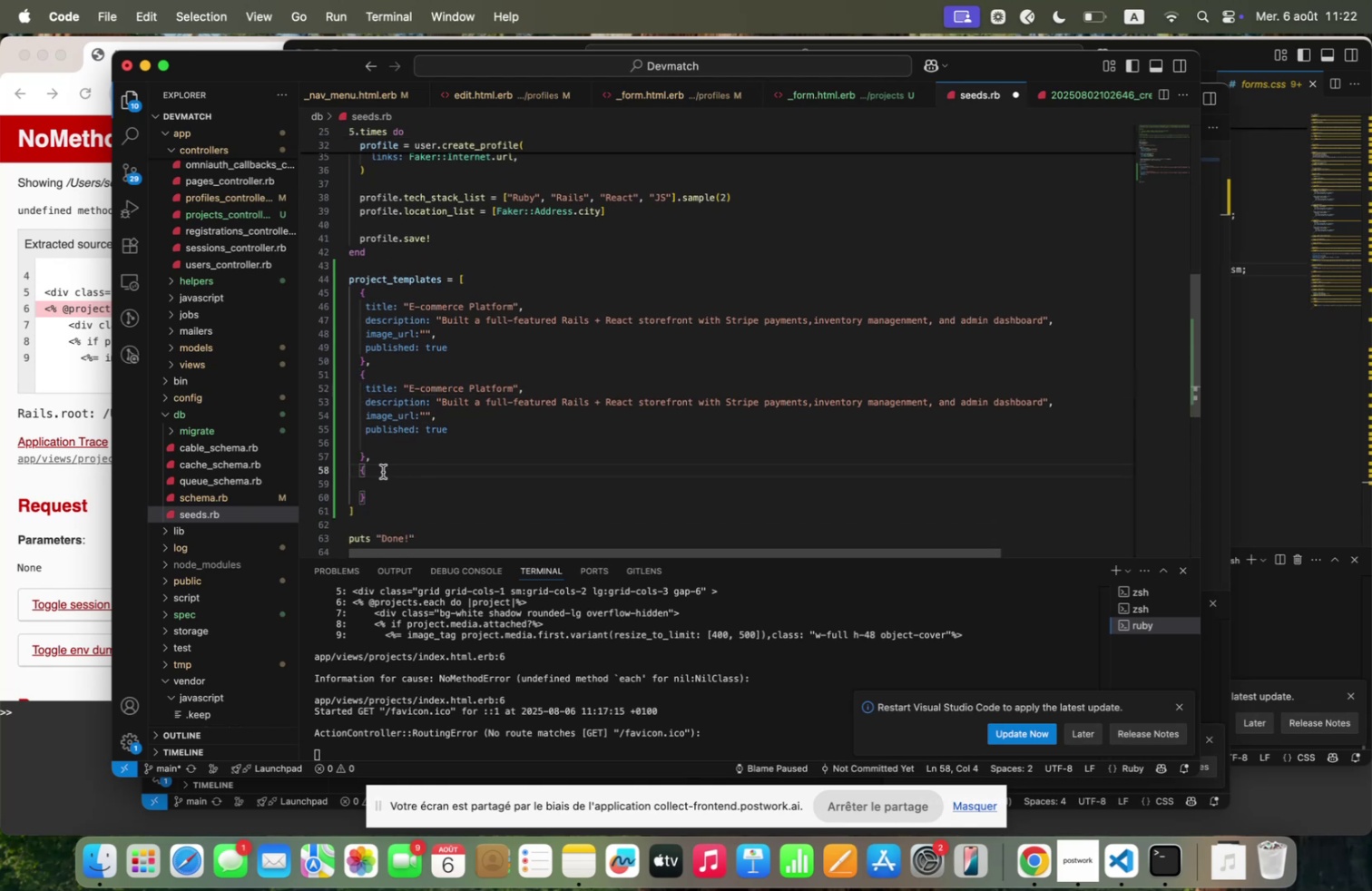 
key(Enter)
 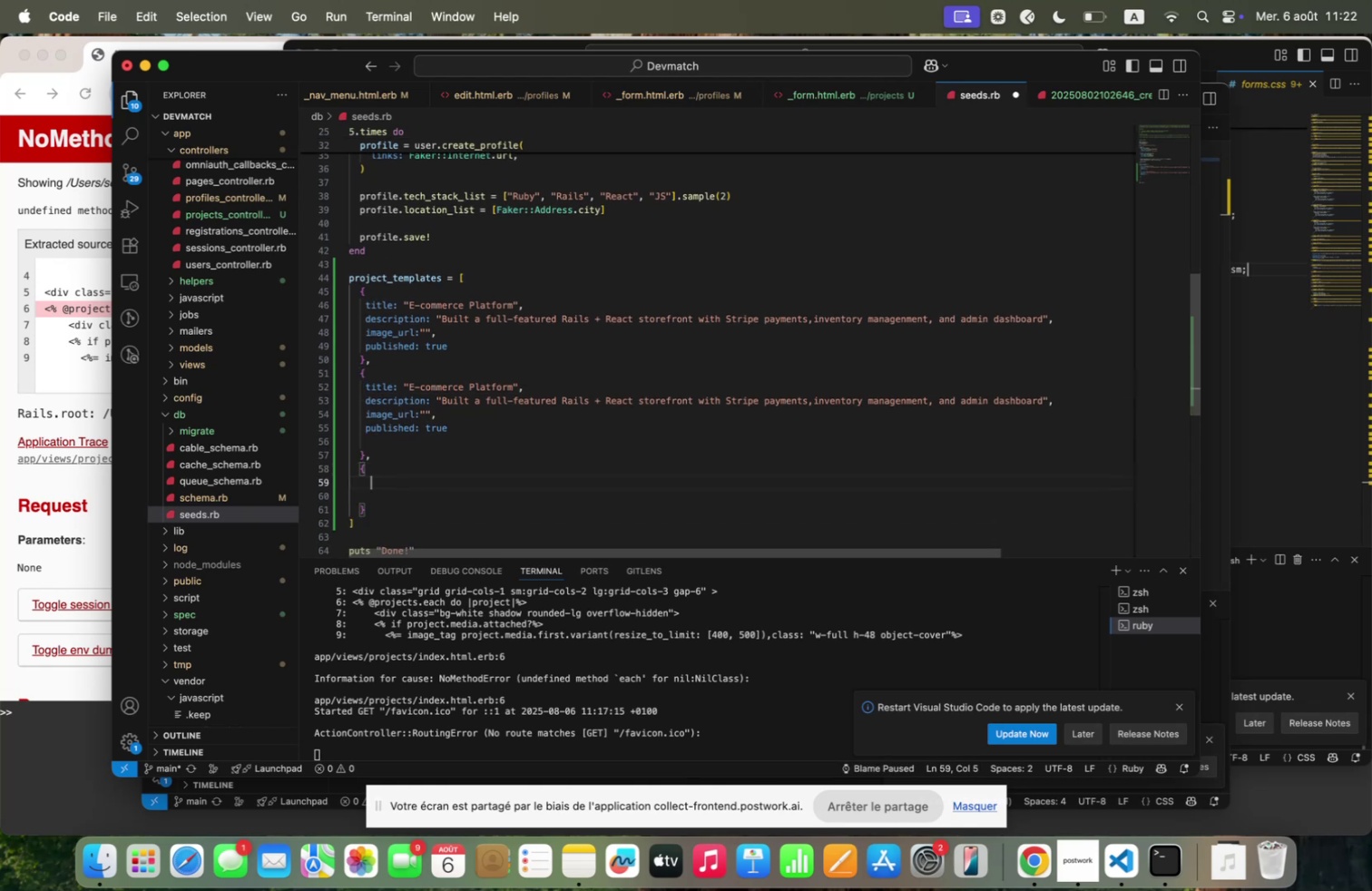 
key(Meta+V)
 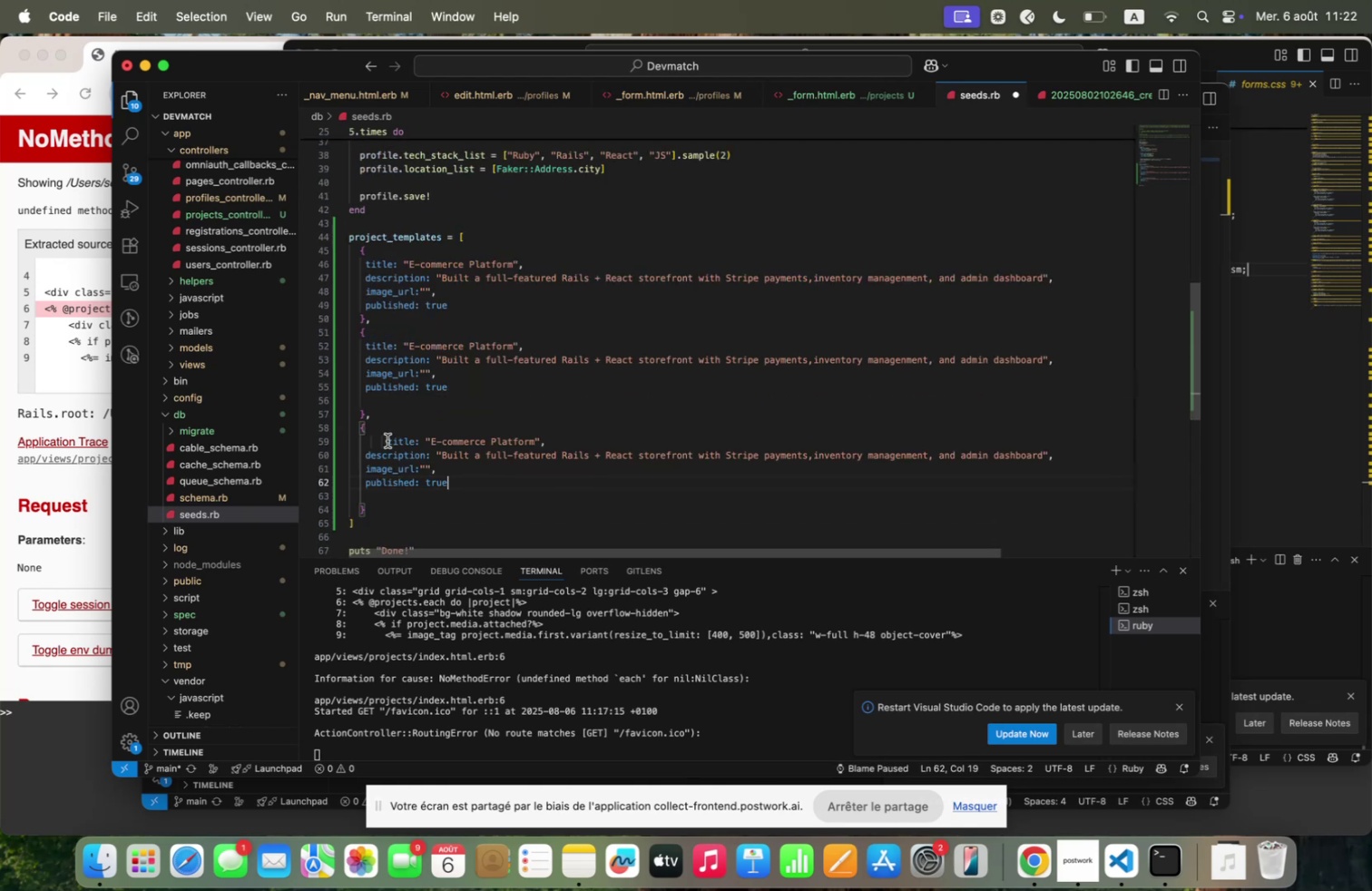 
left_click_drag(start_coordinate=[388, 438], to_coordinate=[365, 441])
 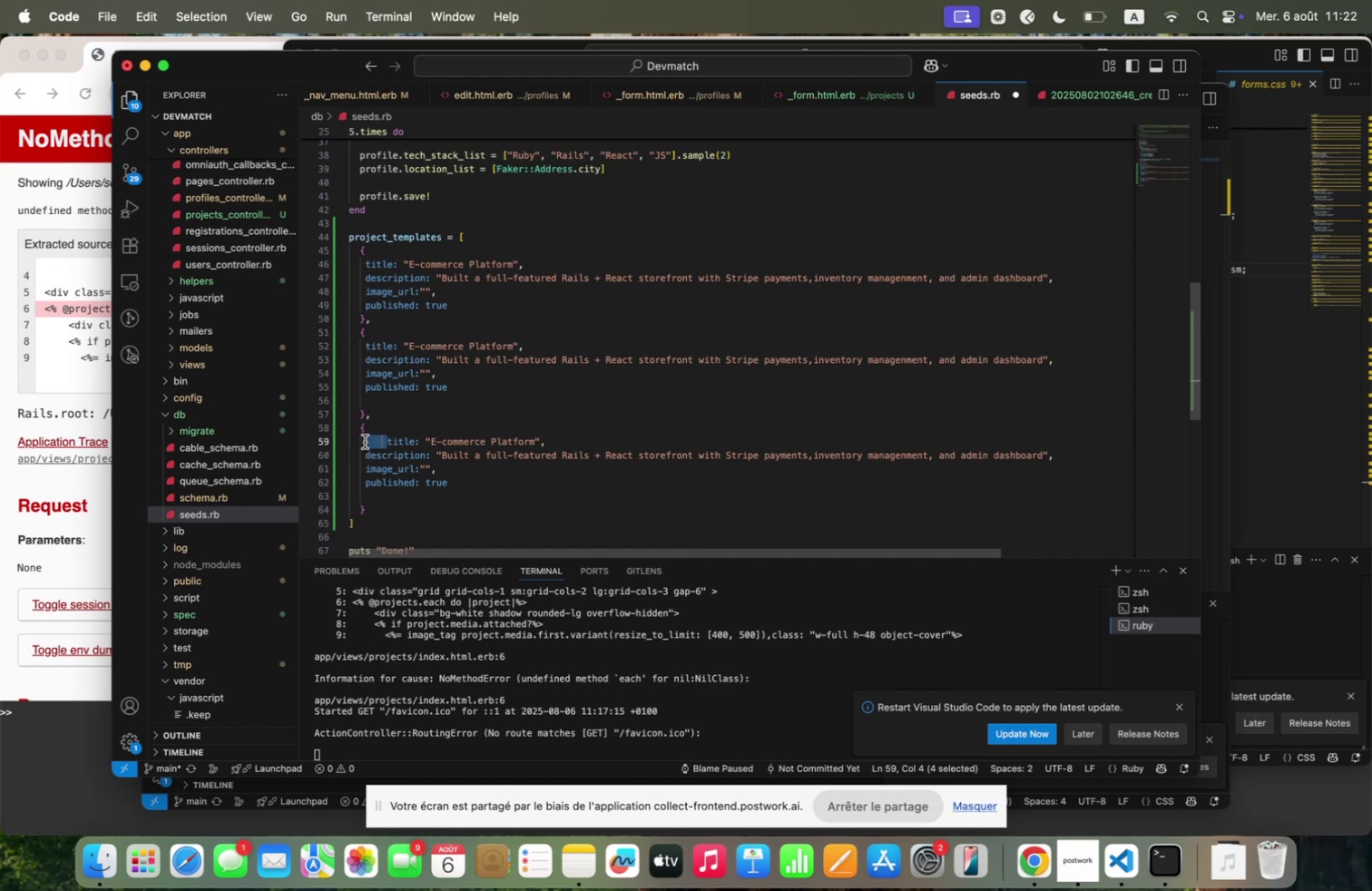 
key(Backspace)
 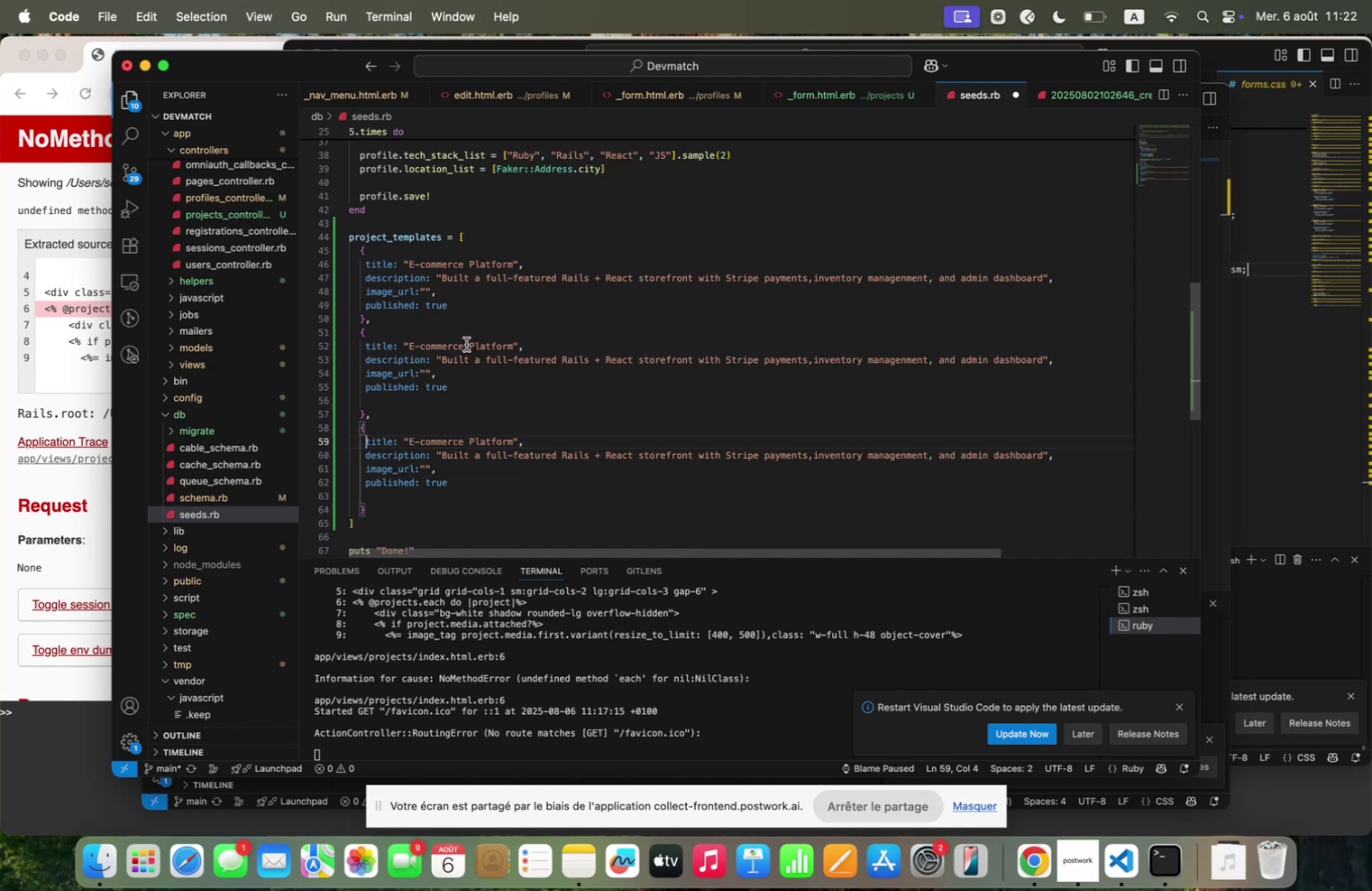 
wait(5.75)
 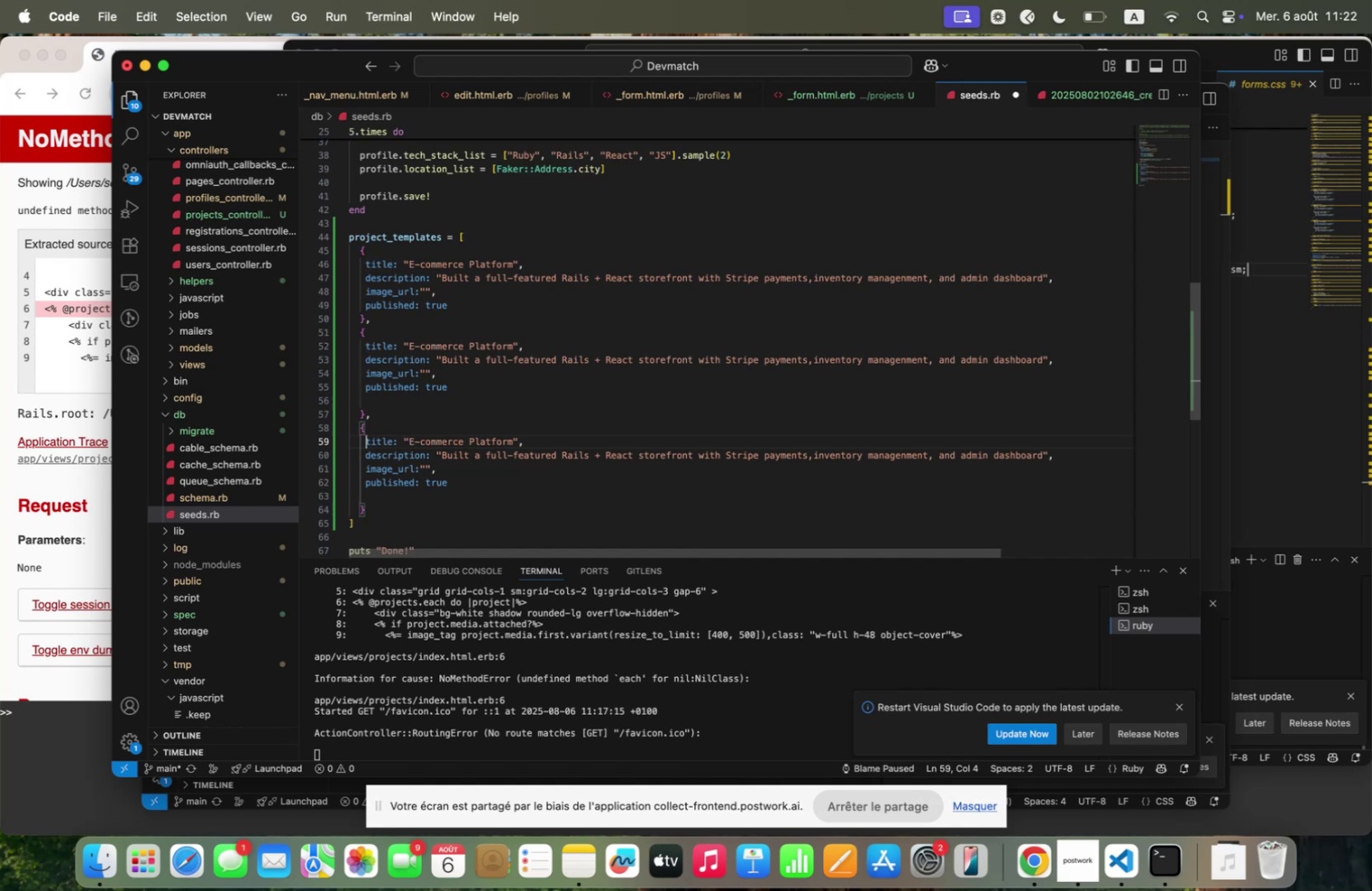 
left_click_drag(start_coordinate=[514, 346], to_coordinate=[415, 348])
 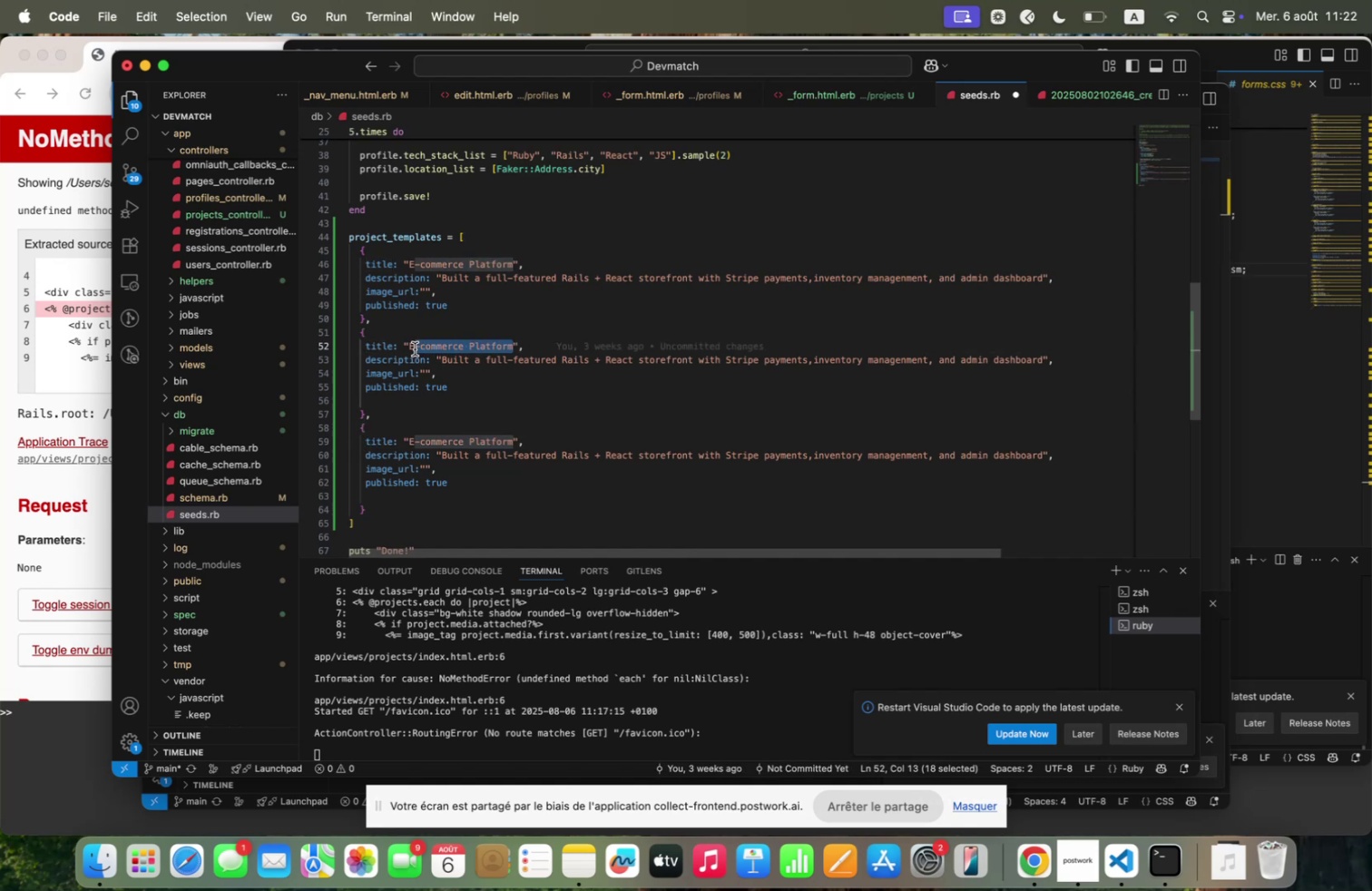 
key(Backspace)
key(Backspace)
type(Chqt Qpp)
 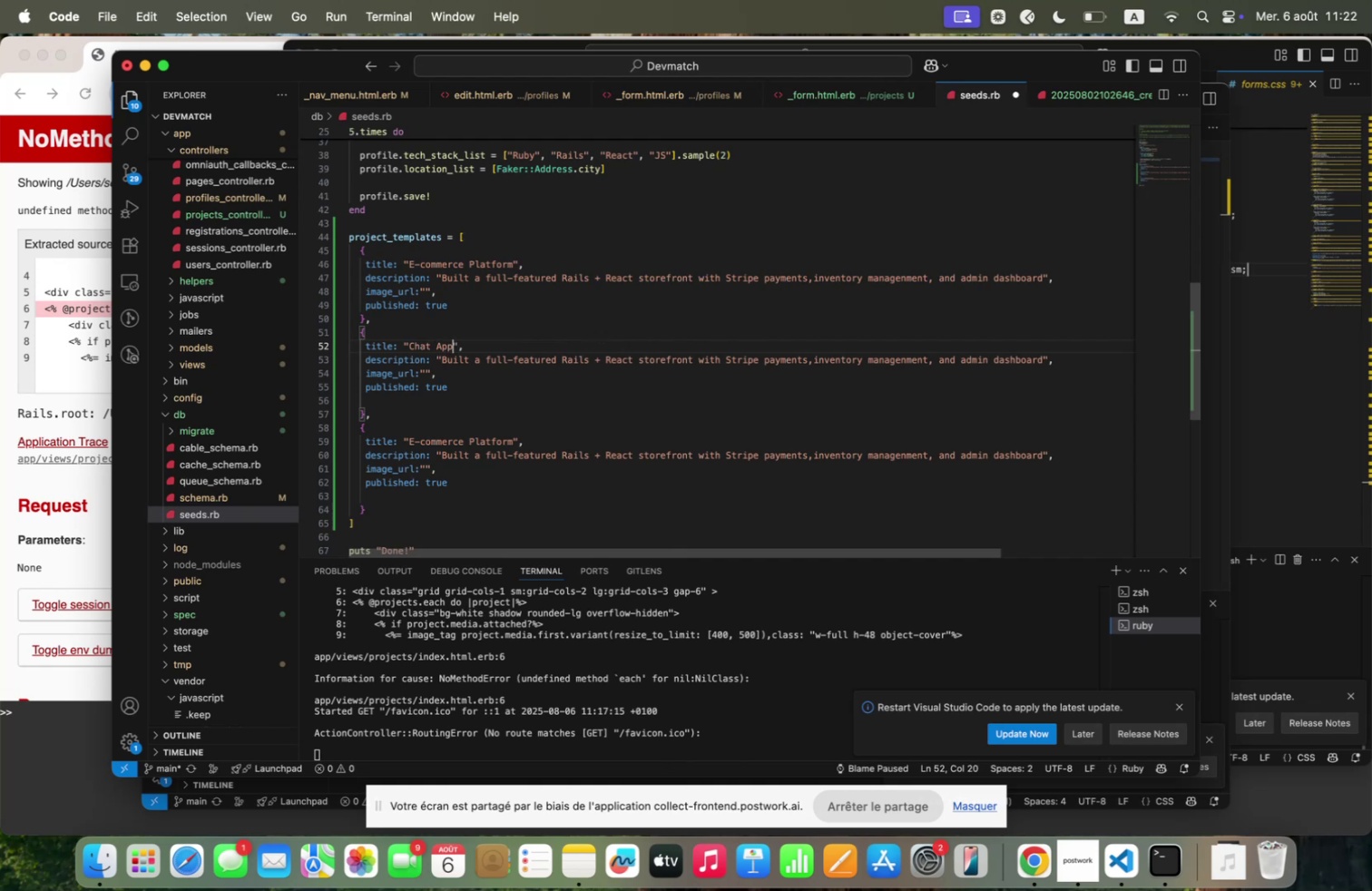 
scroll: coordinate [697, 382], scroll_direction: down, amount: 26.0
 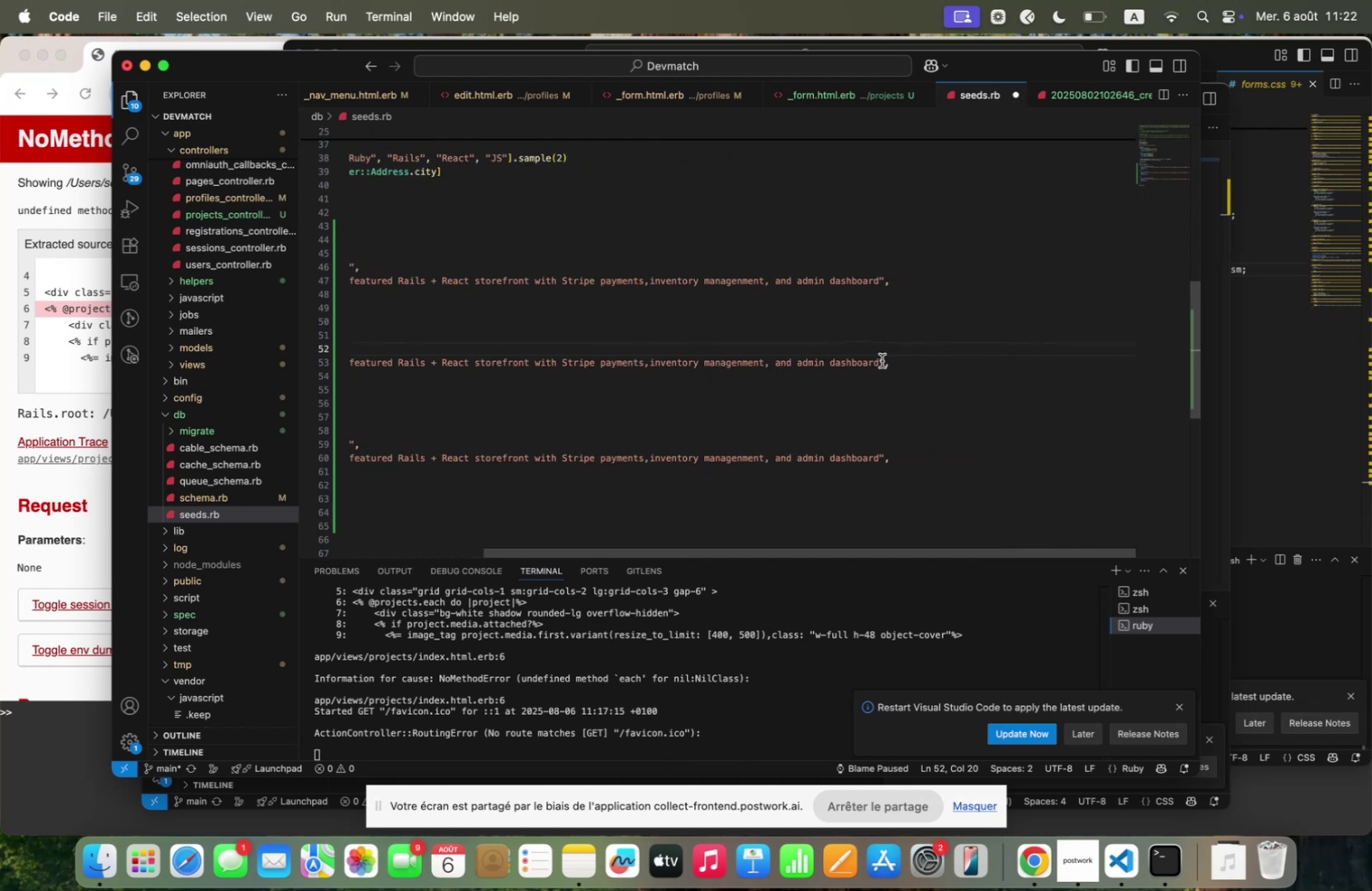 
left_click_drag(start_coordinate=[882, 360], to_coordinate=[443, 360])
 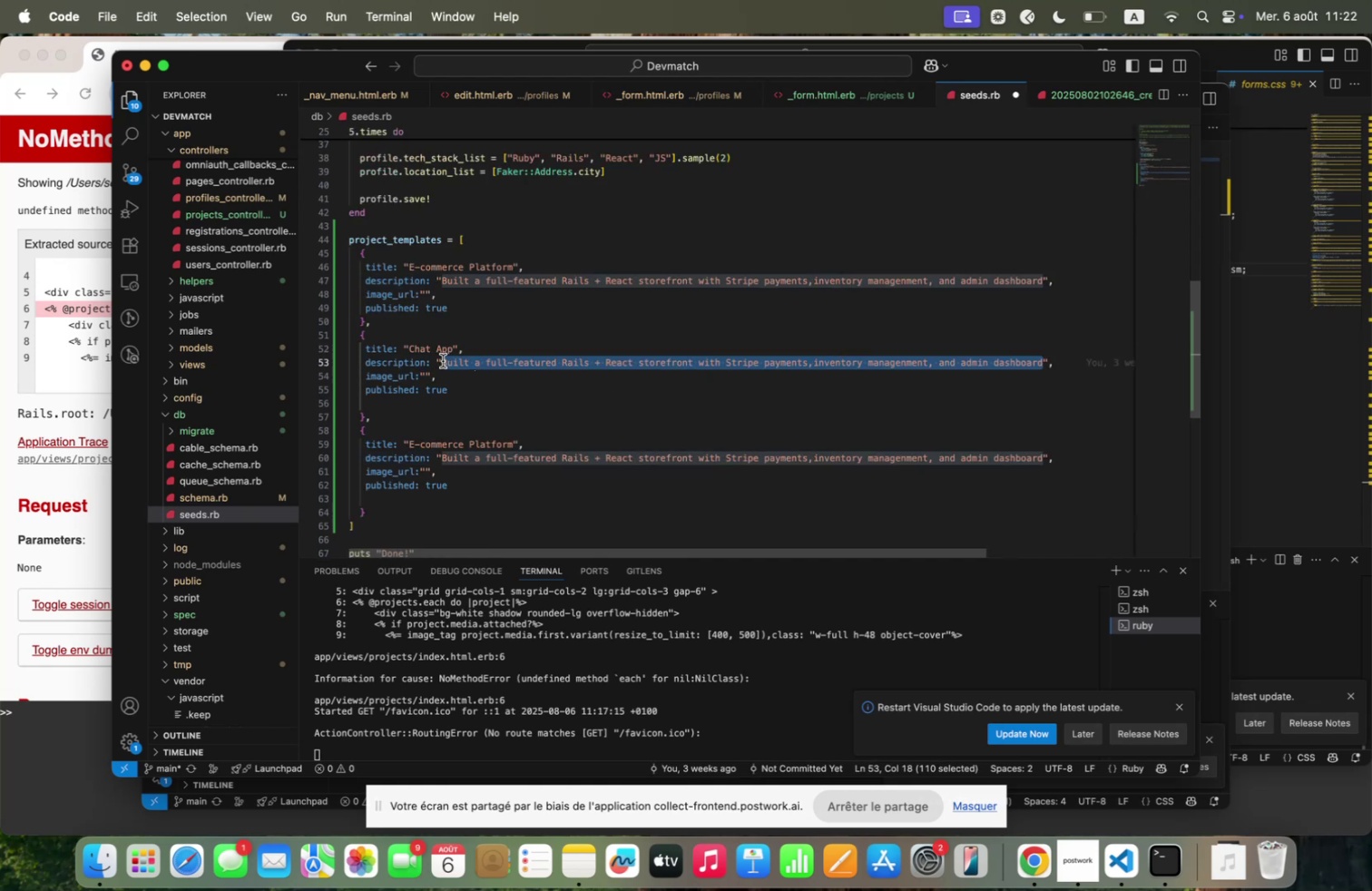 
key(Backspace)
type(Reql=ti;e chqt qpppli)
key(Backspace)
key(Backspace)
key(Backspace)
type(licqtion using QctionCqble qnd Tqilzind UI=privqte roo;sm)
 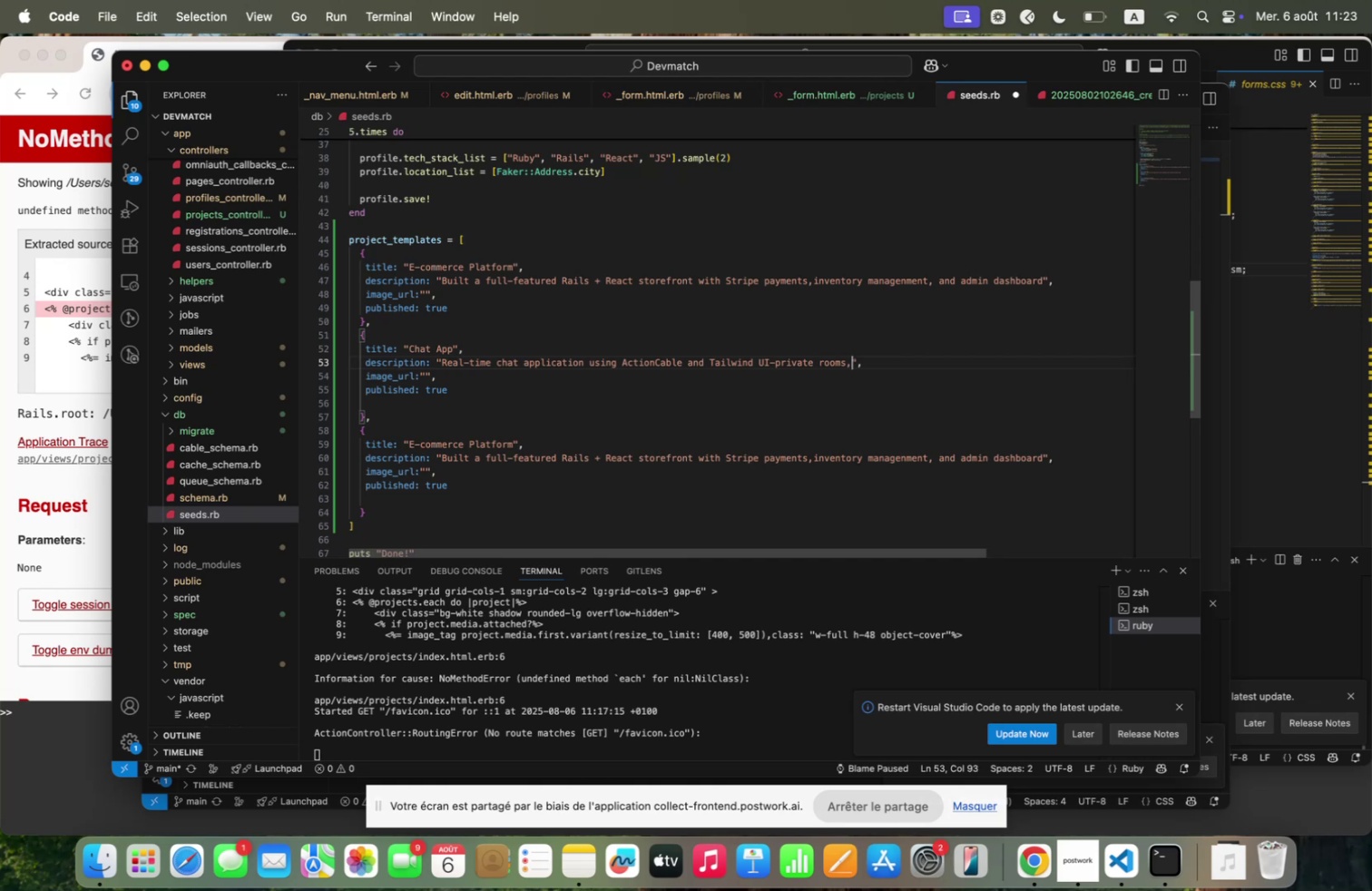 
type( e;ojismfile uploqds)
 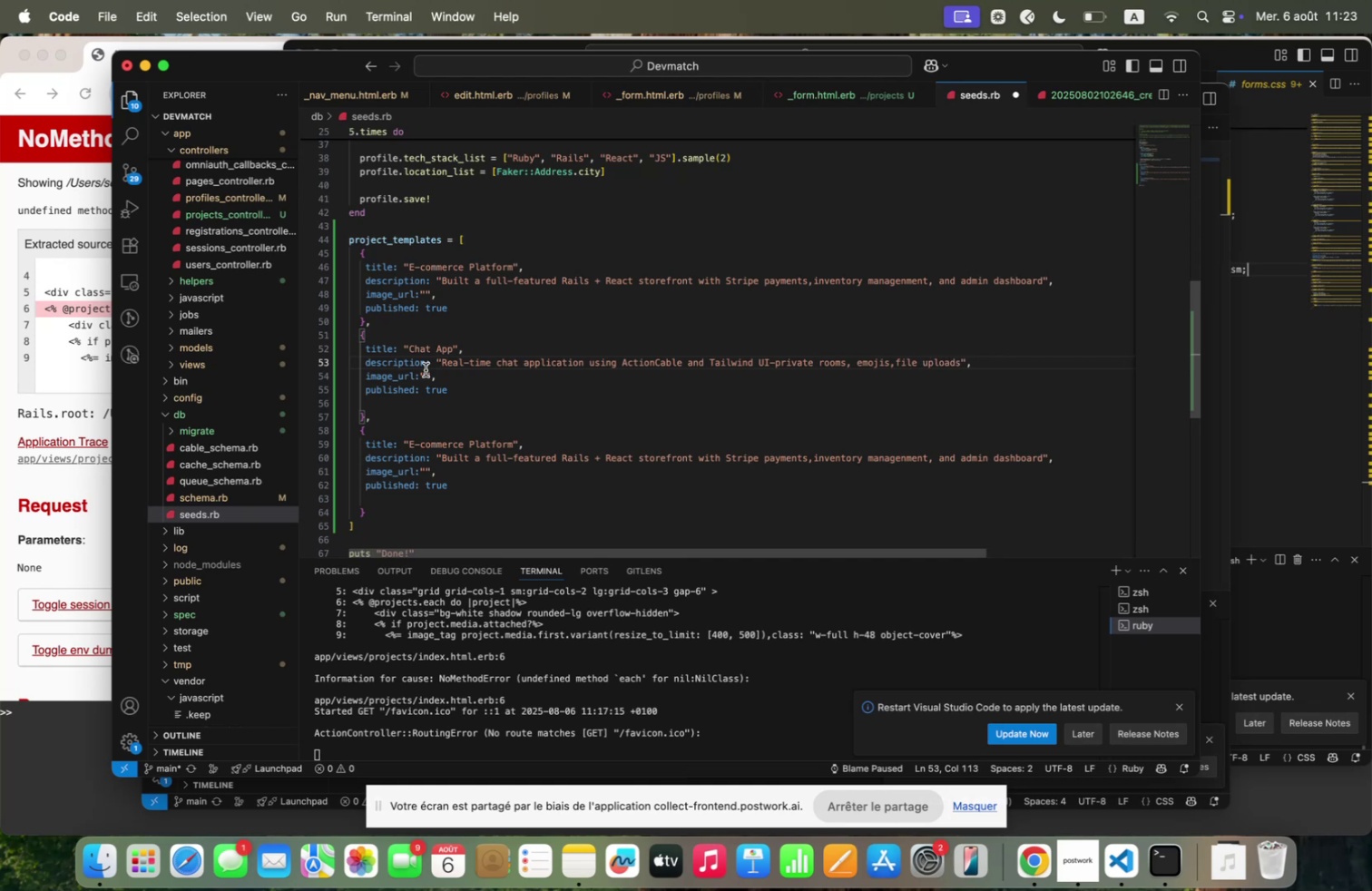 
scroll: coordinate [417, 358], scroll_direction: down, amount: 3.0
 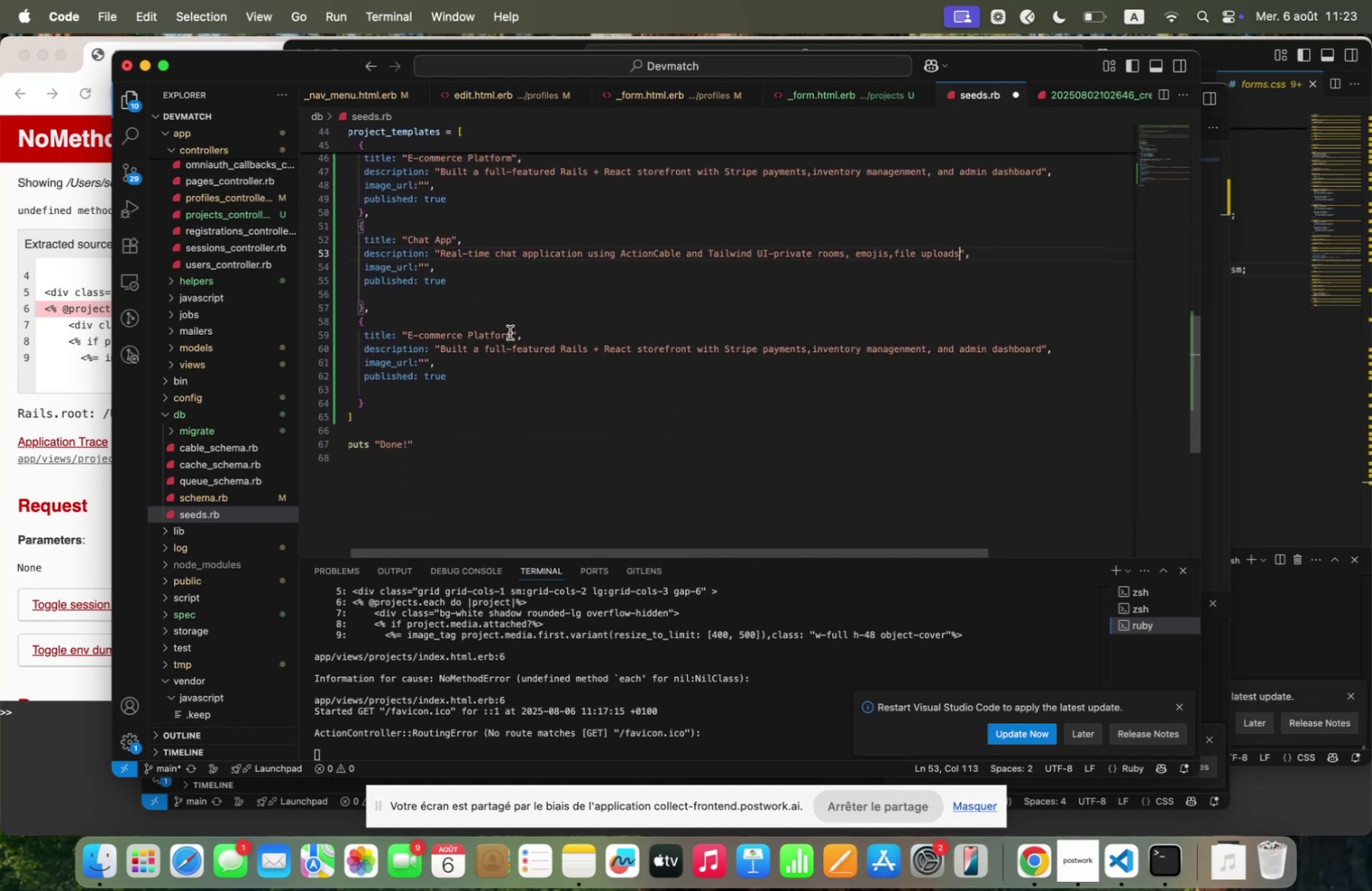 
left_click_drag(start_coordinate=[511, 334], to_coordinate=[407, 333])
 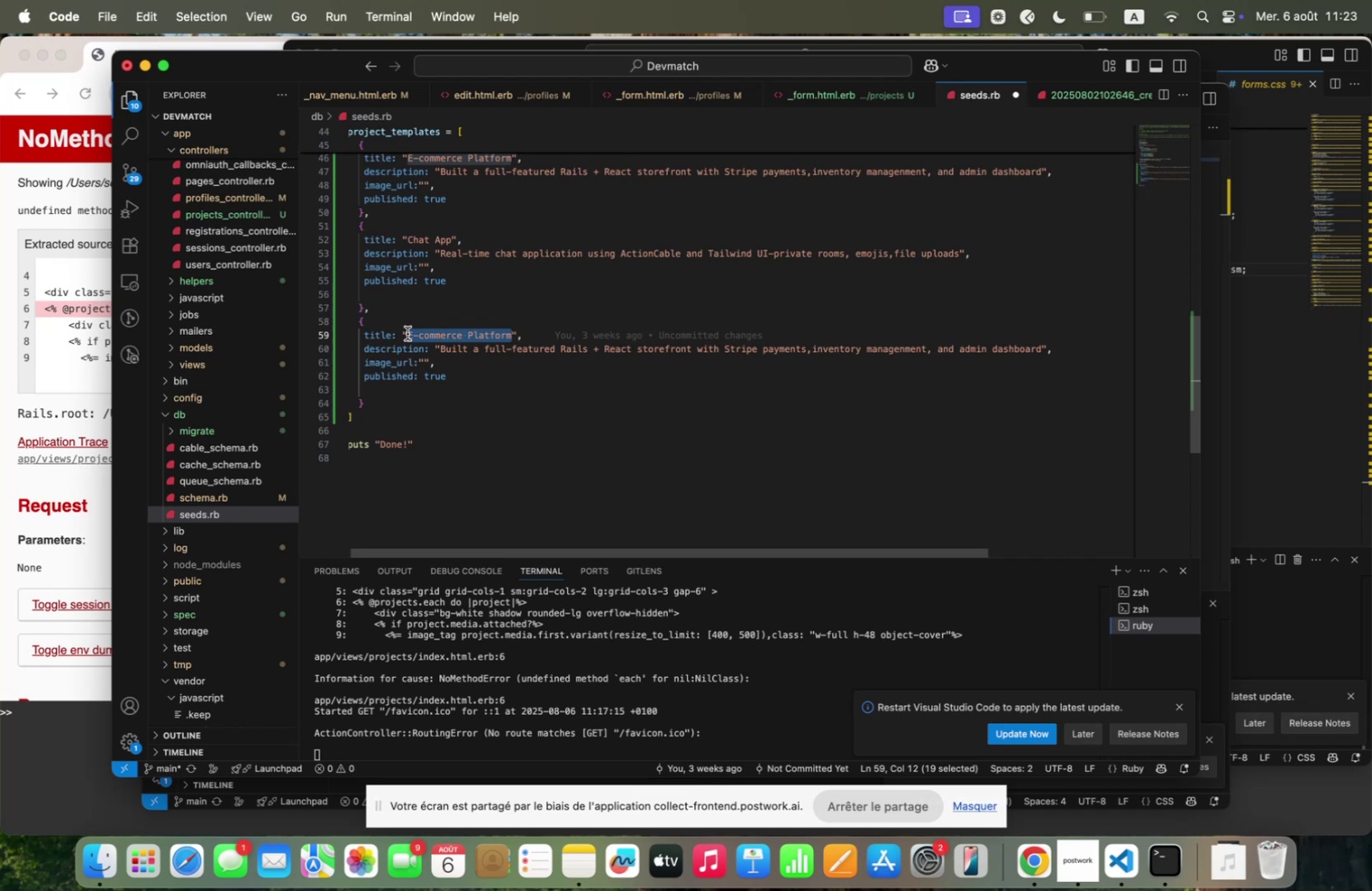 
type(Internql Dqshboqrd)
 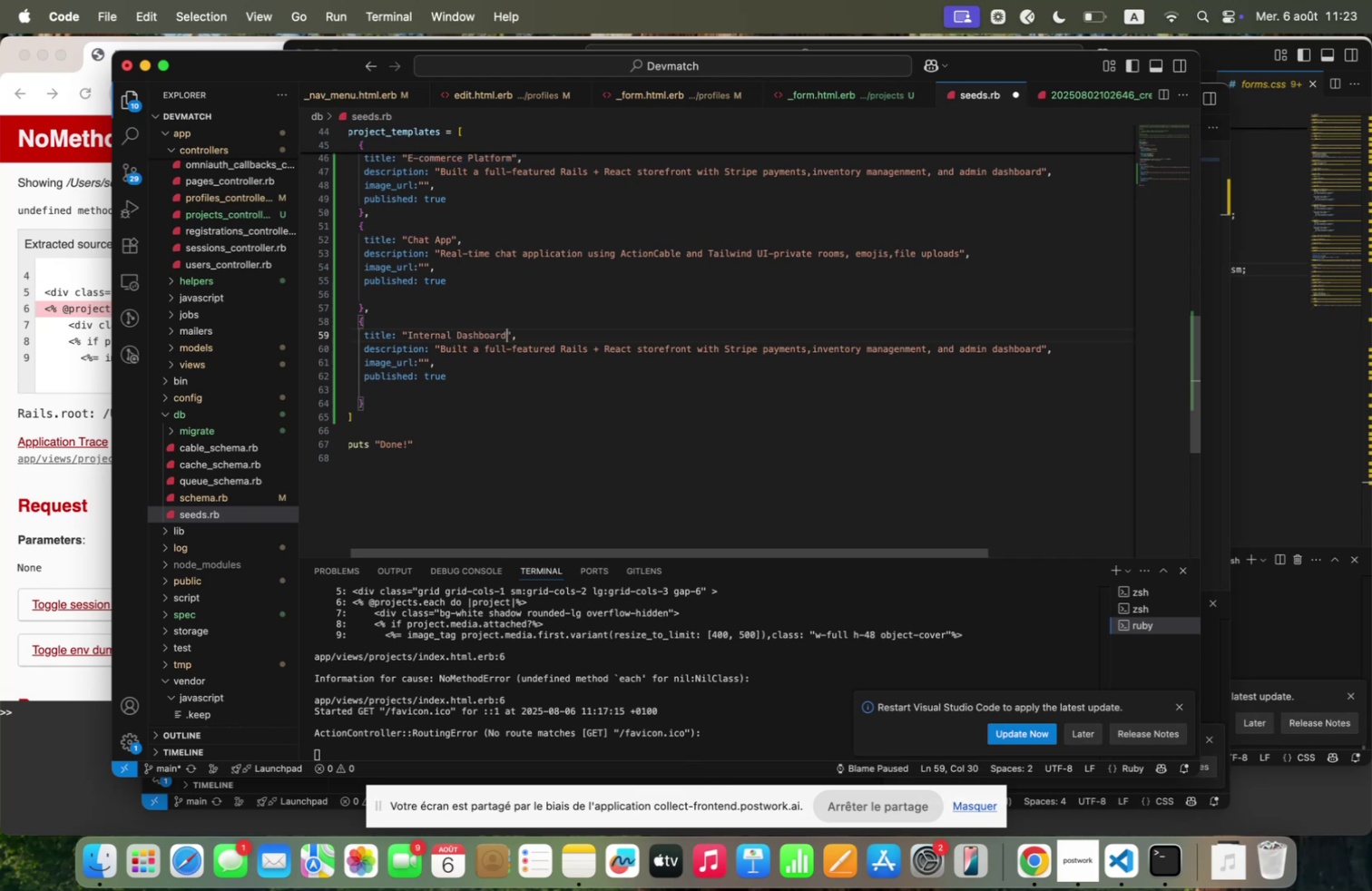 
double_click([434, 378])
 